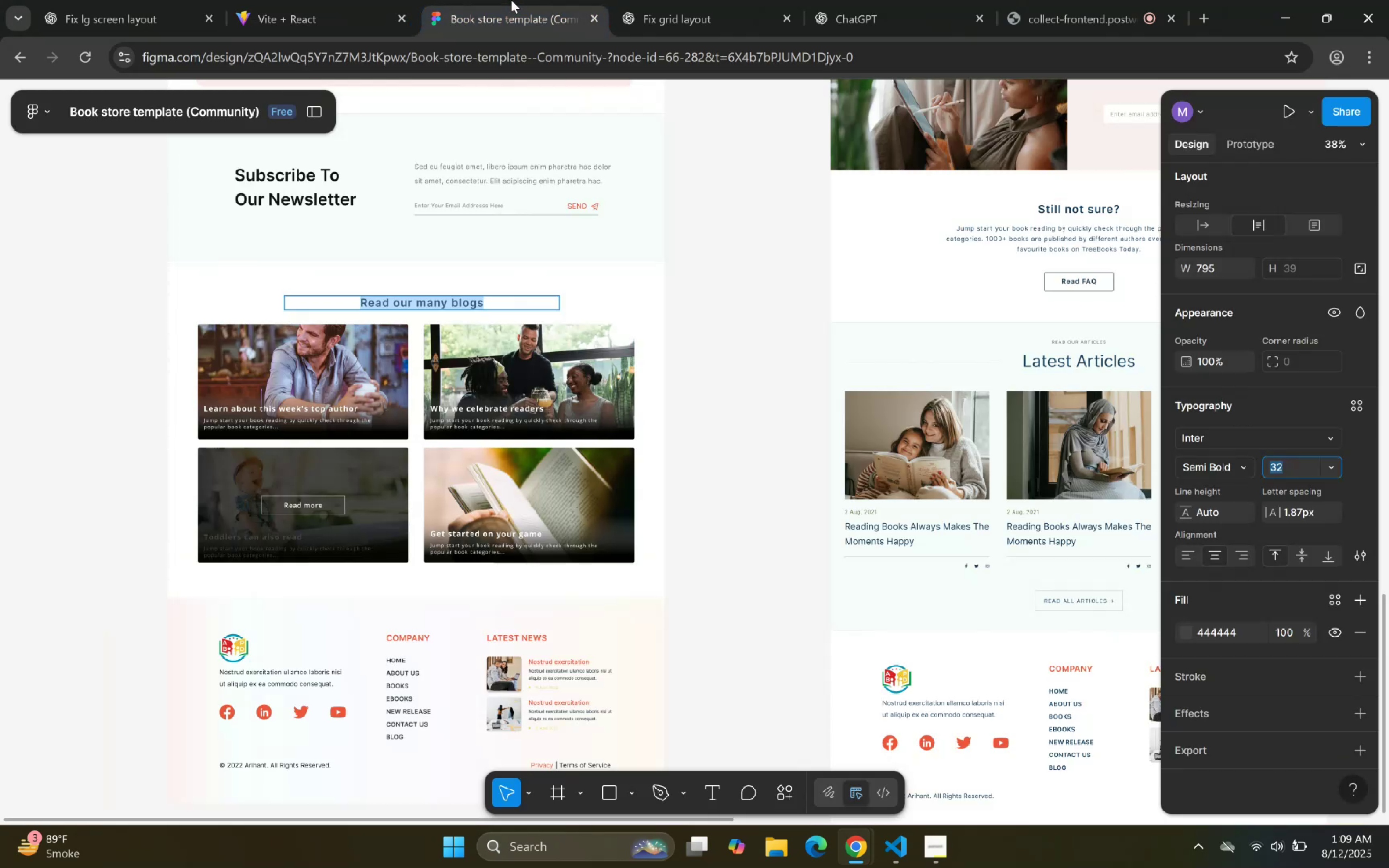 
left_click([872, 843])
 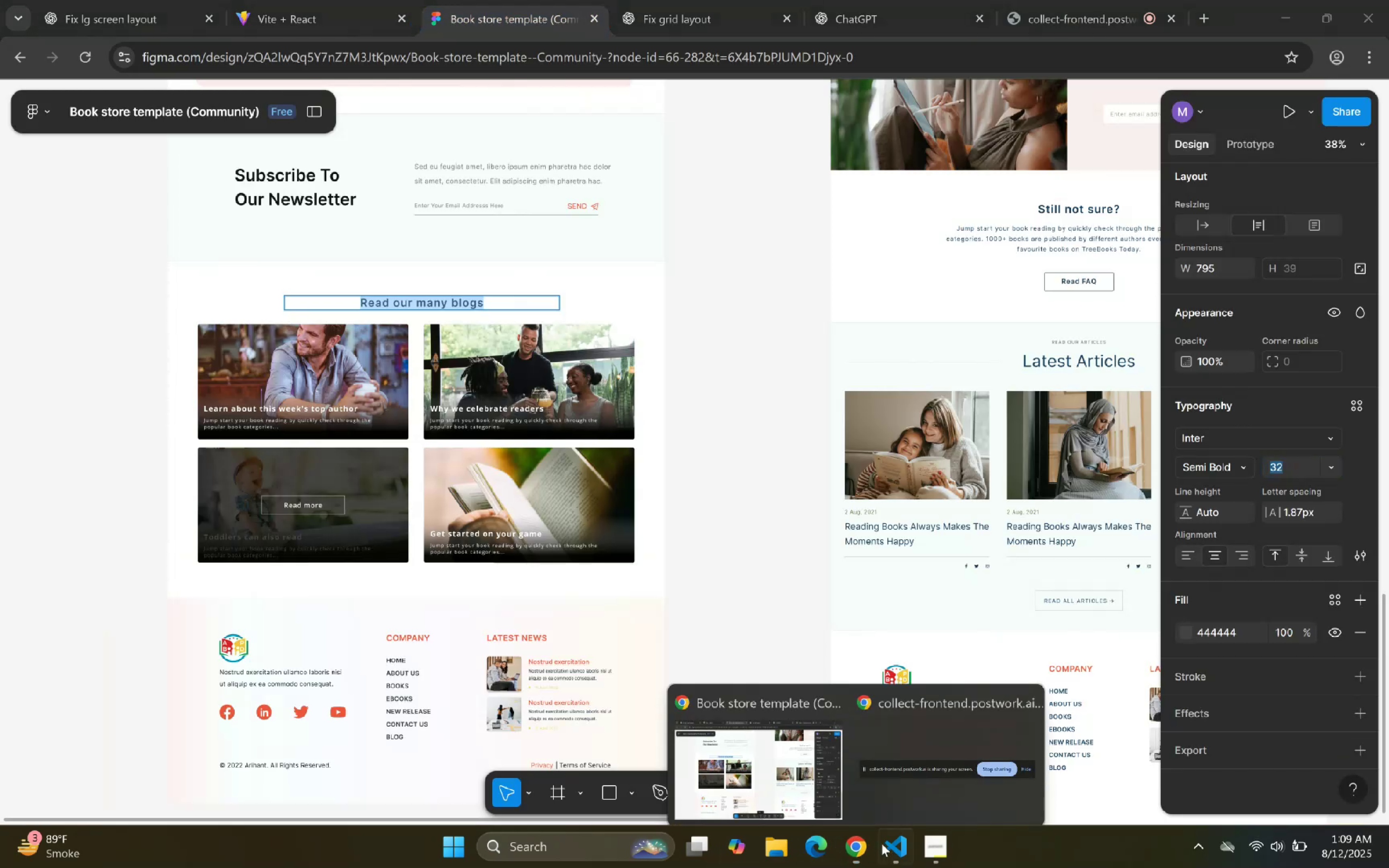 
left_click([893, 847])
 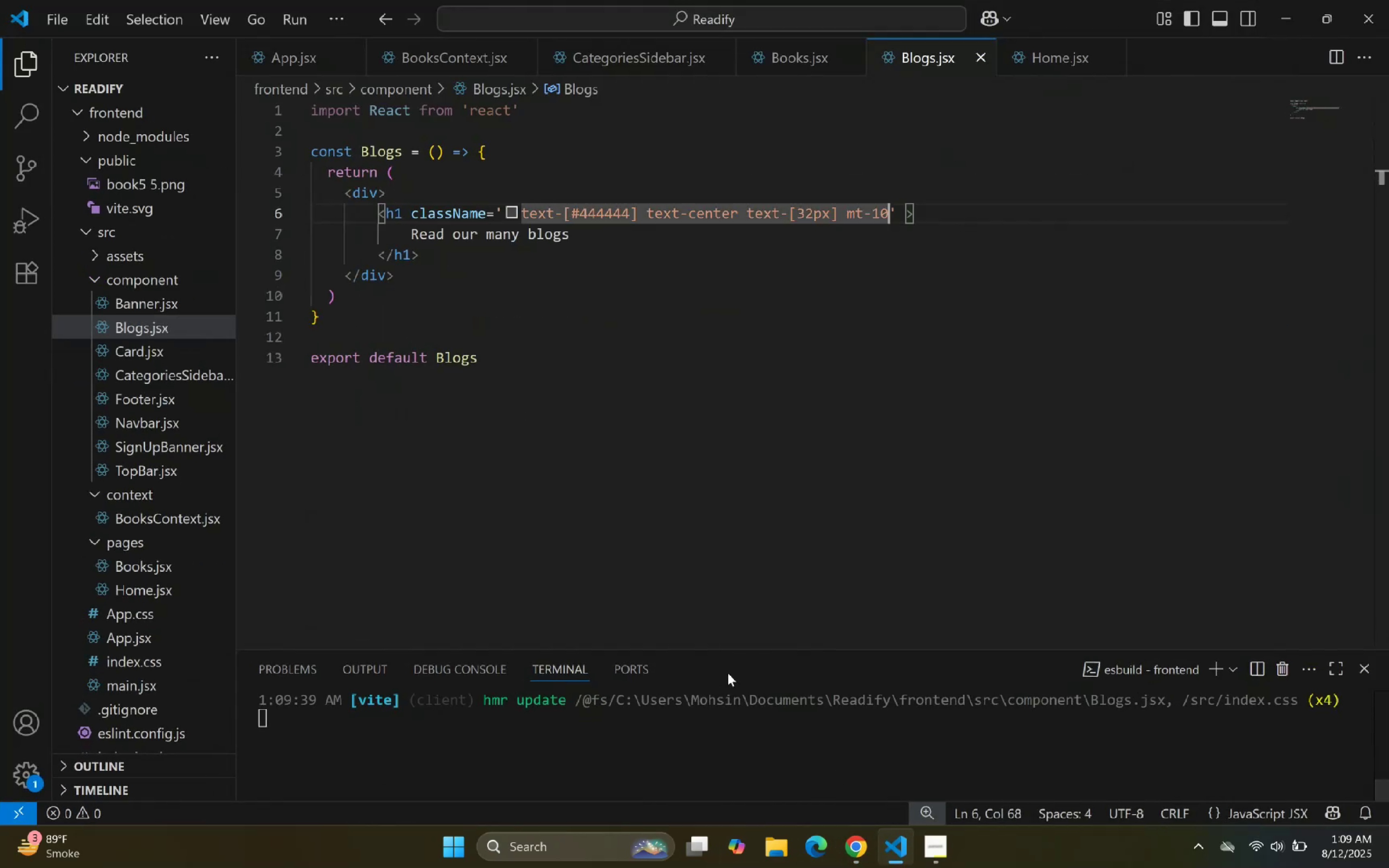 
type( text)
key(Backspace)
key(Backspace)
key(Backspace)
key(Backspace)
type(font-se)
 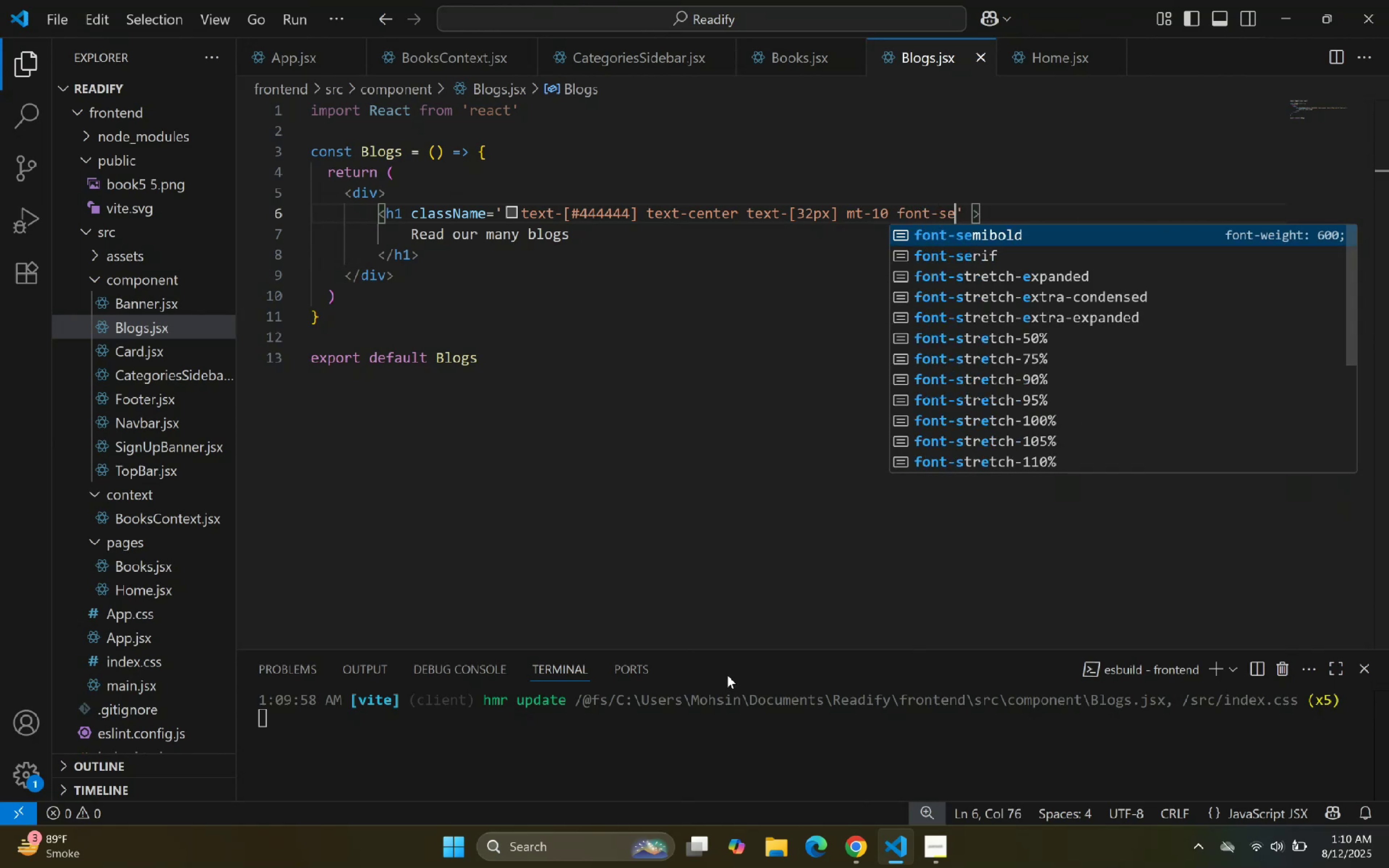 
key(Enter)
 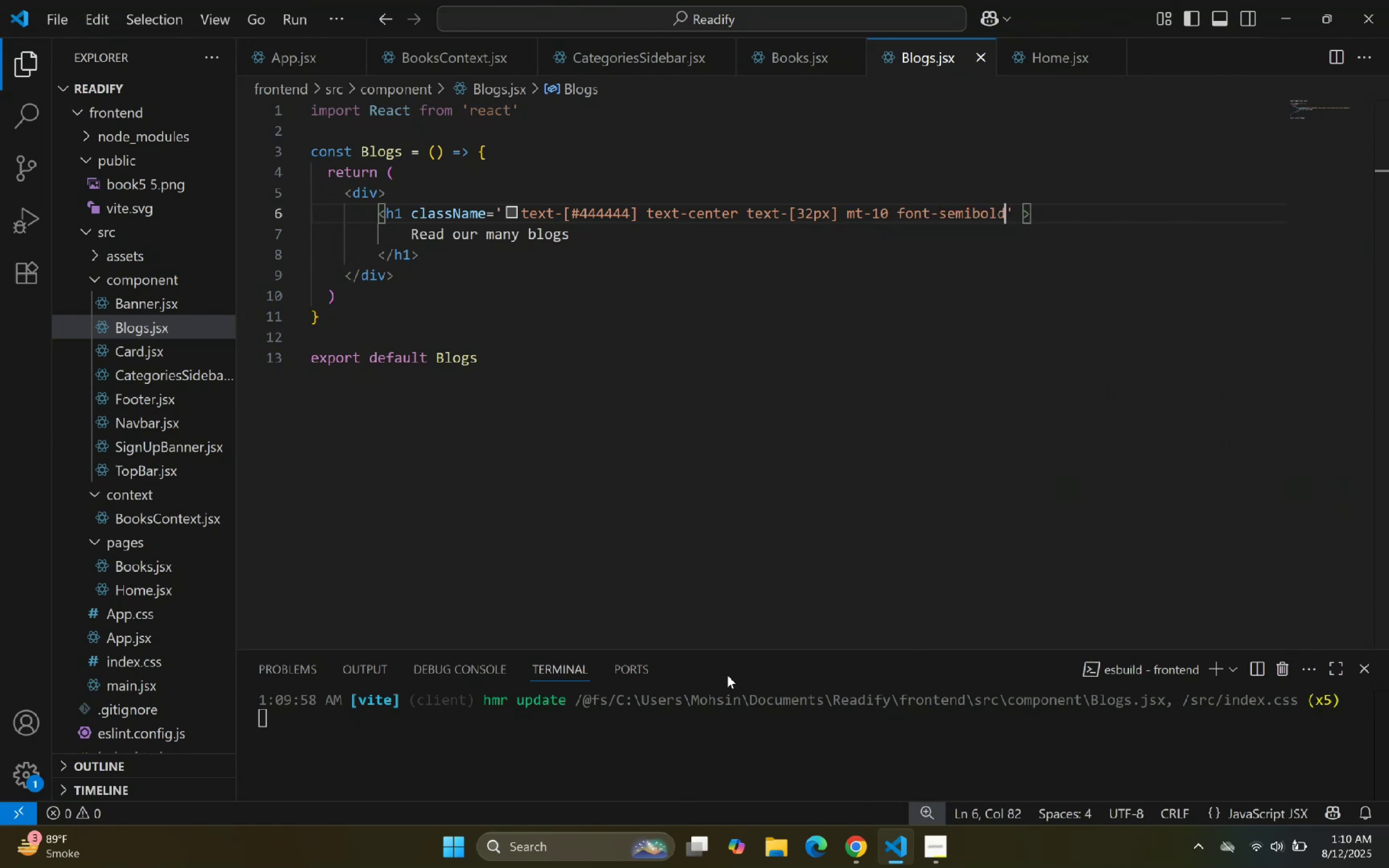 
key(ArrowRight)
 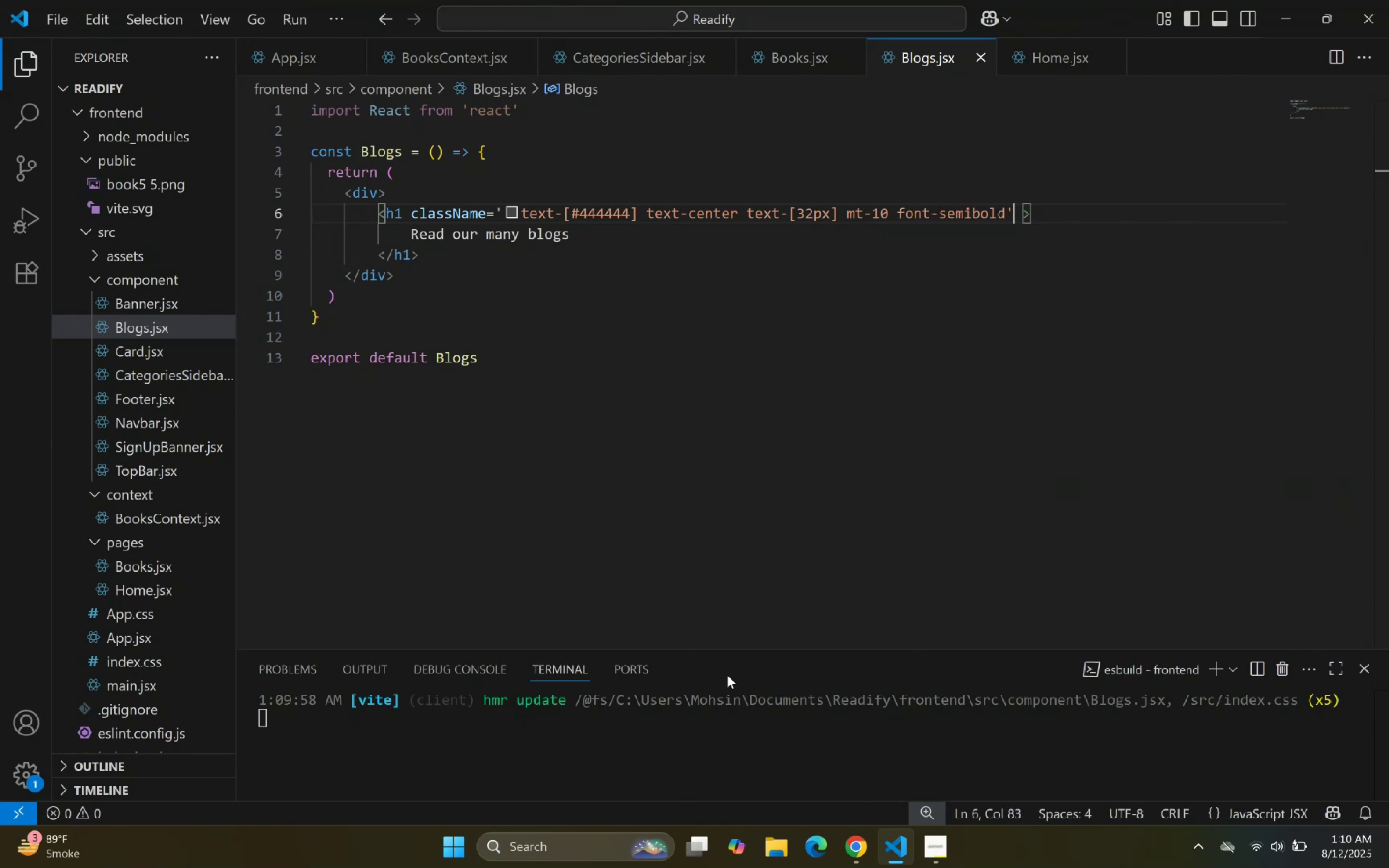 
key(ArrowRight)
 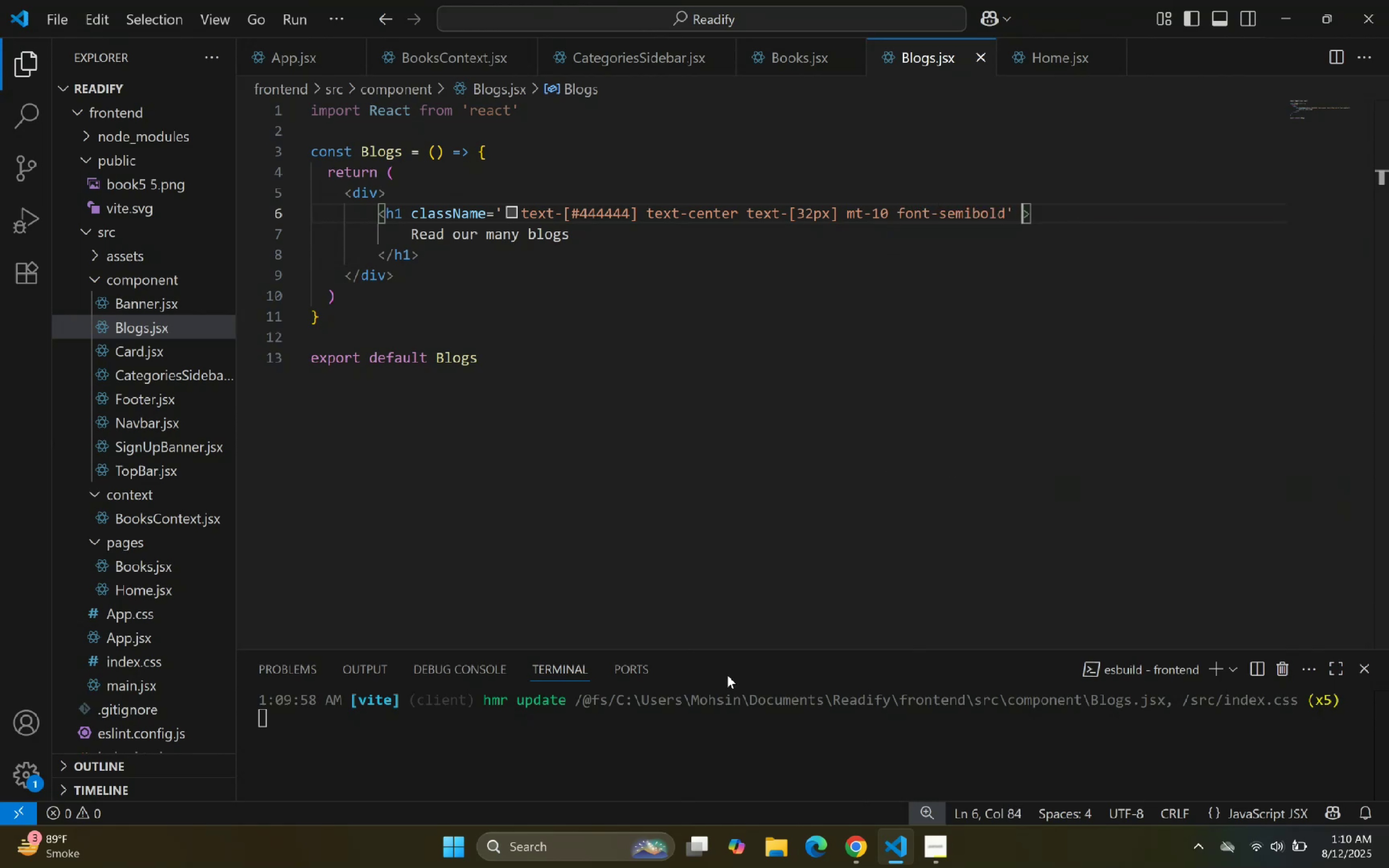 
key(ArrowRight)
 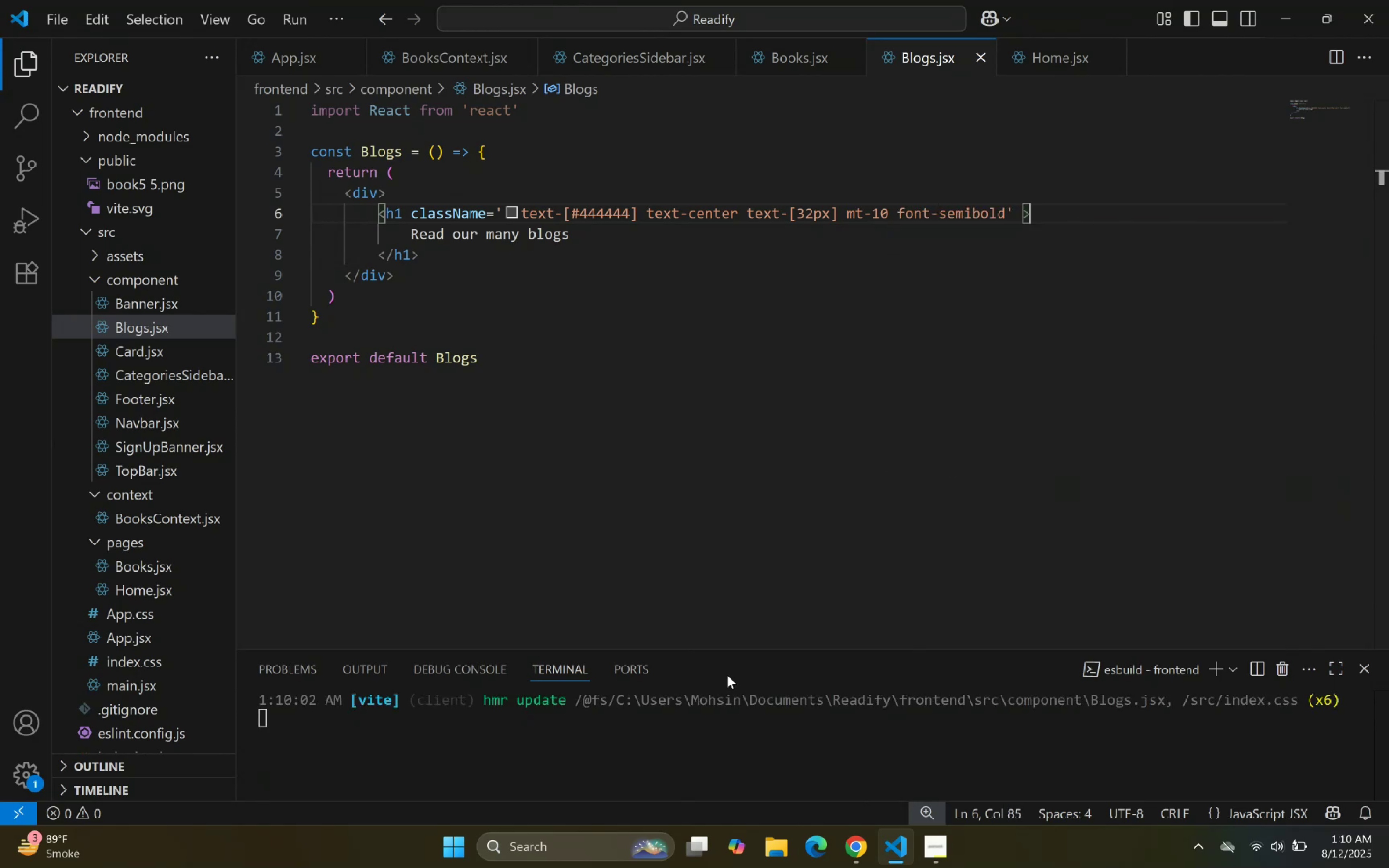 
key(ArrowDown)
 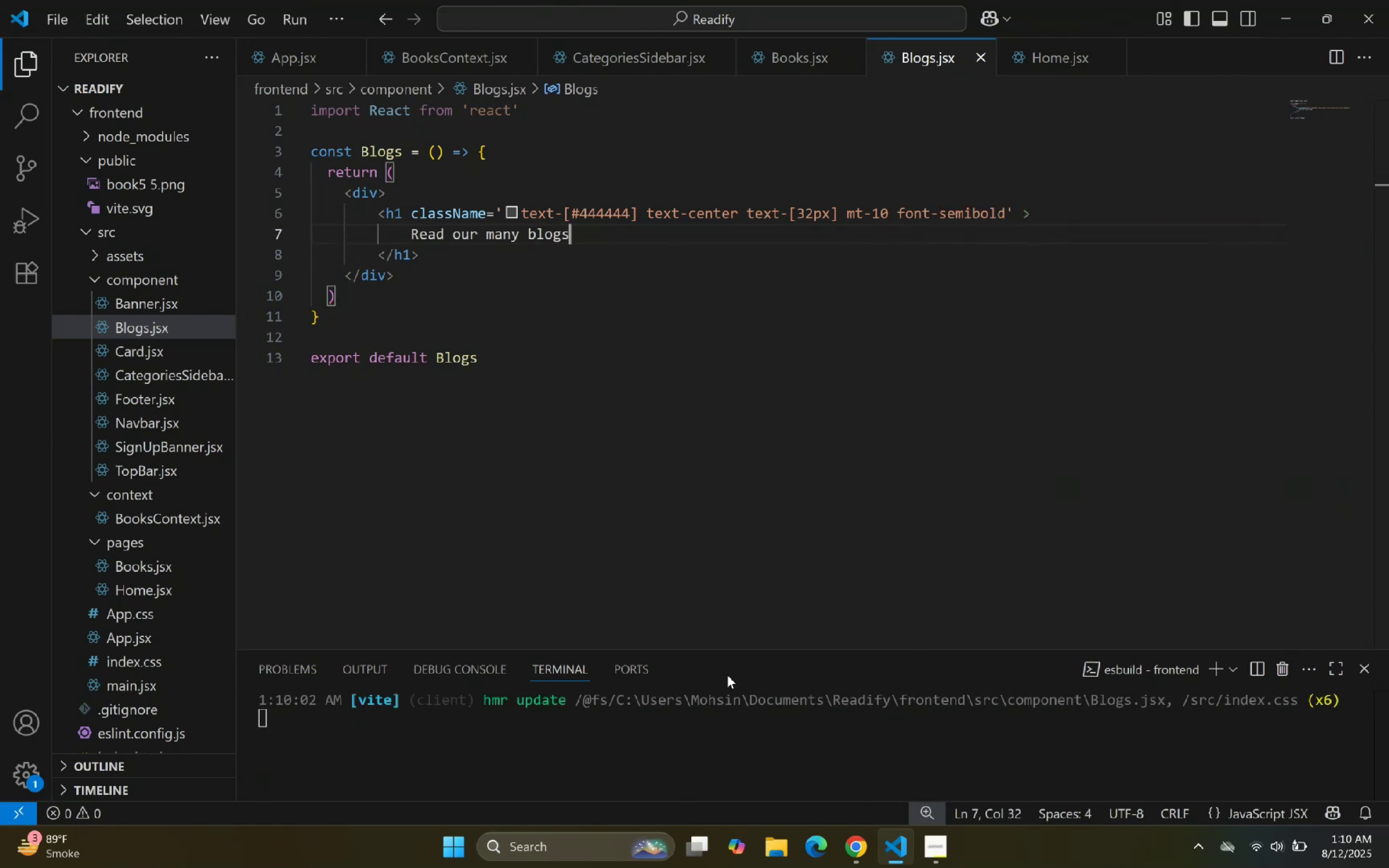 
key(ArrowDown)
 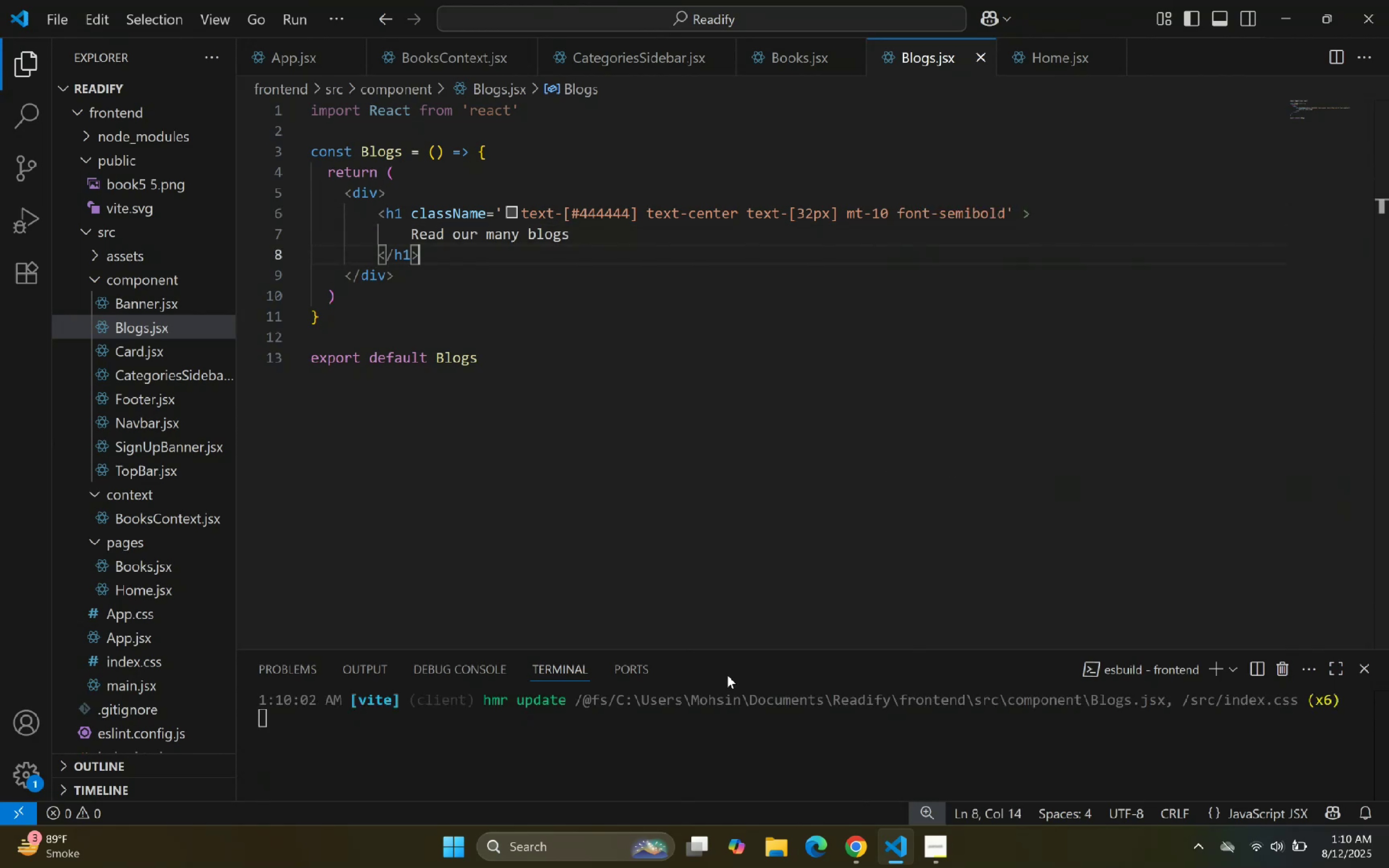 
key(Enter)
 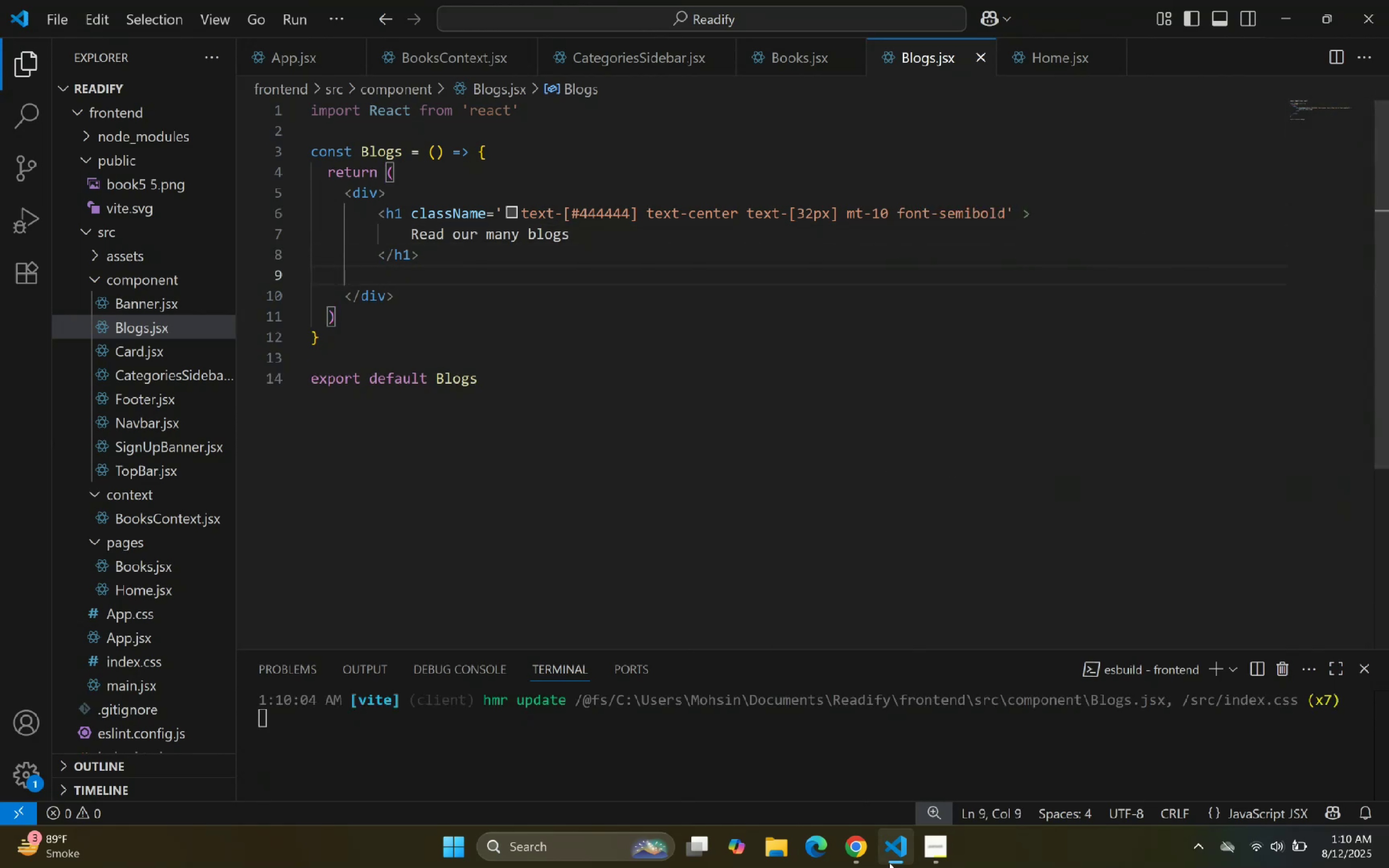 
left_click([892, 845])
 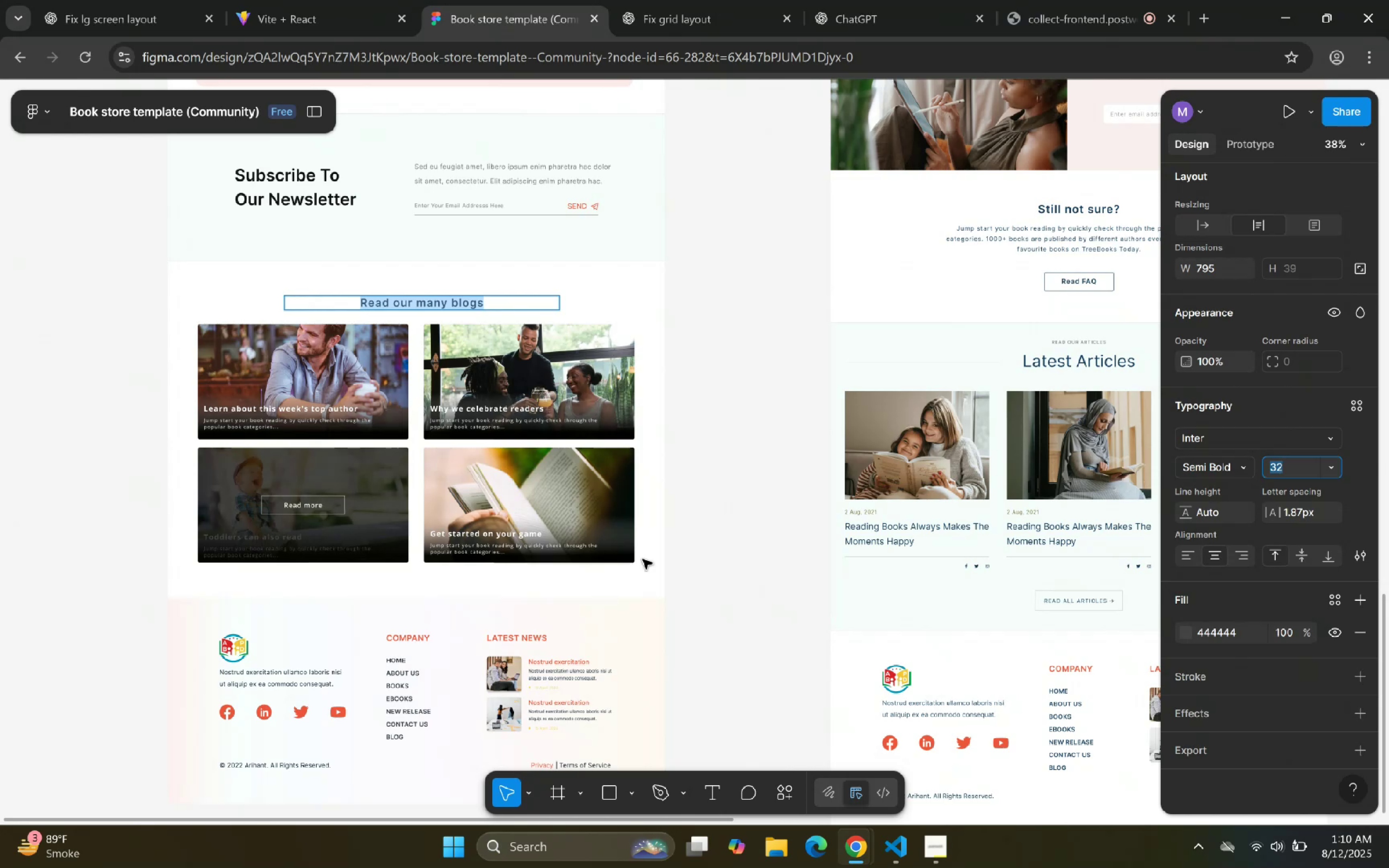 
left_click([383, 372])
 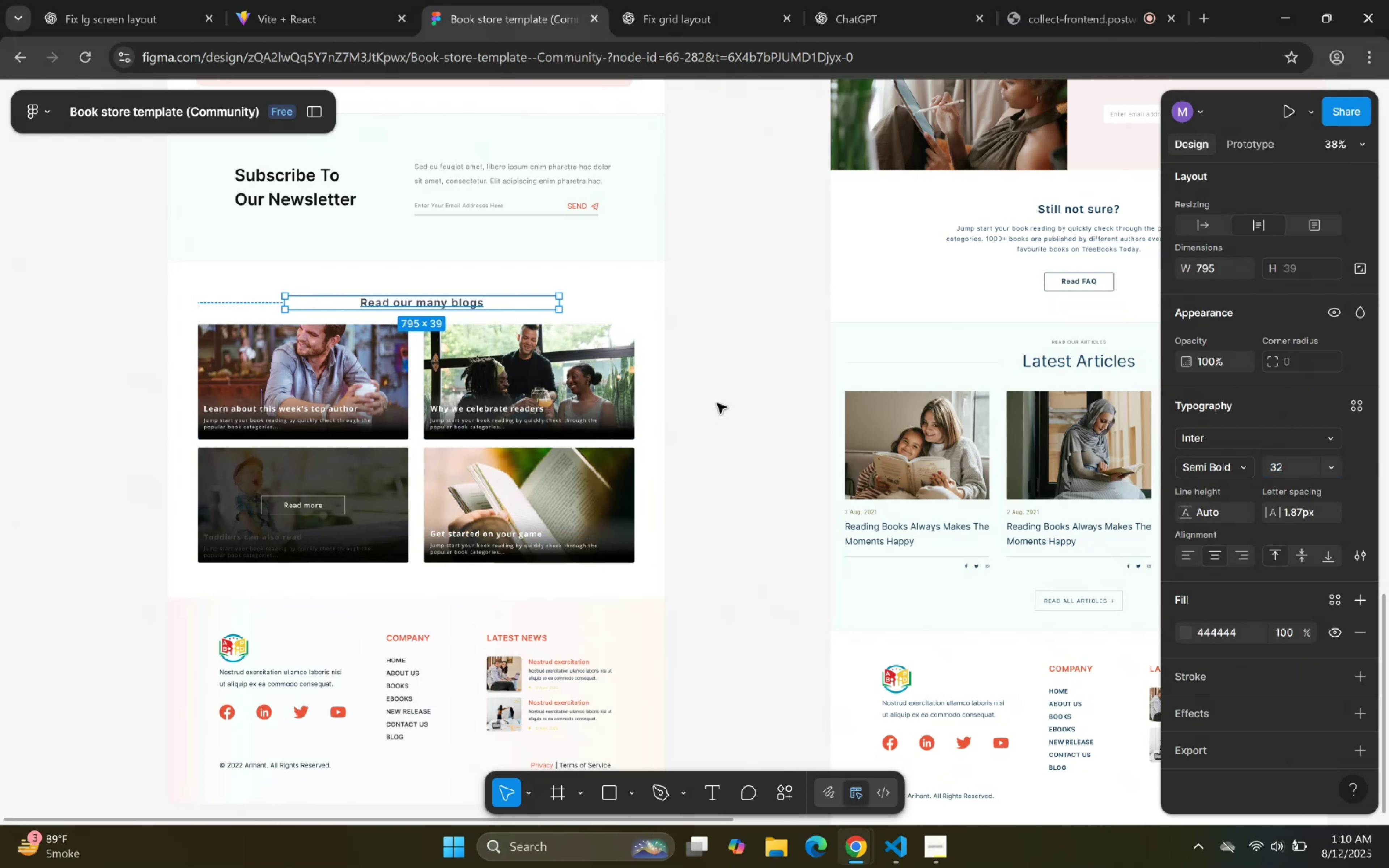 
scroll: coordinate [1190, 363], scroll_direction: down, amount: 4.0
 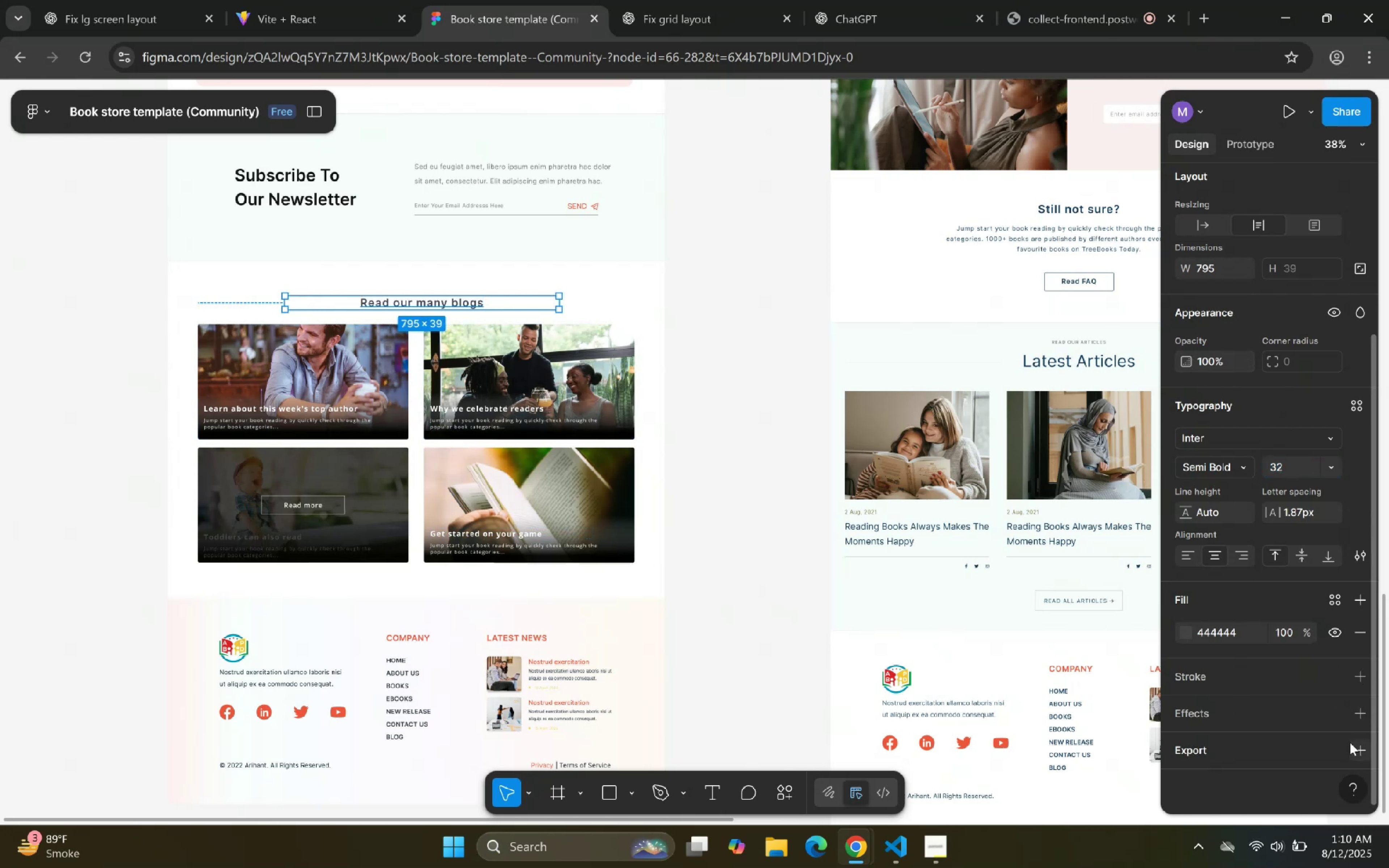 
left_click([1360, 750])
 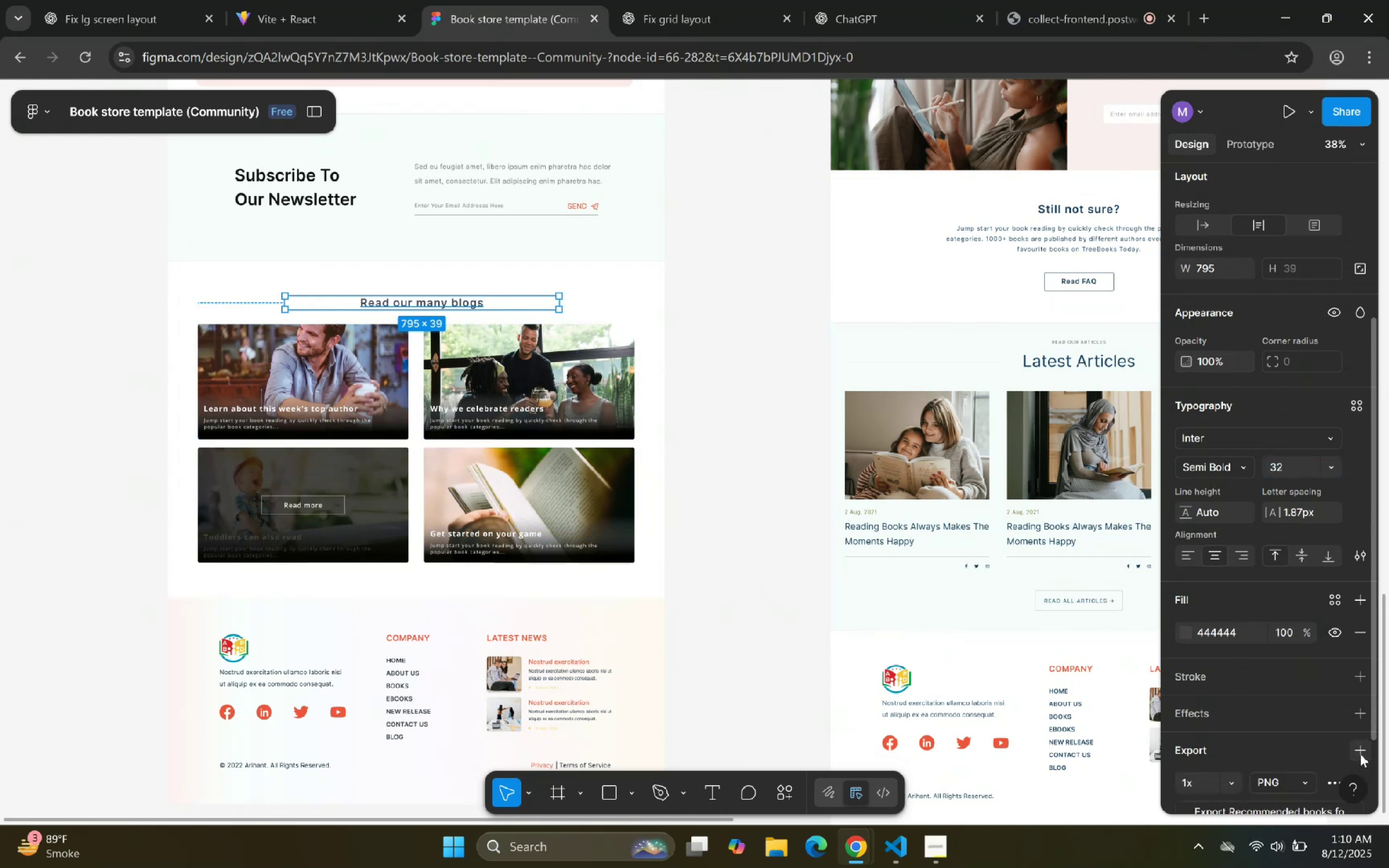 
scroll: coordinate [1260, 714], scroll_direction: down, amount: 5.0
 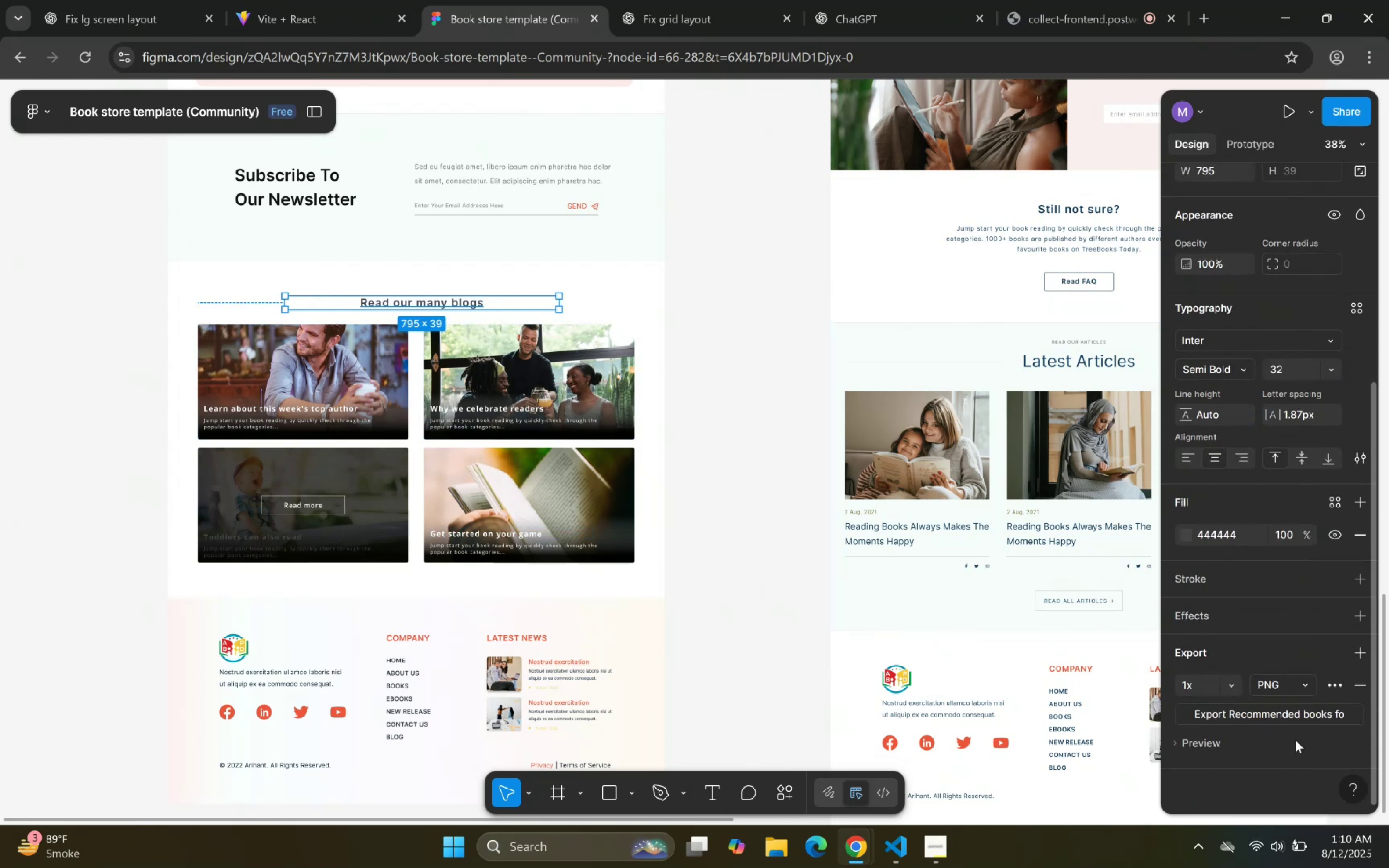 
left_click([1284, 715])
 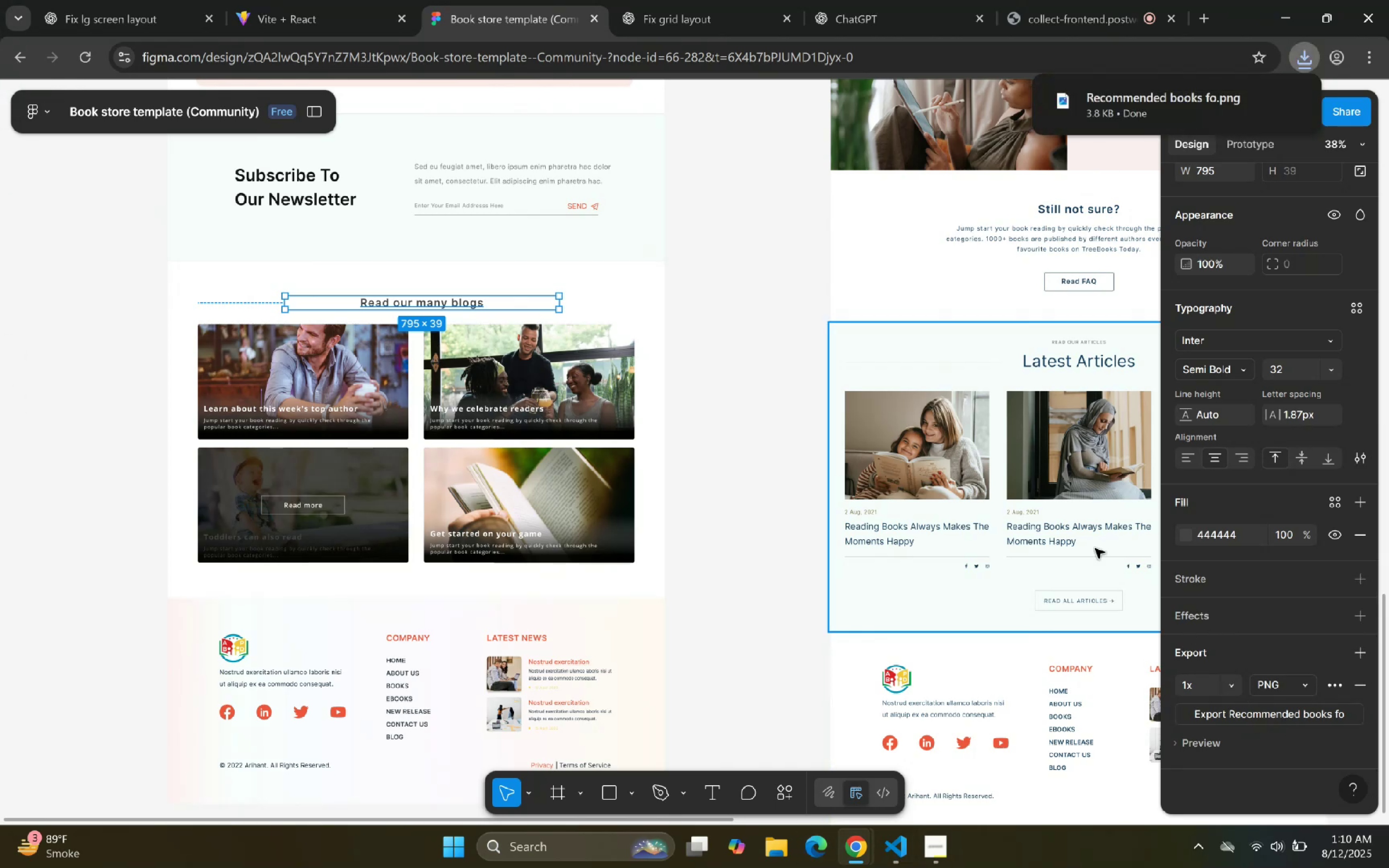 
left_click_drag(start_coordinate=[1258, 24], to_coordinate=[0, 271])
 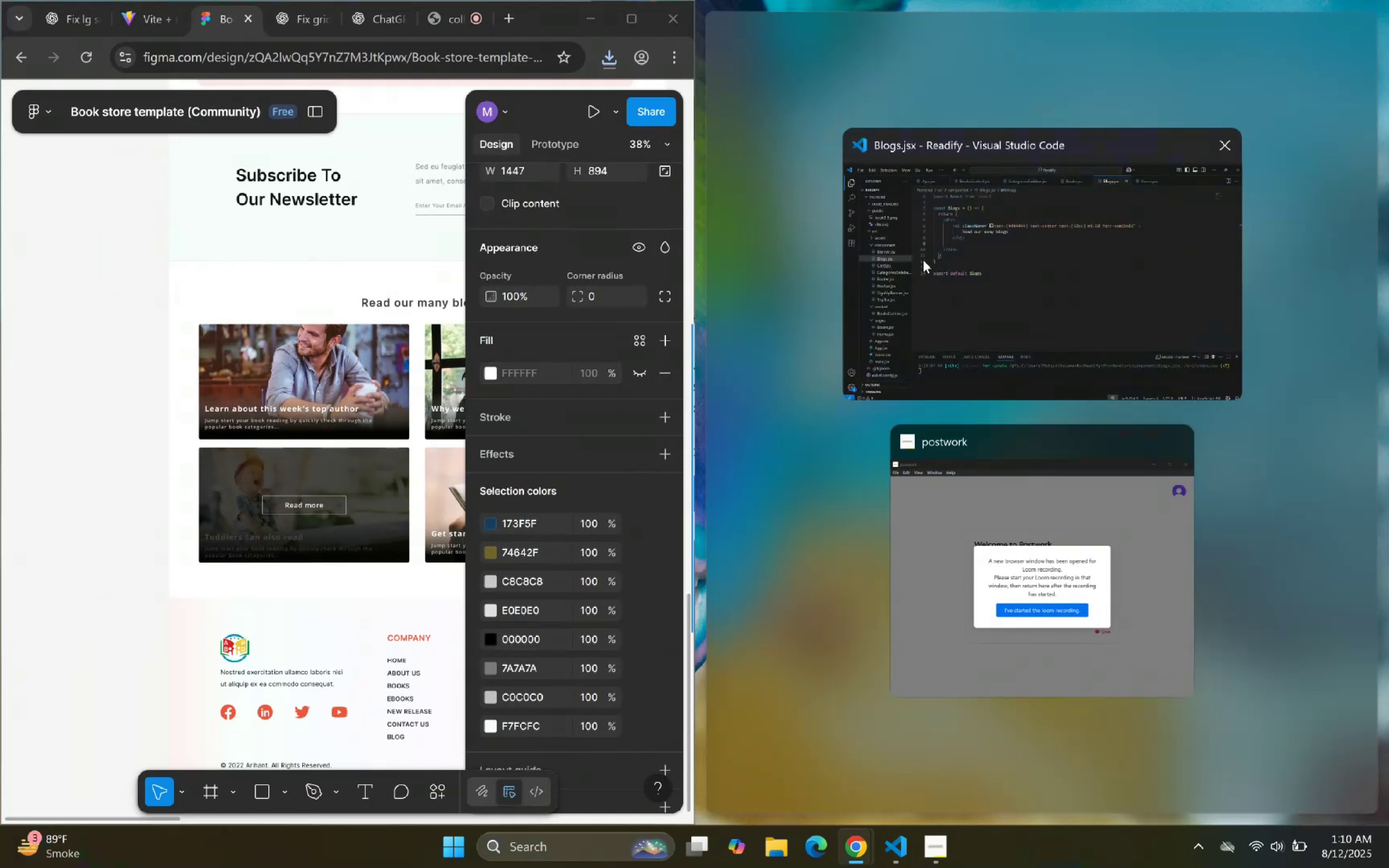 
left_click([943, 229])
 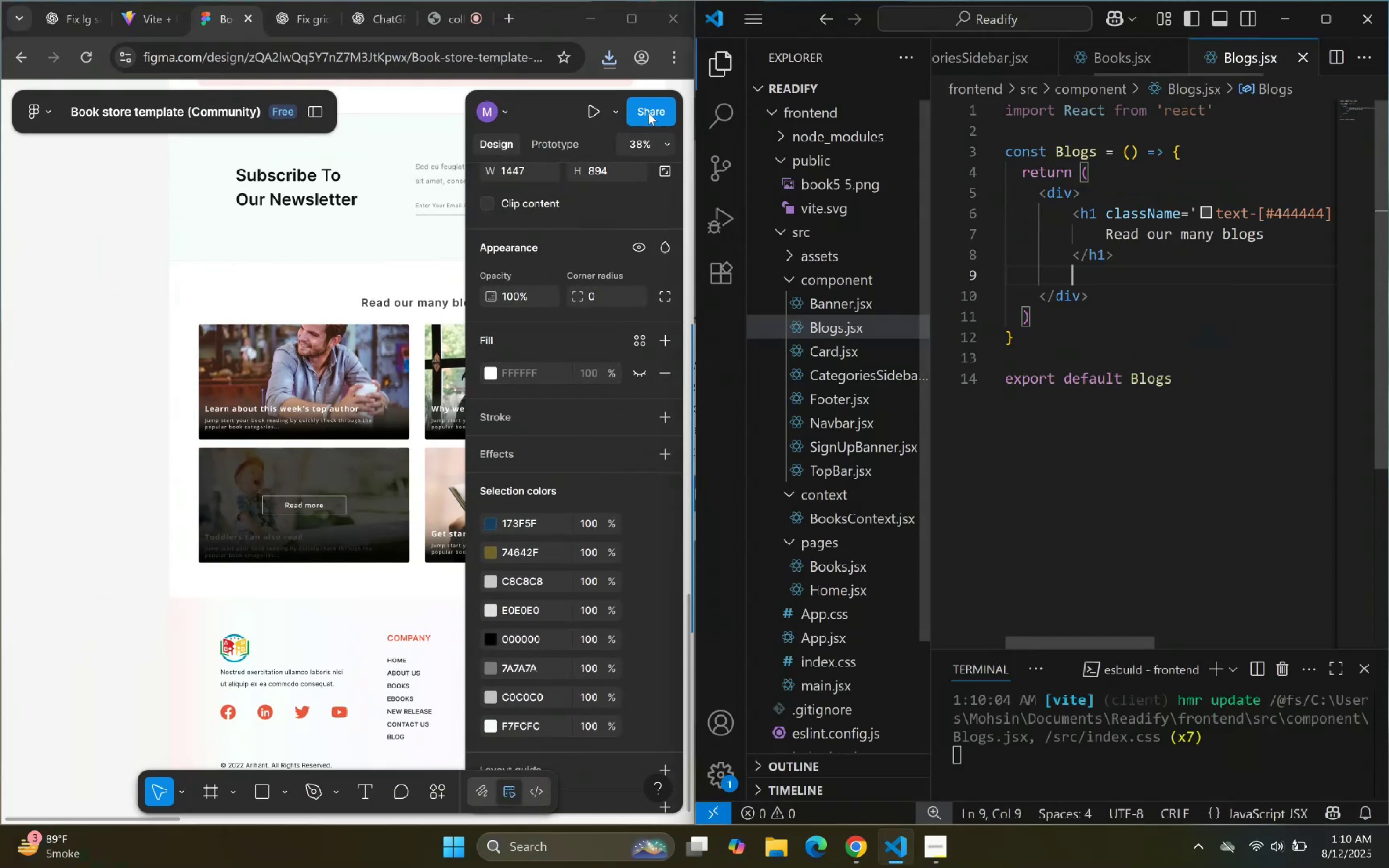 
left_click([606, 57])
 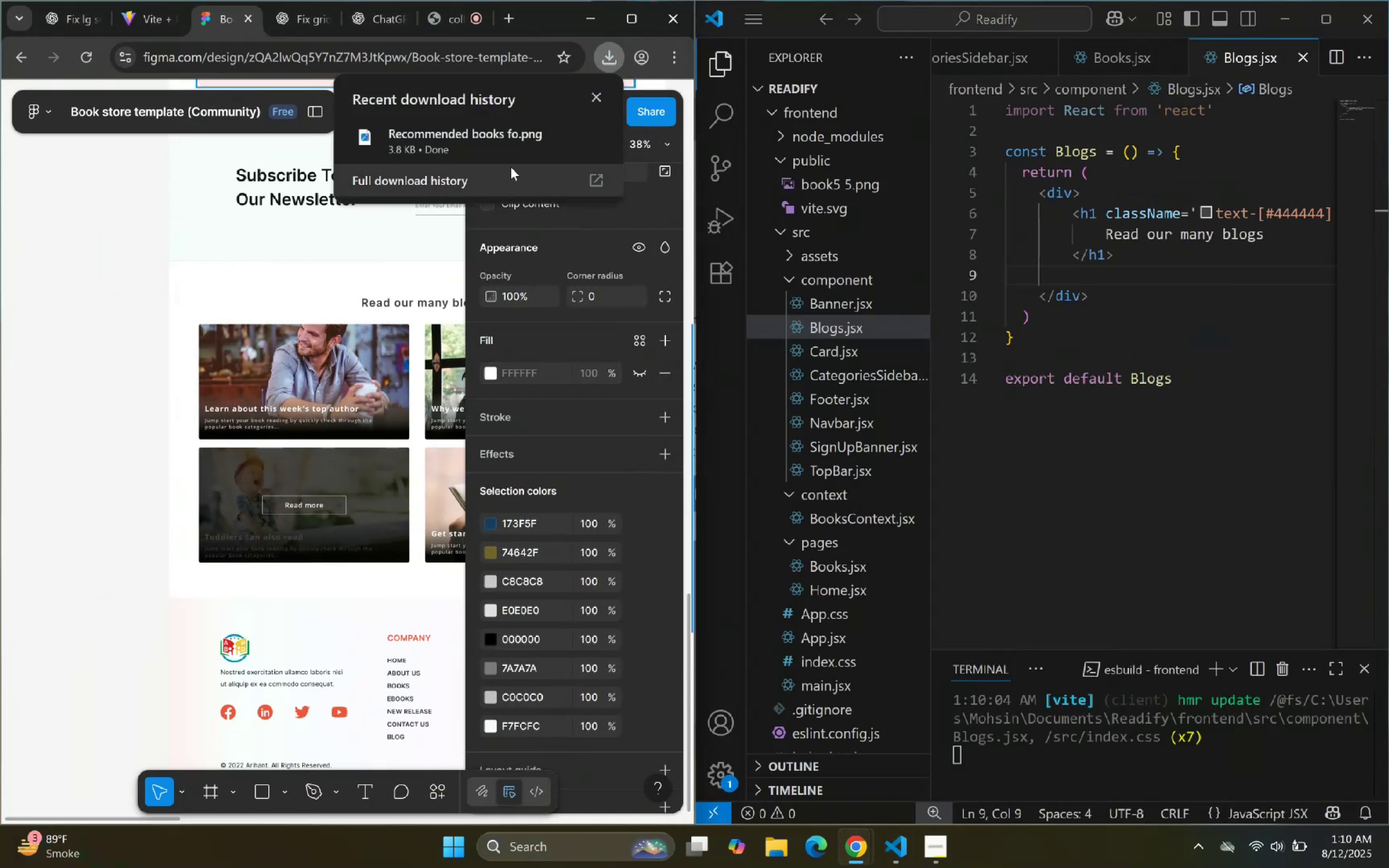 
left_click_drag(start_coordinate=[475, 141], to_coordinate=[841, 280])
 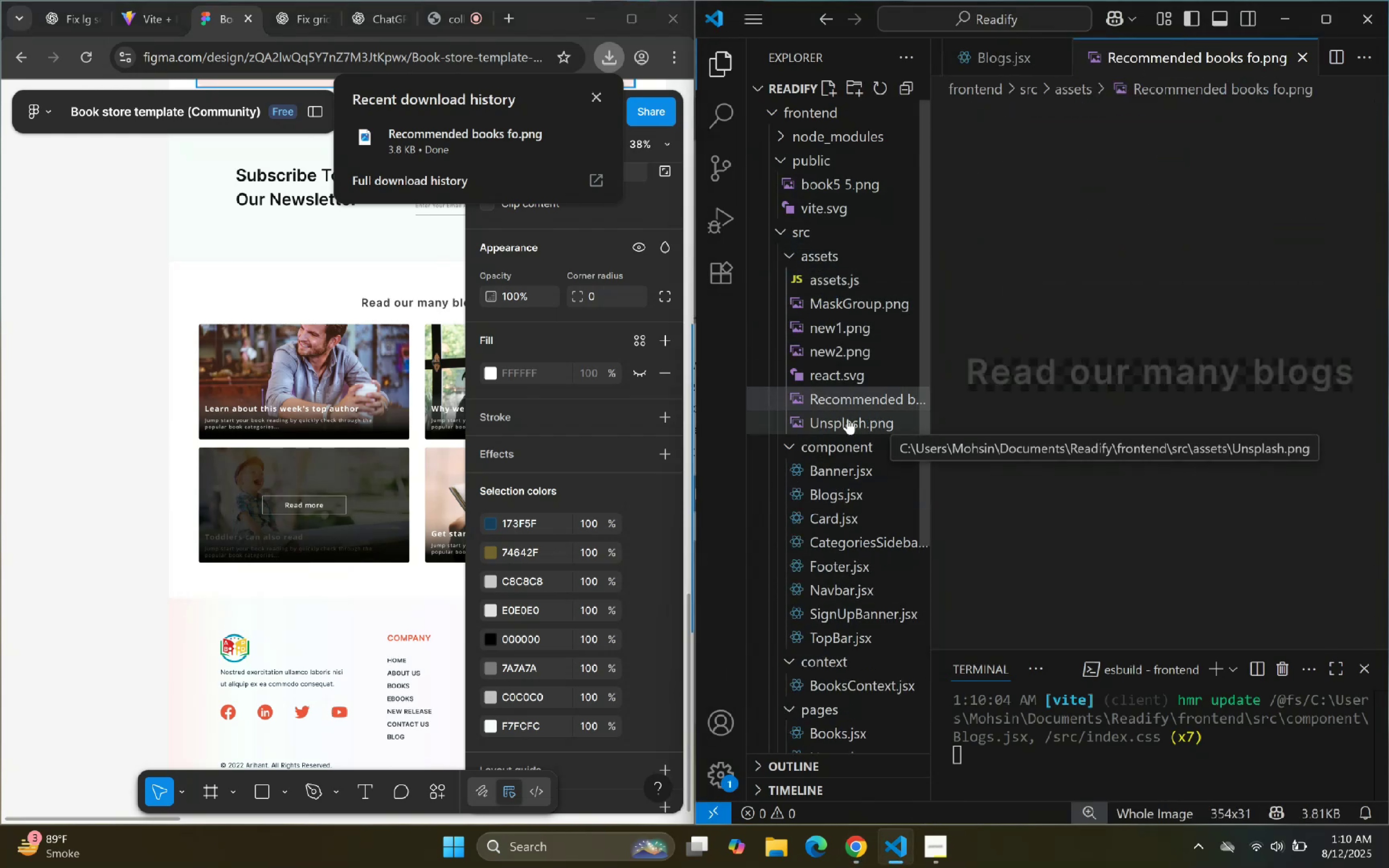 
scroll: coordinate [228, 500], scroll_direction: down, amount: 2.0
 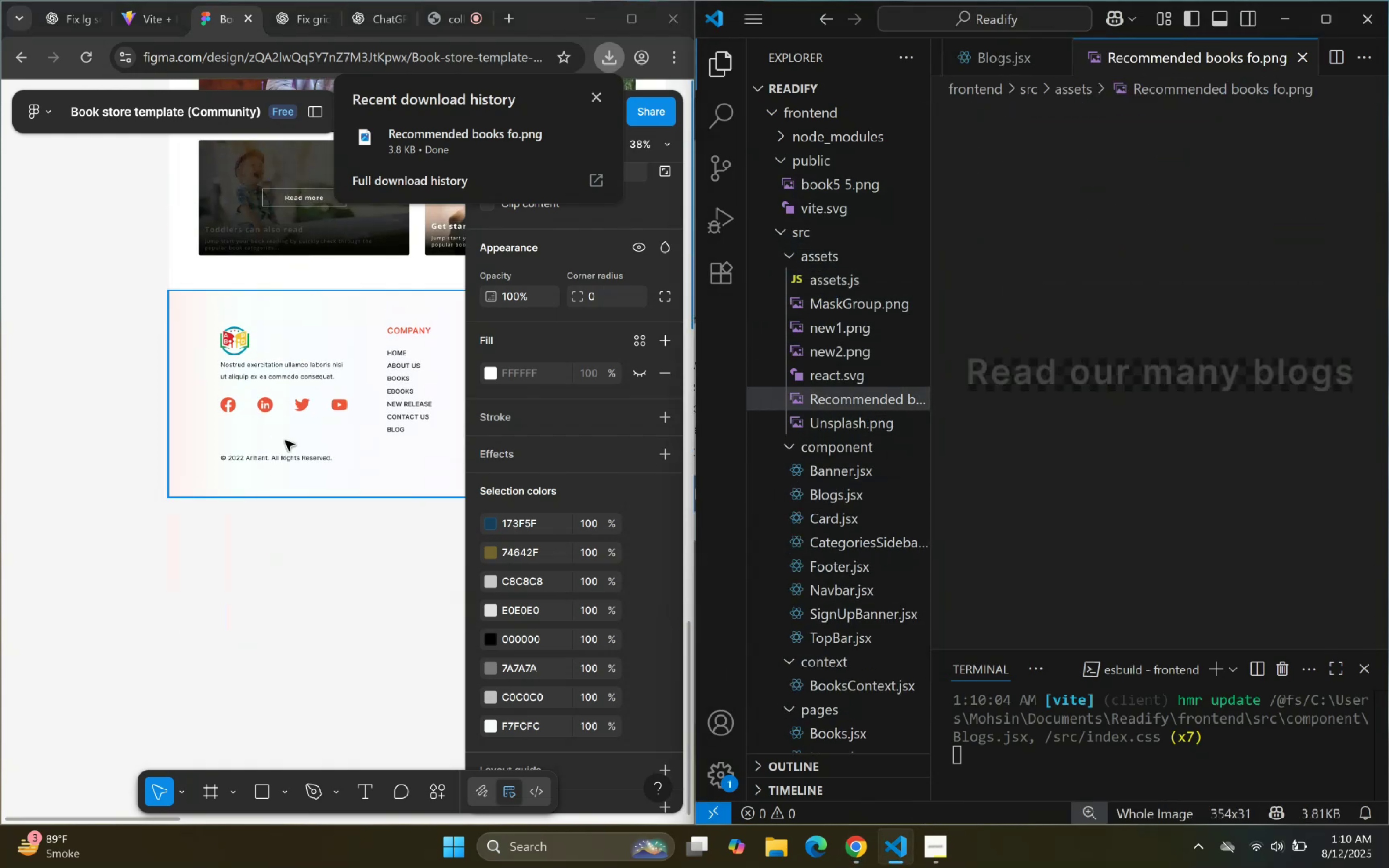 
scroll: coordinate [241, 367], scroll_direction: up, amount: 4.0
 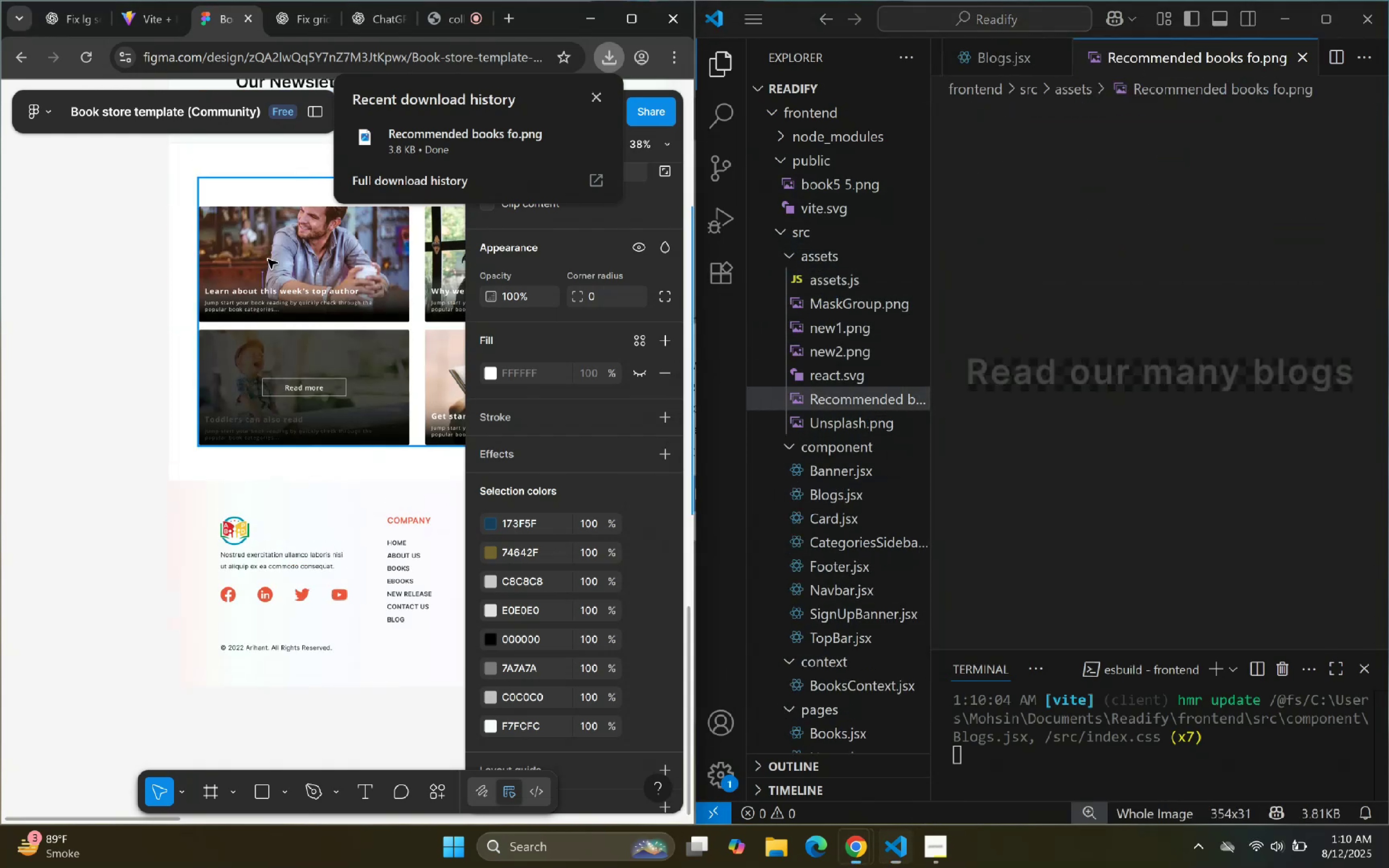 
double_click([268, 259])
 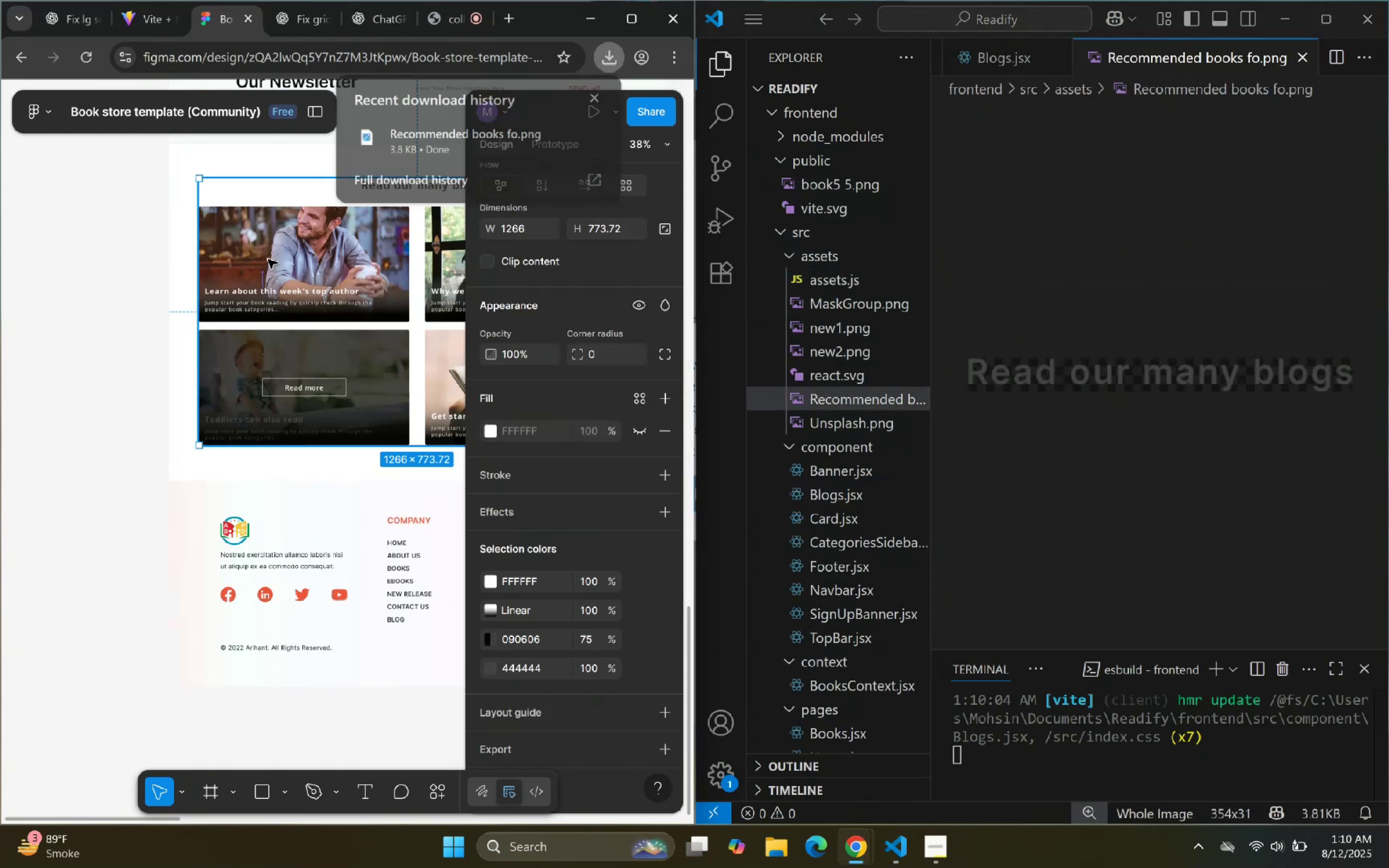 
triple_click([268, 259])
 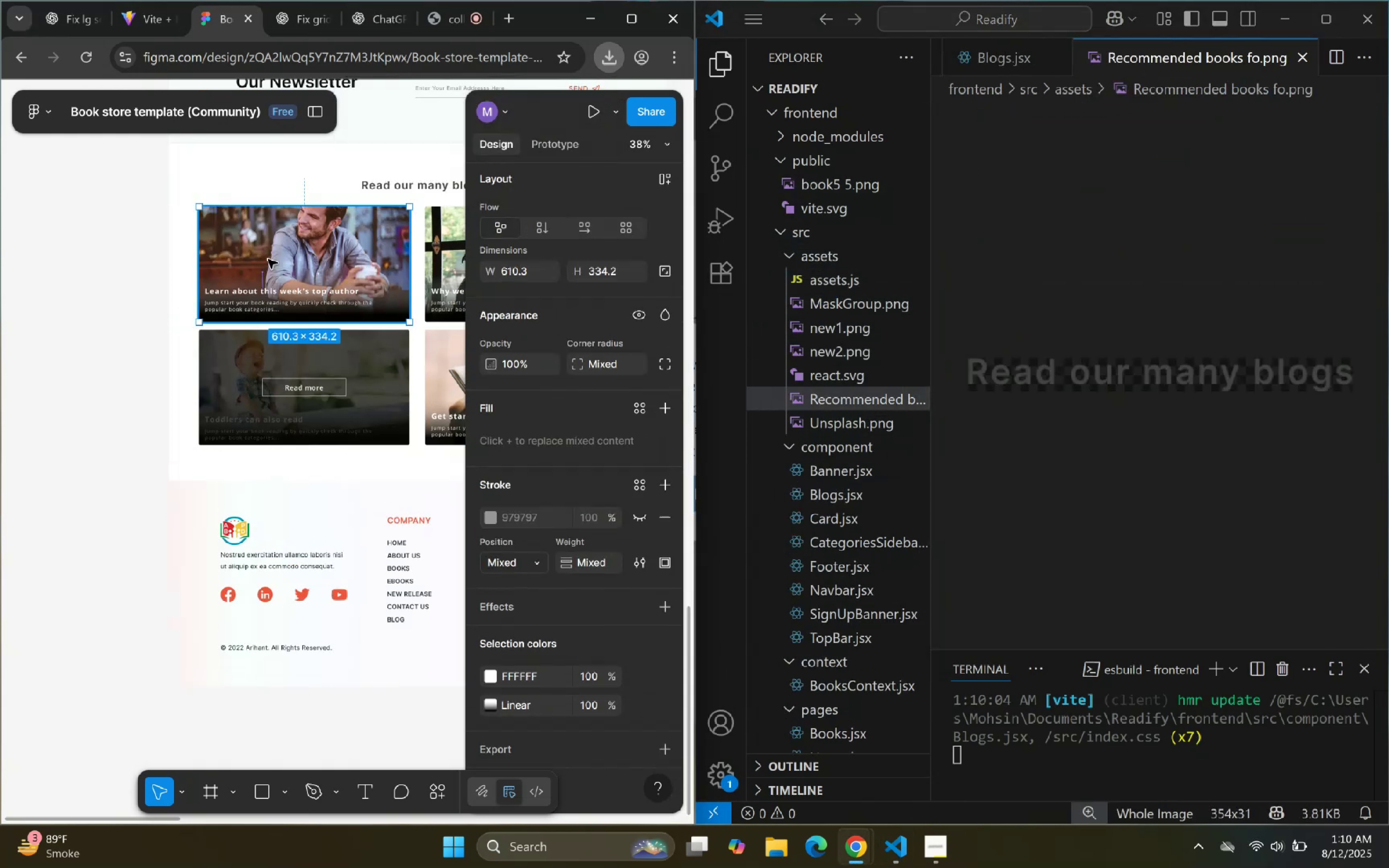 
triple_click([267, 259])
 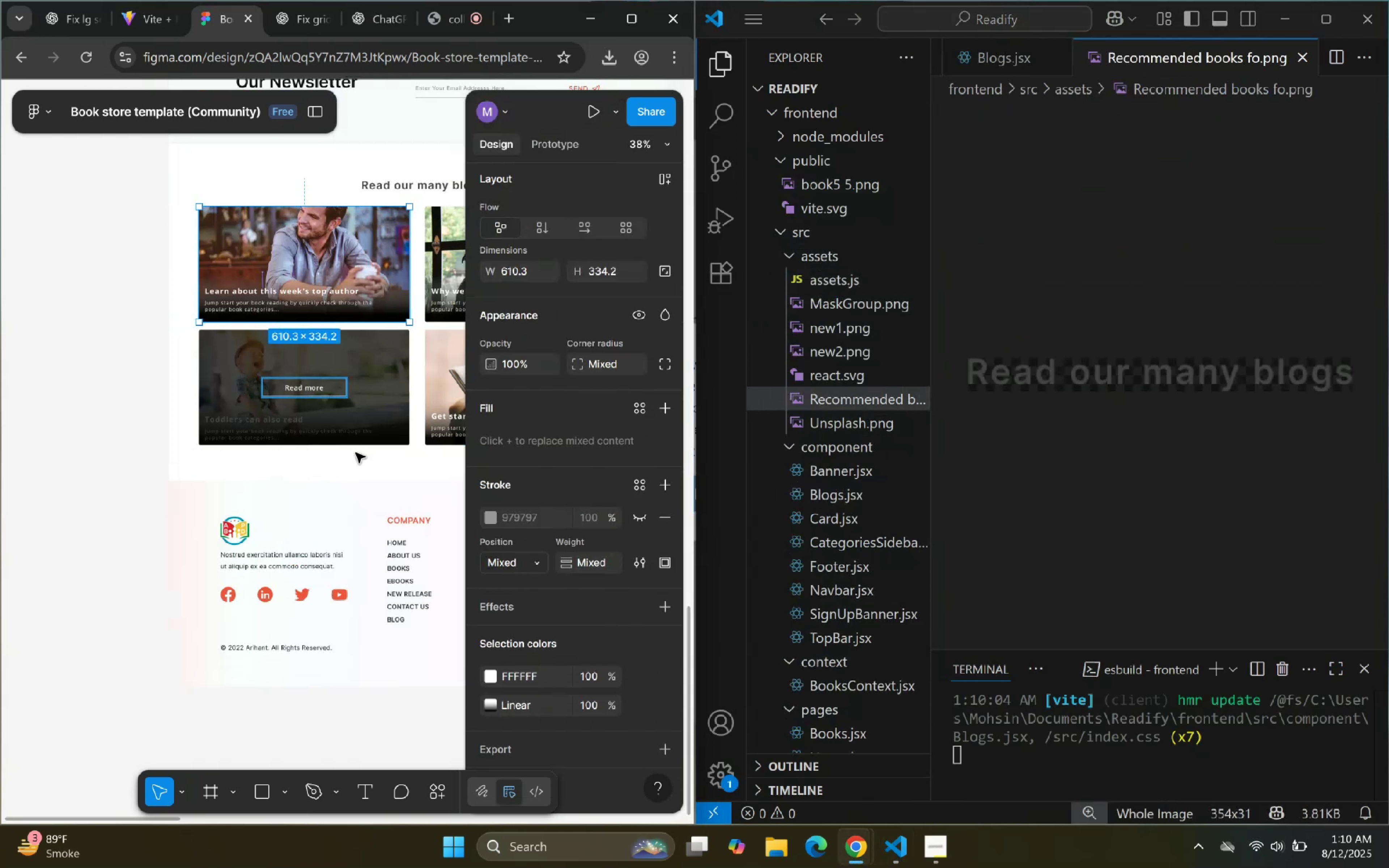 
scroll: coordinate [598, 732], scroll_direction: down, amount: 5.0
 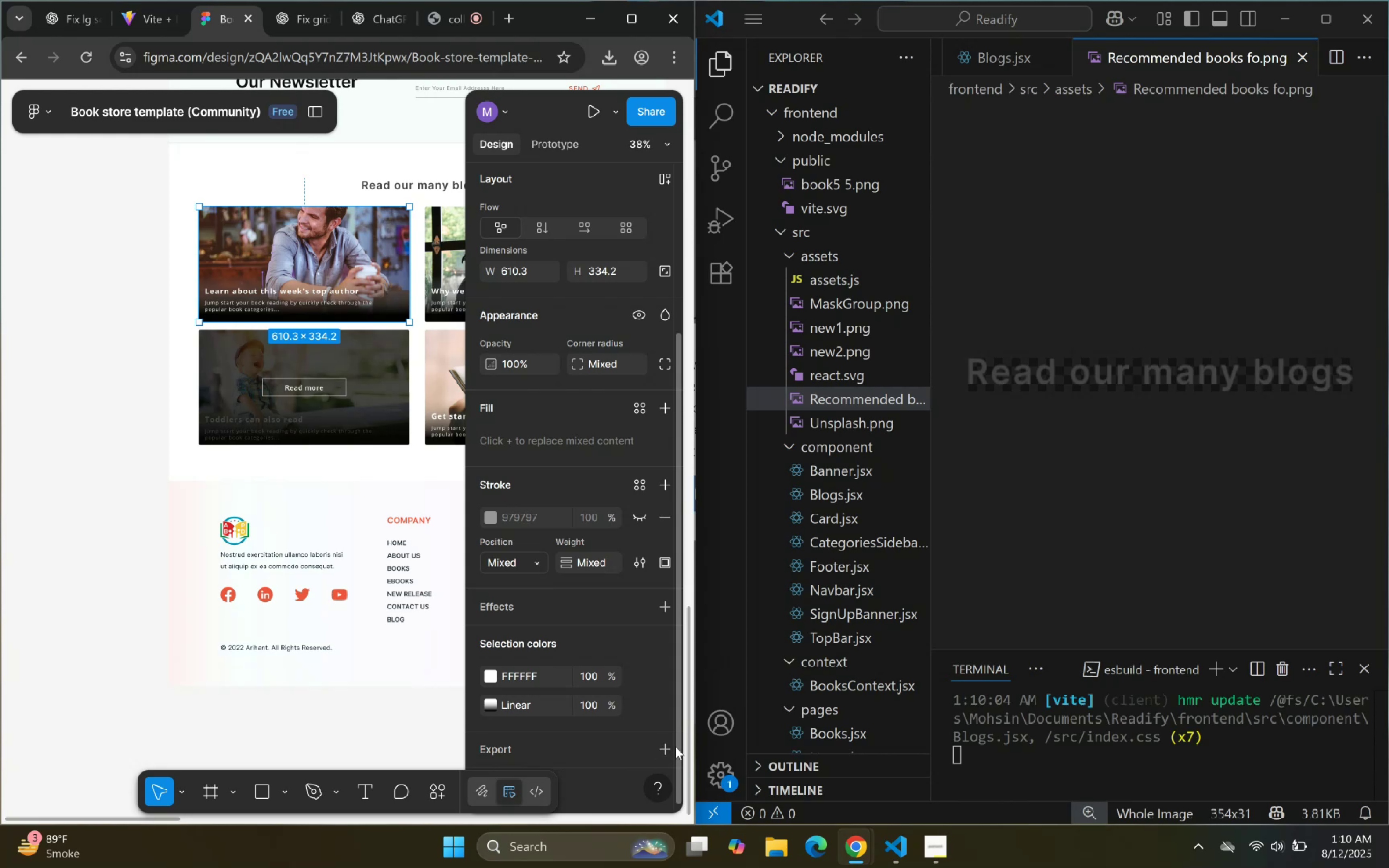 
left_click([666, 744])
 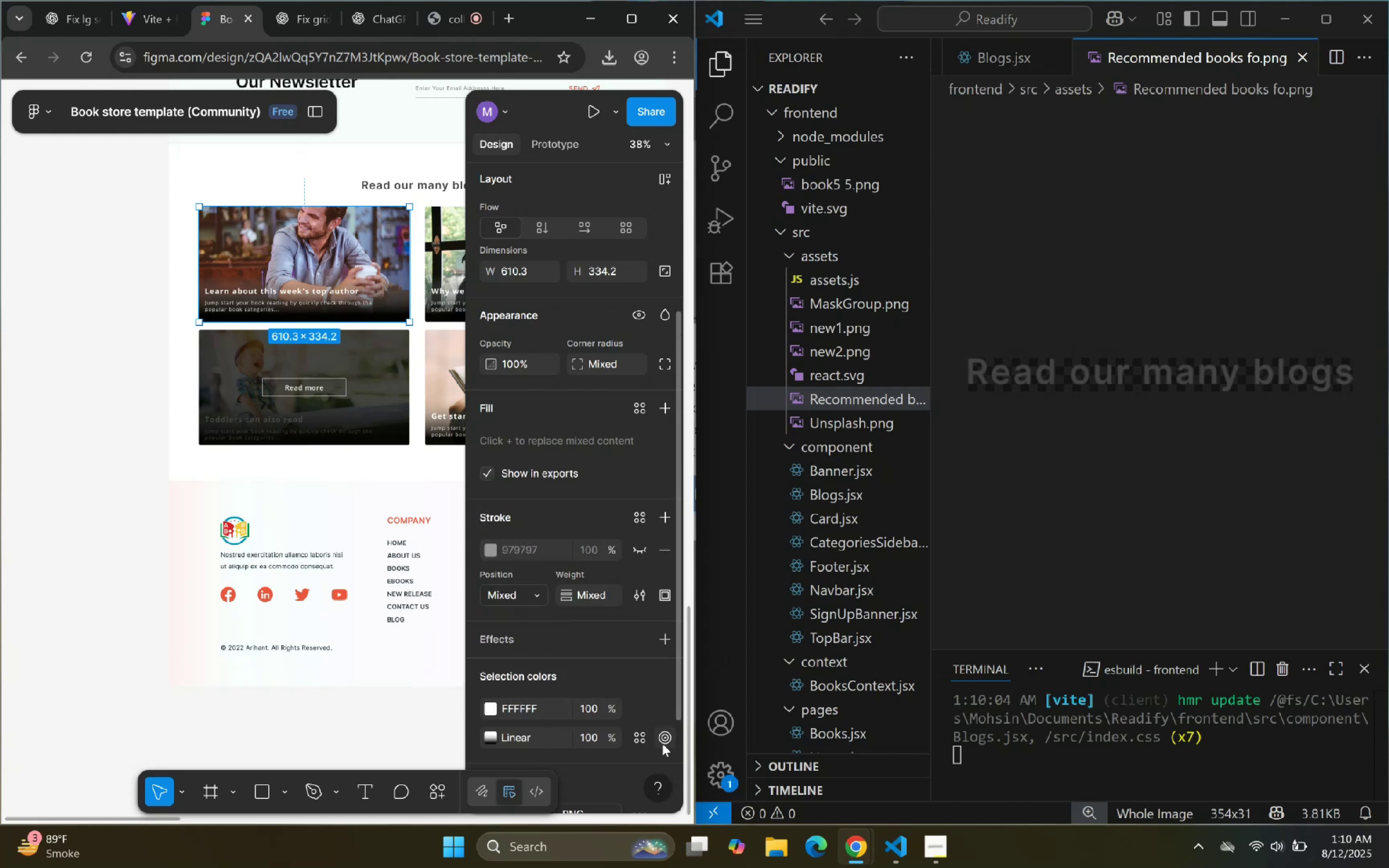 
scroll: coordinate [607, 681], scroll_direction: down, amount: 8.0
 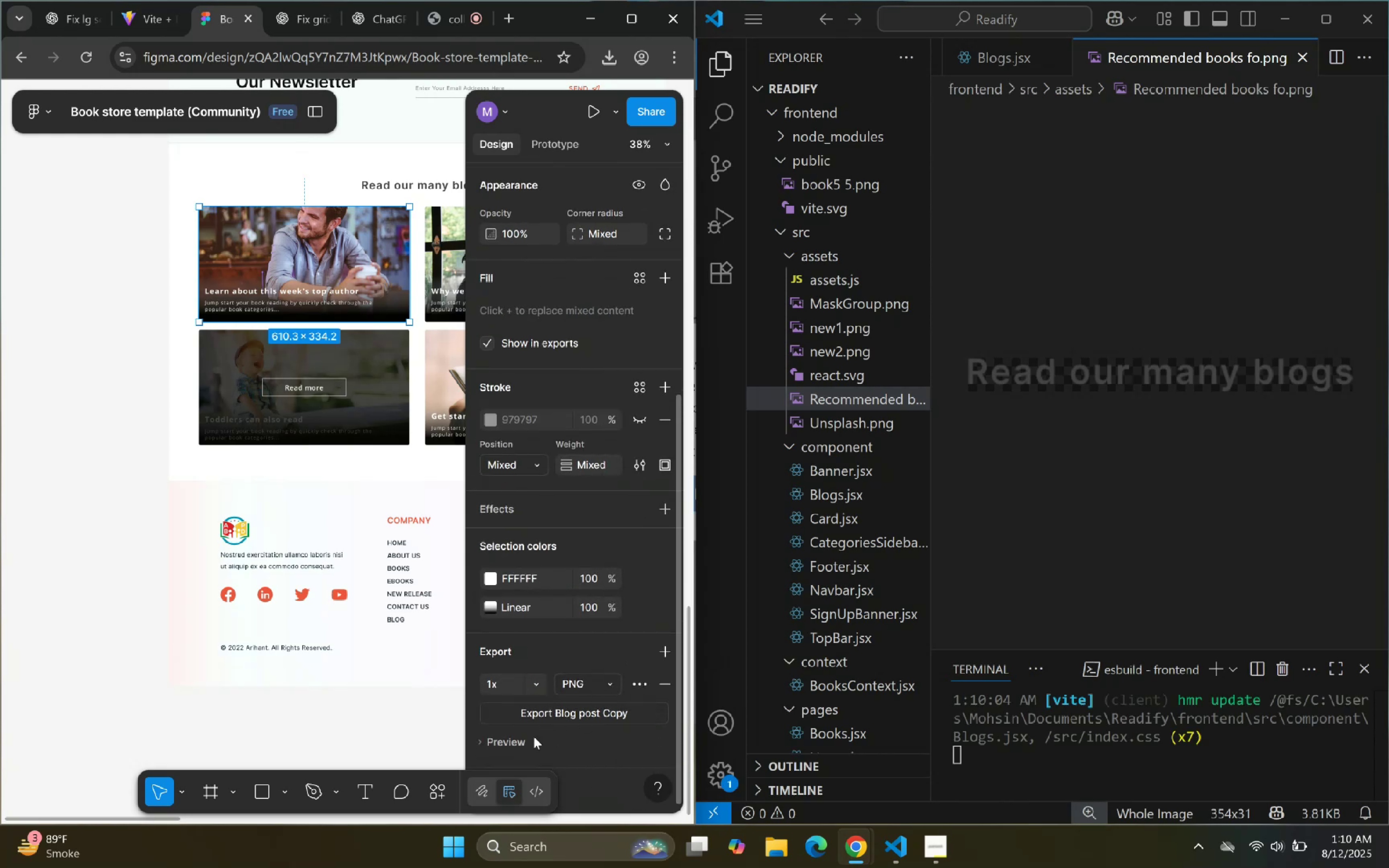 
left_click([519, 739])
 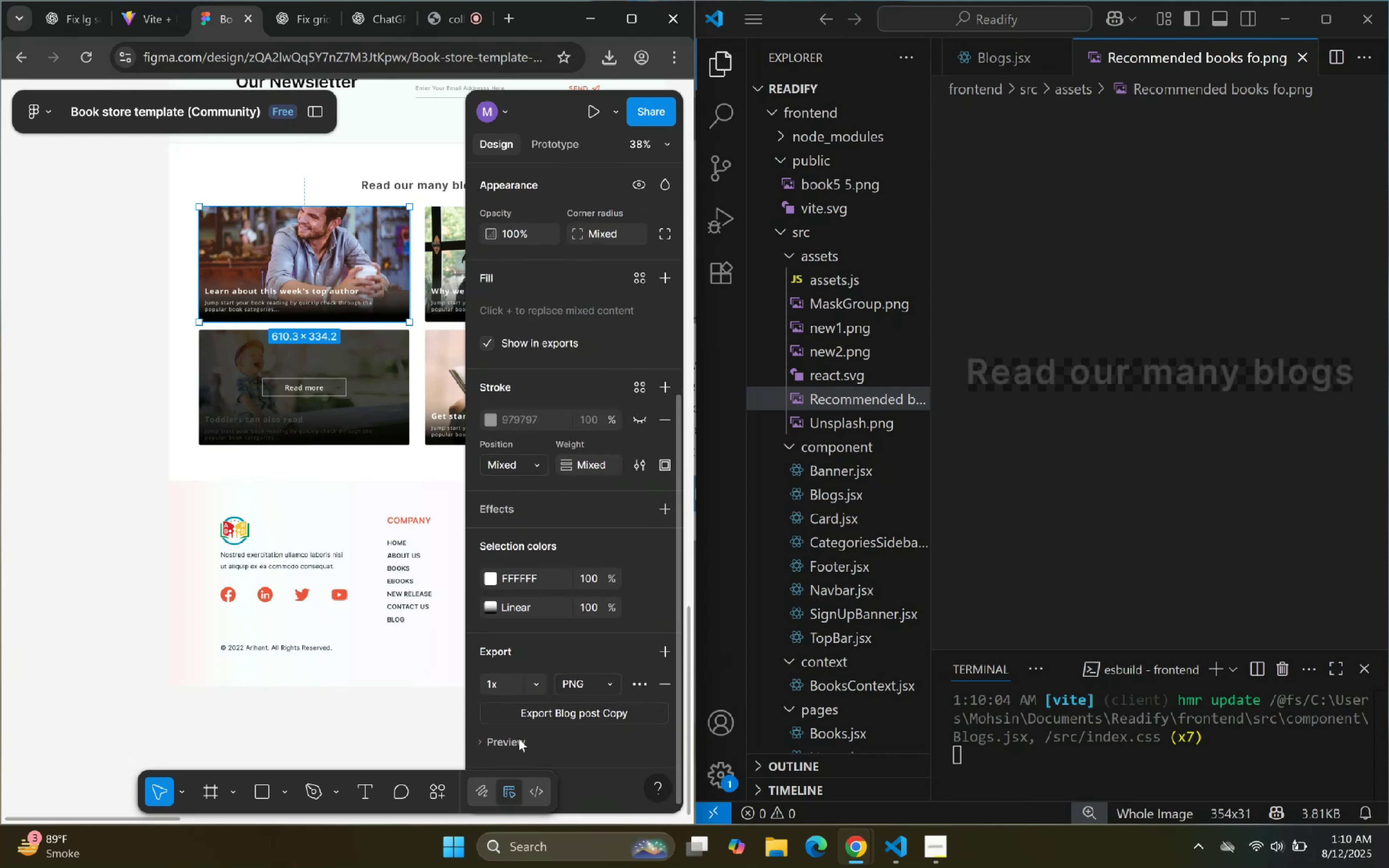 
scroll: coordinate [544, 714], scroll_direction: down, amount: 3.0
 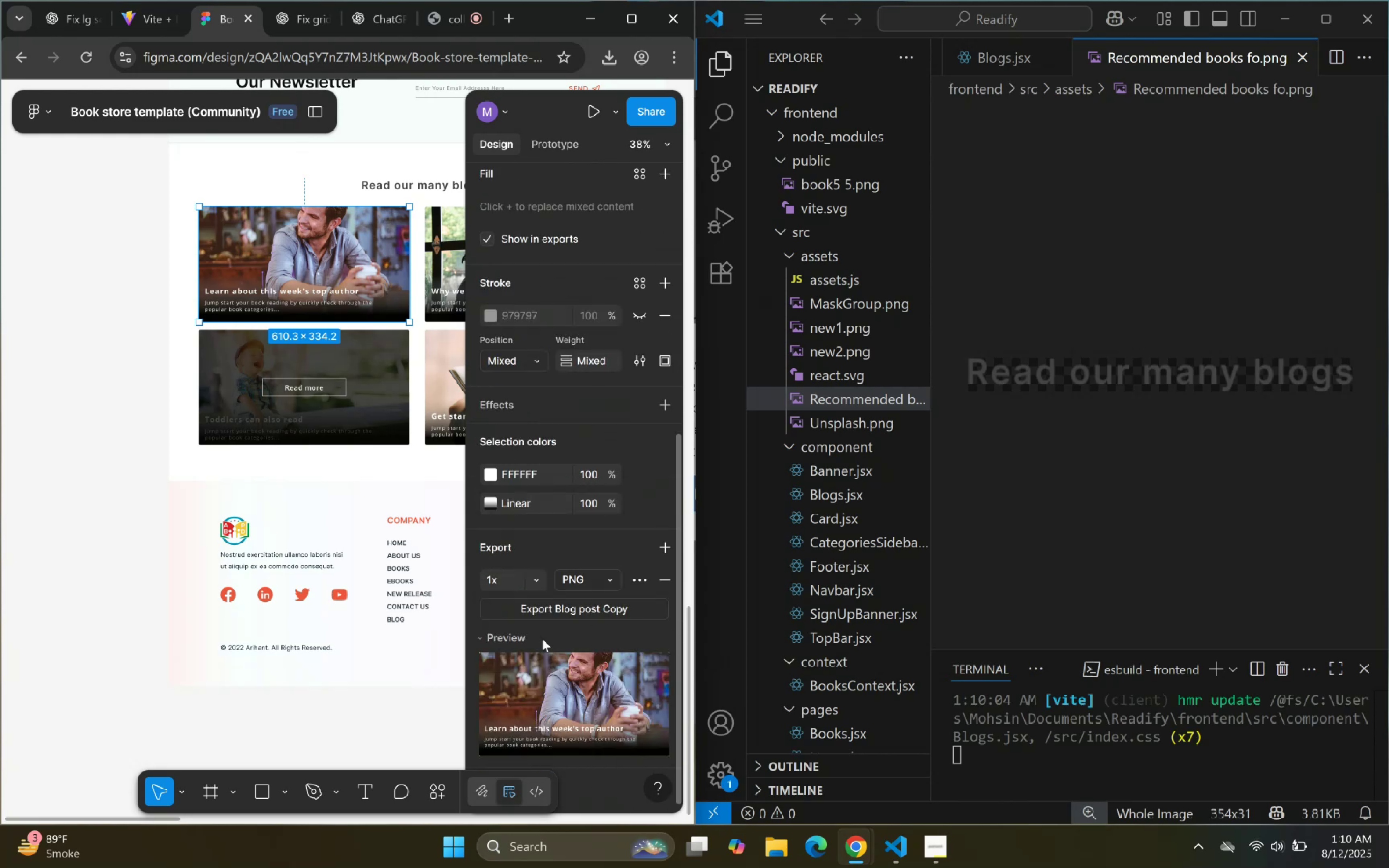 
left_click_drag(start_coordinate=[340, 262], to_coordinate=[338, 262])
 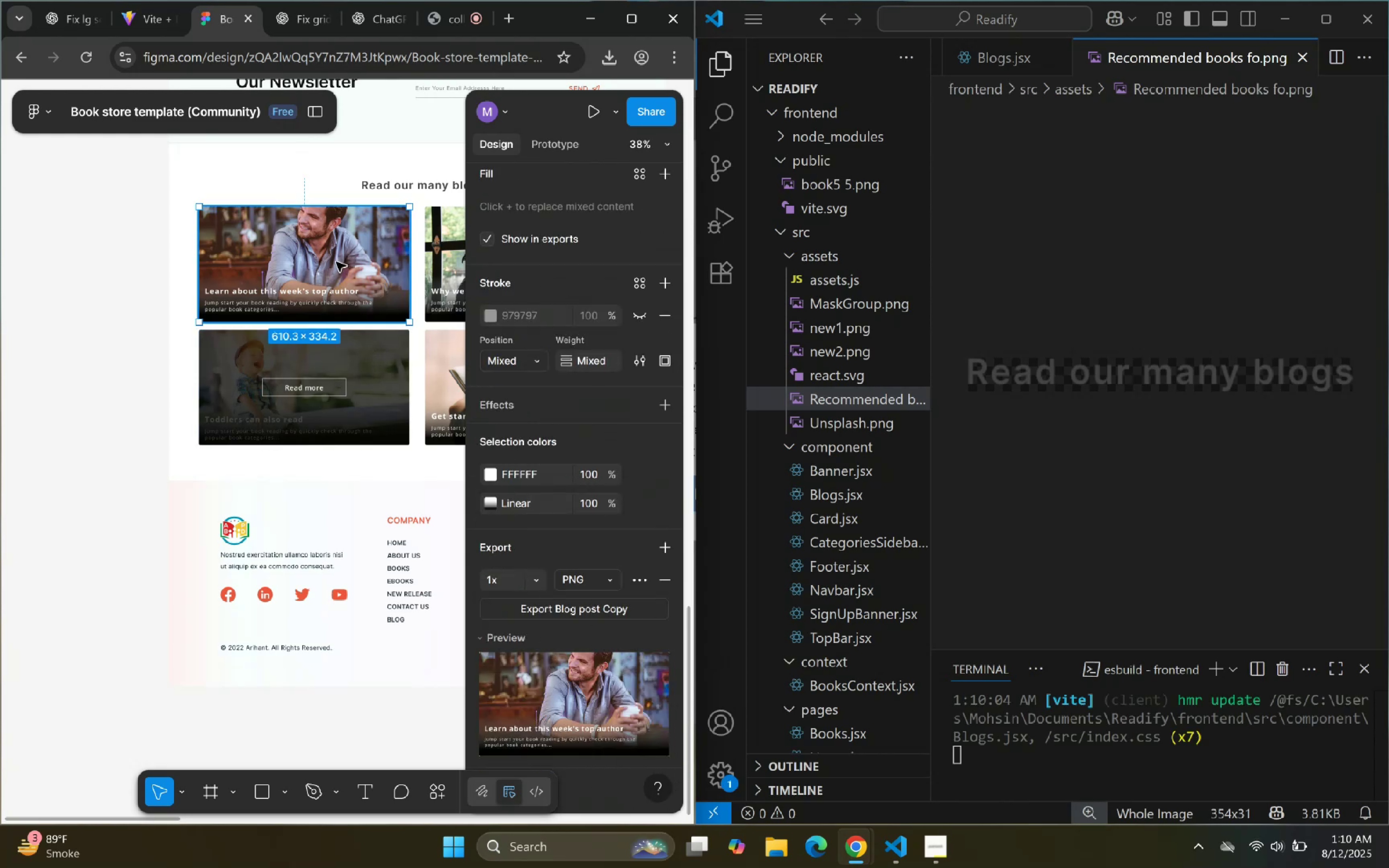 
double_click([336, 262])
 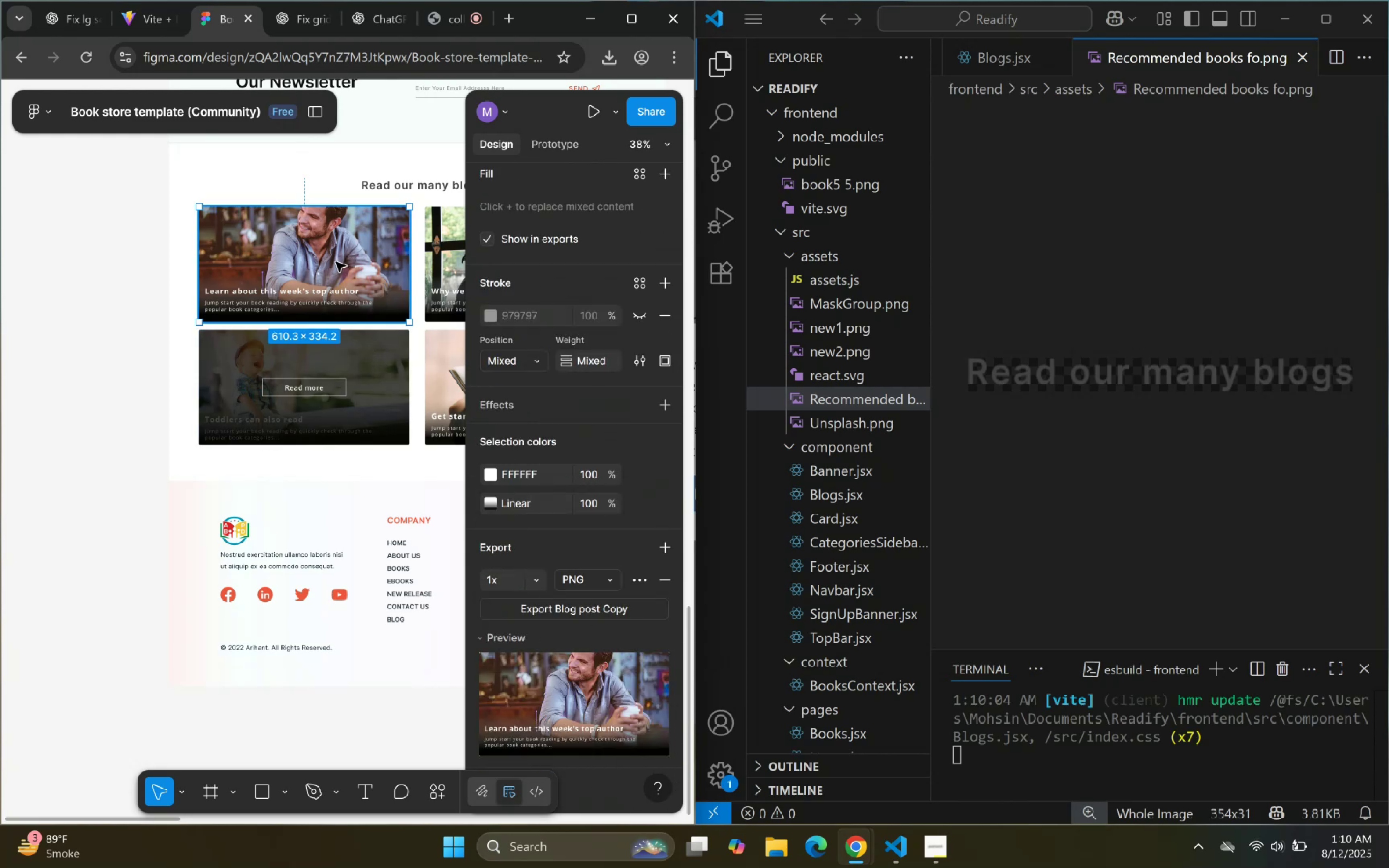 
triple_click([336, 262])
 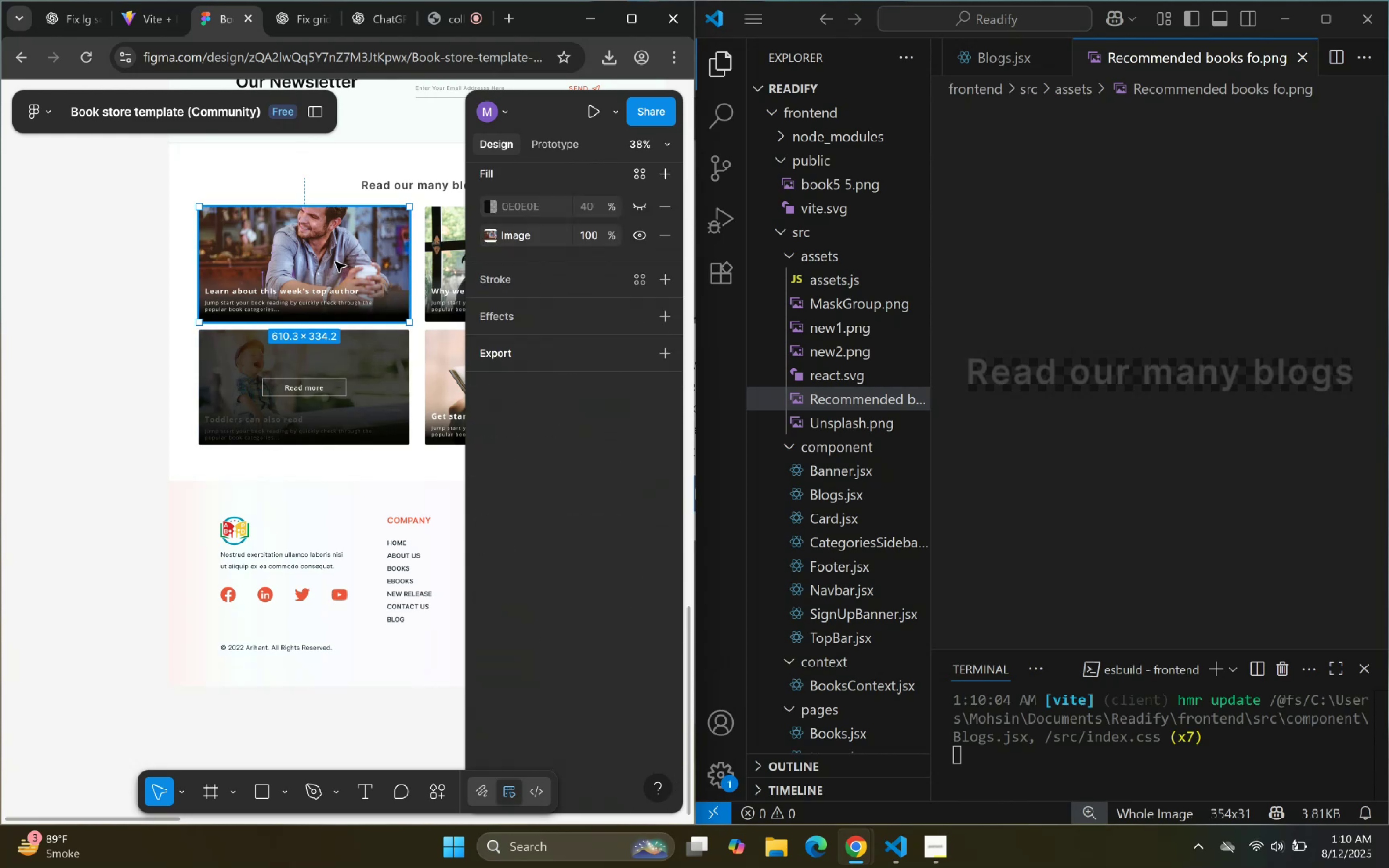 
triple_click([335, 262])
 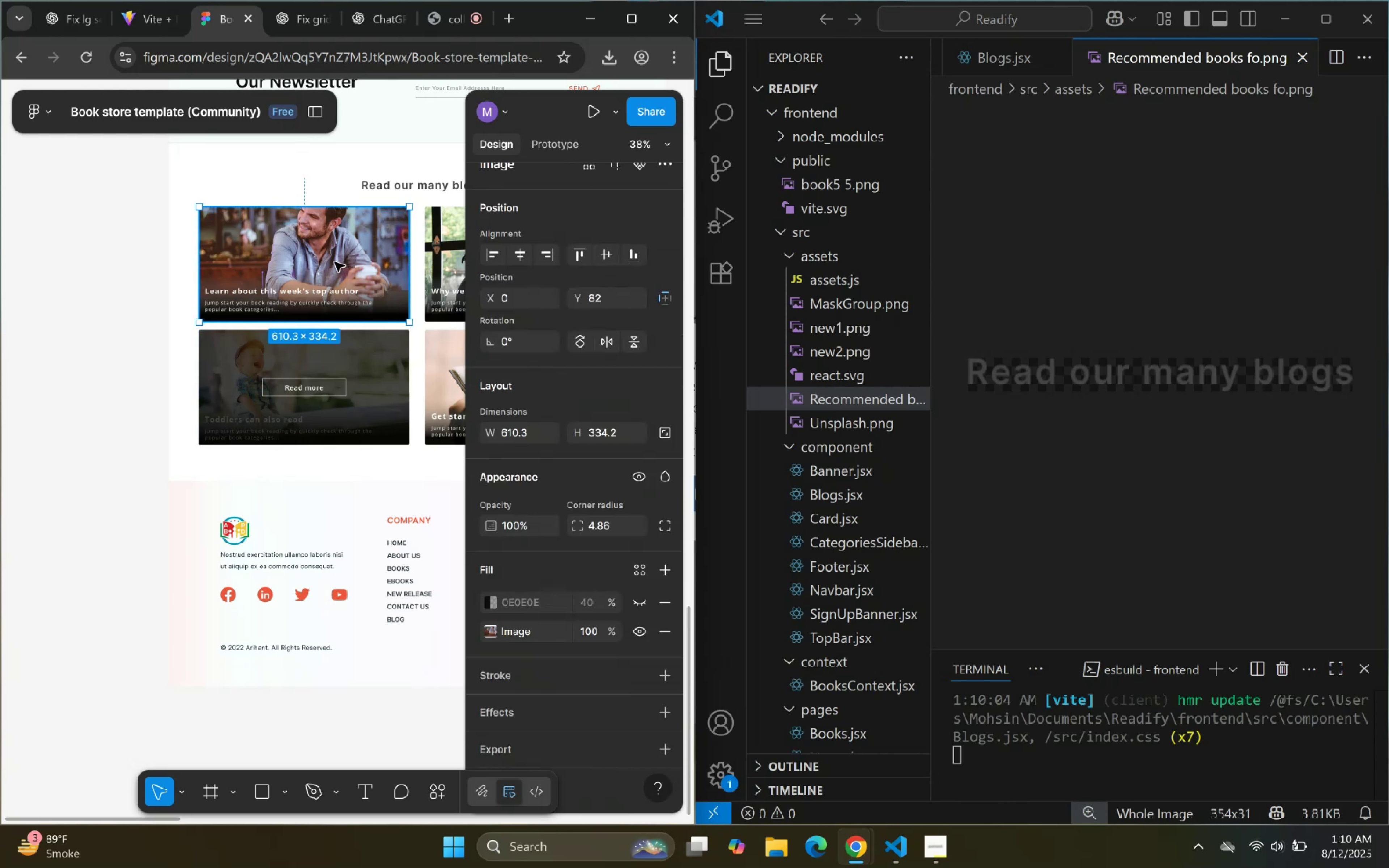 
triple_click([335, 262])
 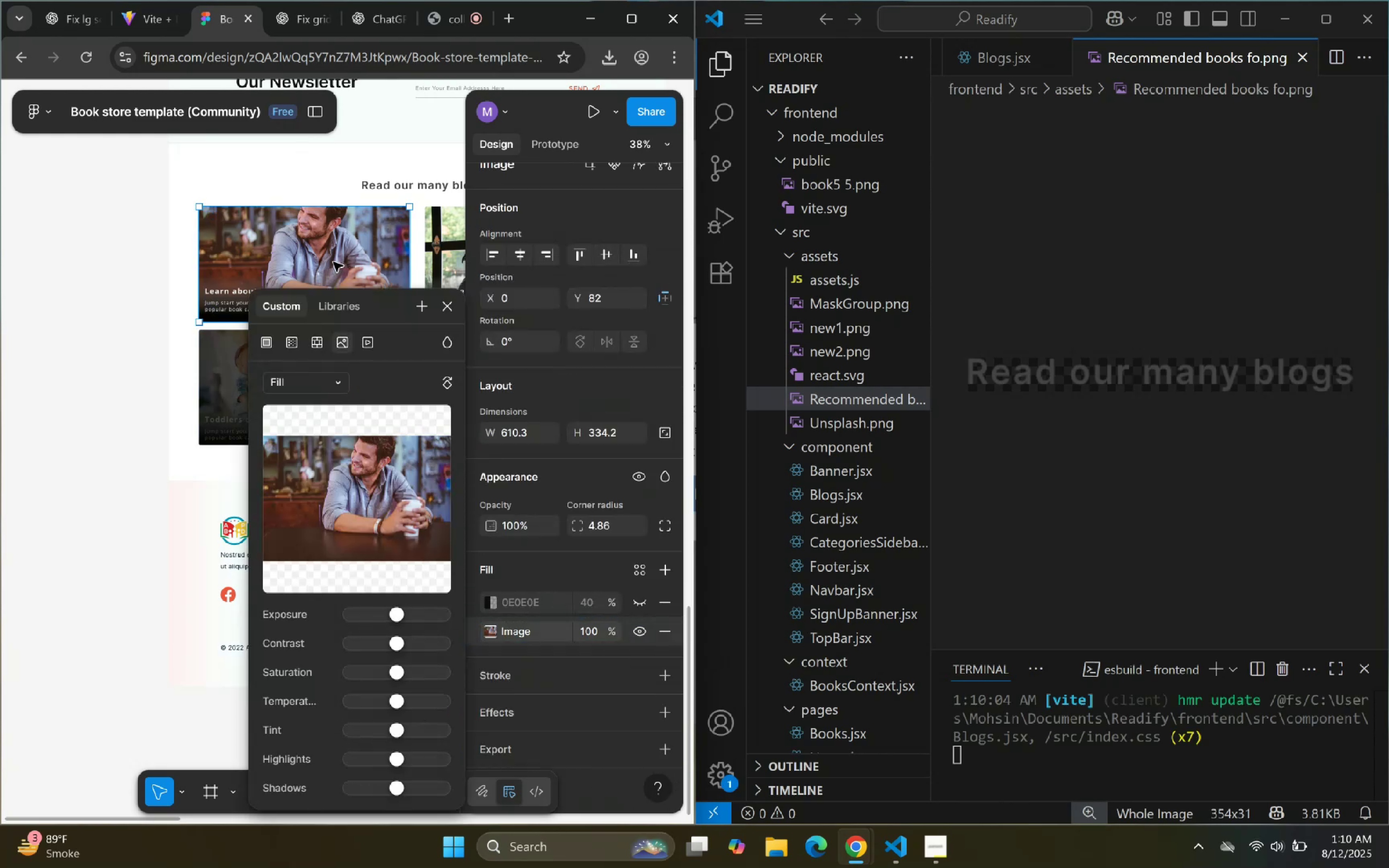 
double_click([333, 262])
 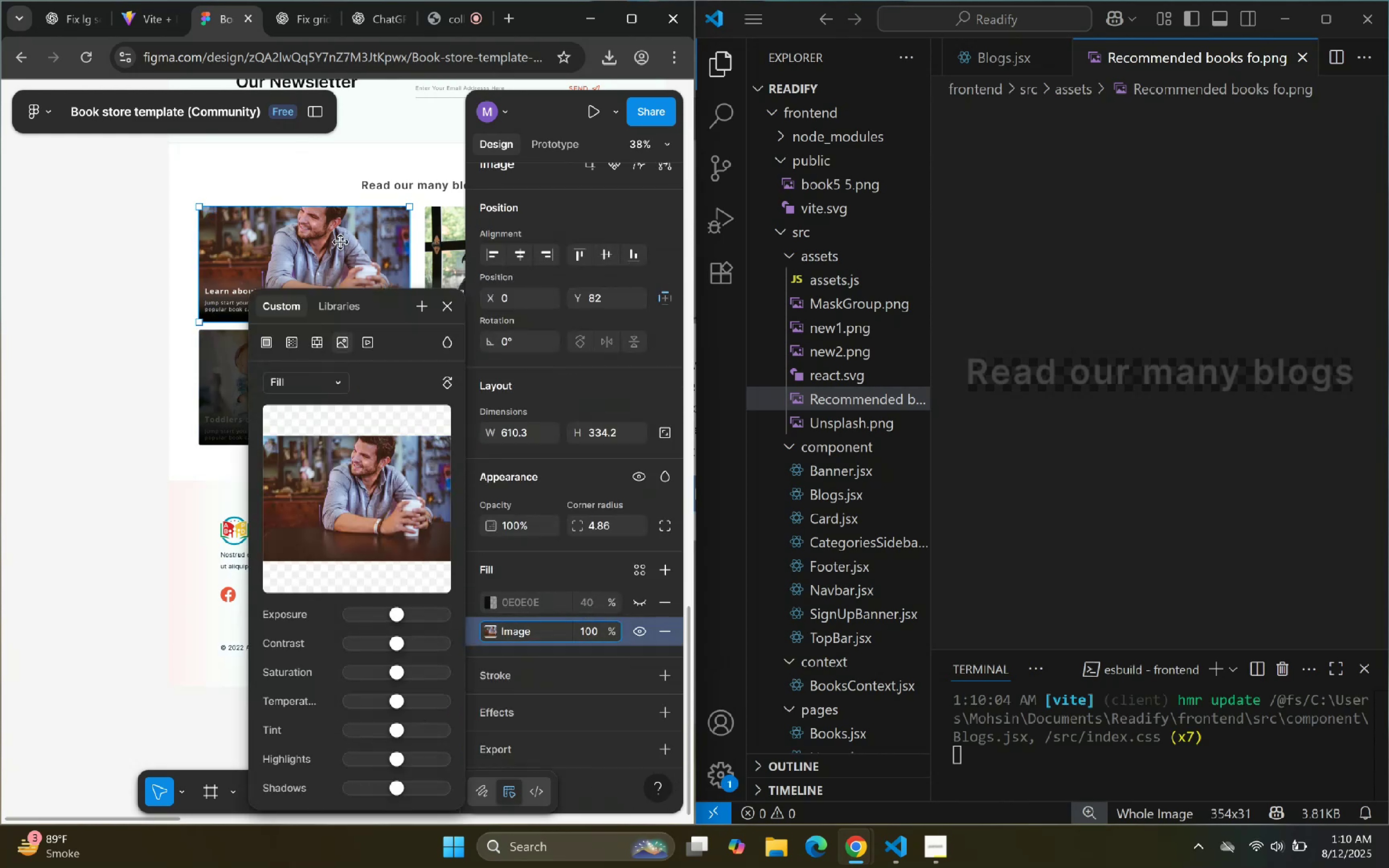 
triple_click([368, 220])
 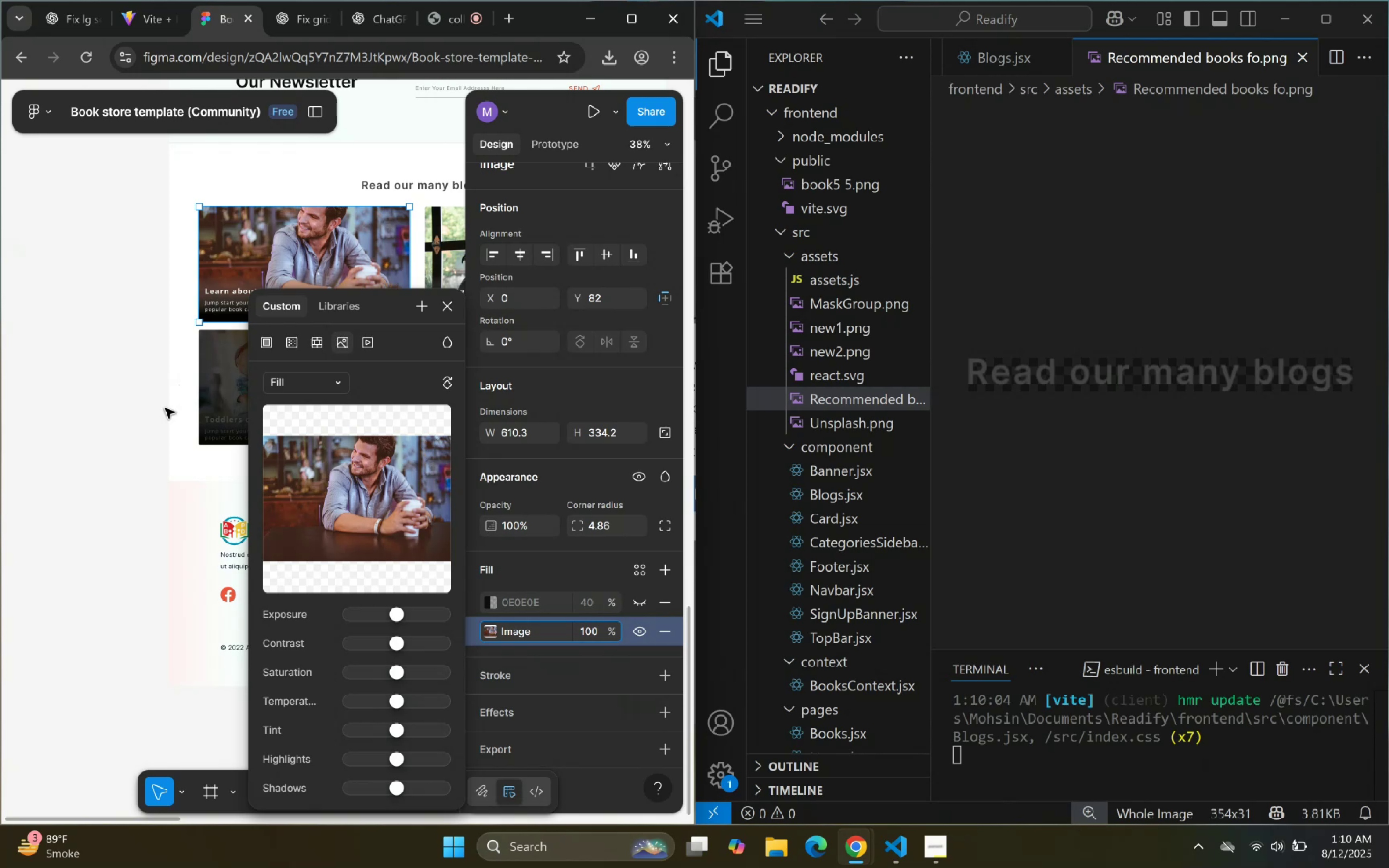 
left_click([165, 408])
 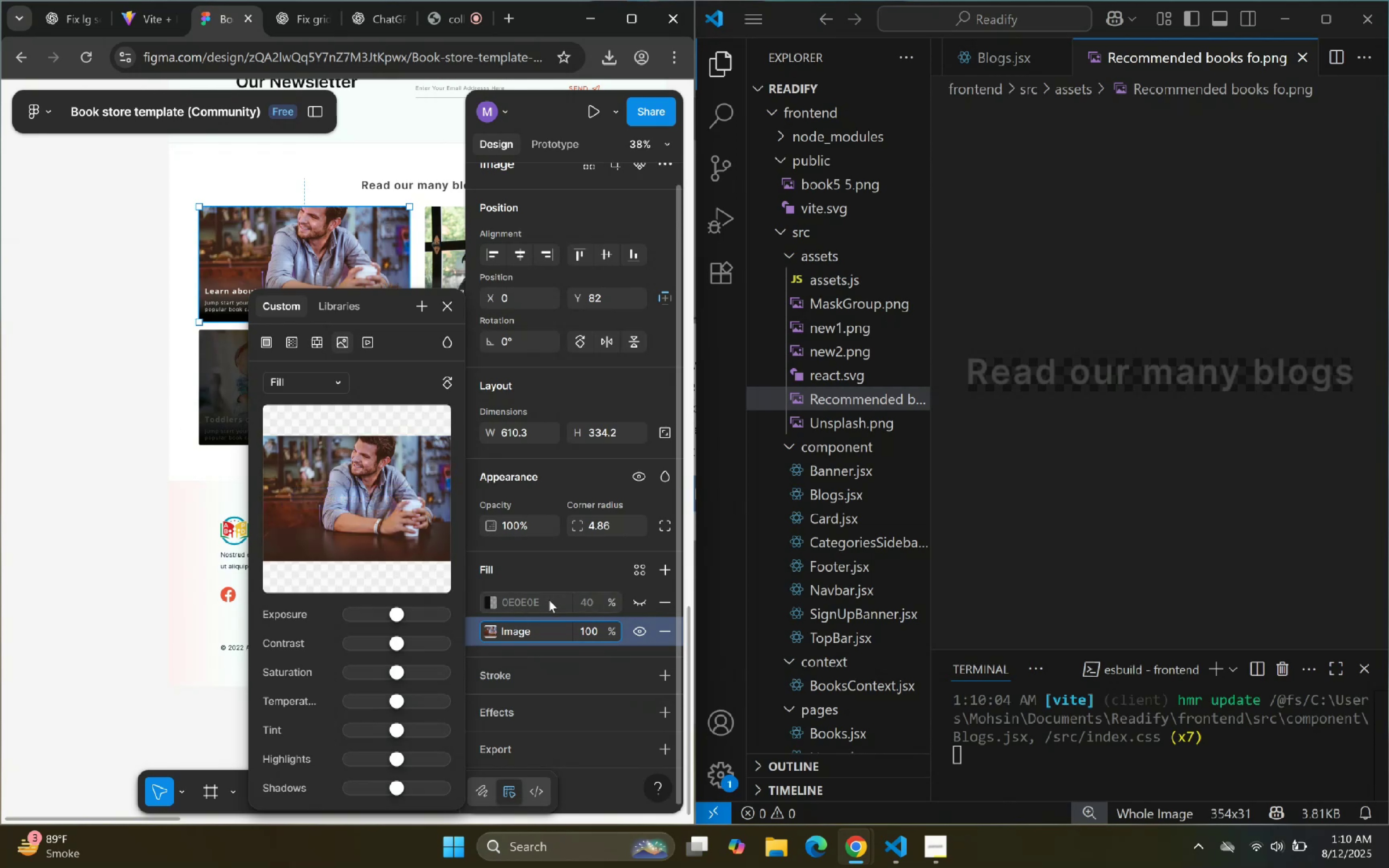 
scroll: coordinate [619, 701], scroll_direction: down, amount: 4.0
 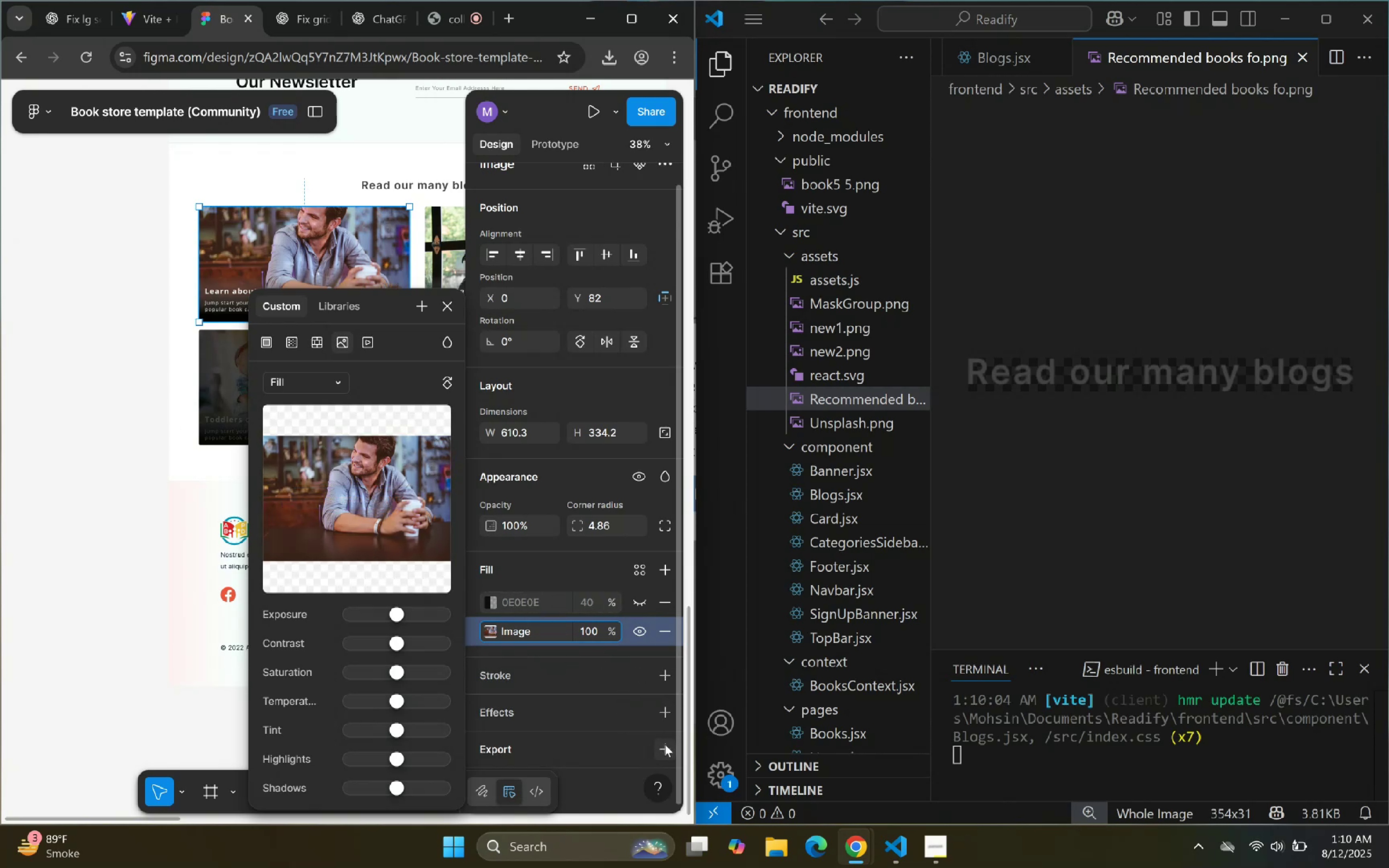 
left_click([664, 744])
 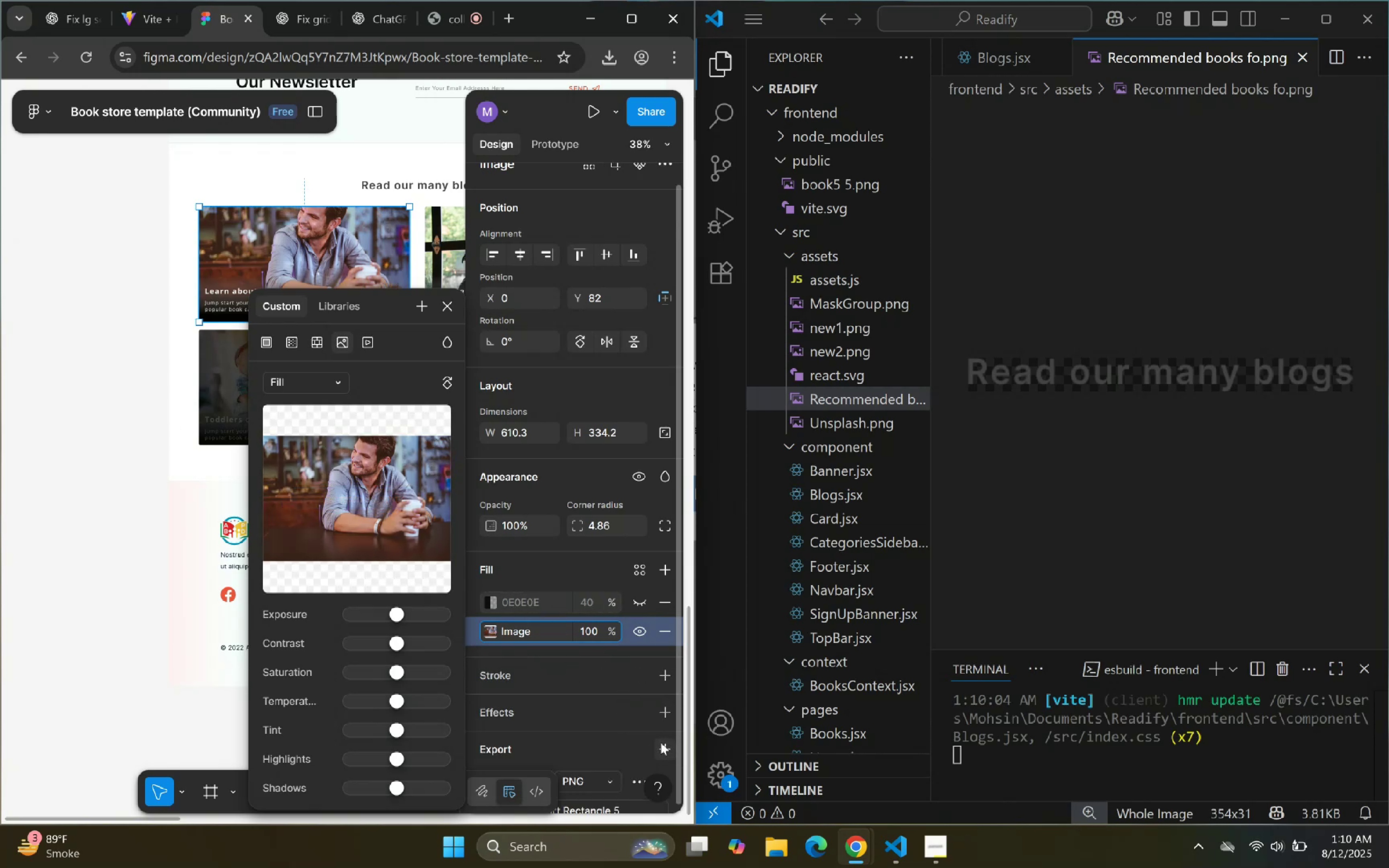 
scroll: coordinate [579, 670], scroll_direction: down, amount: 5.0
 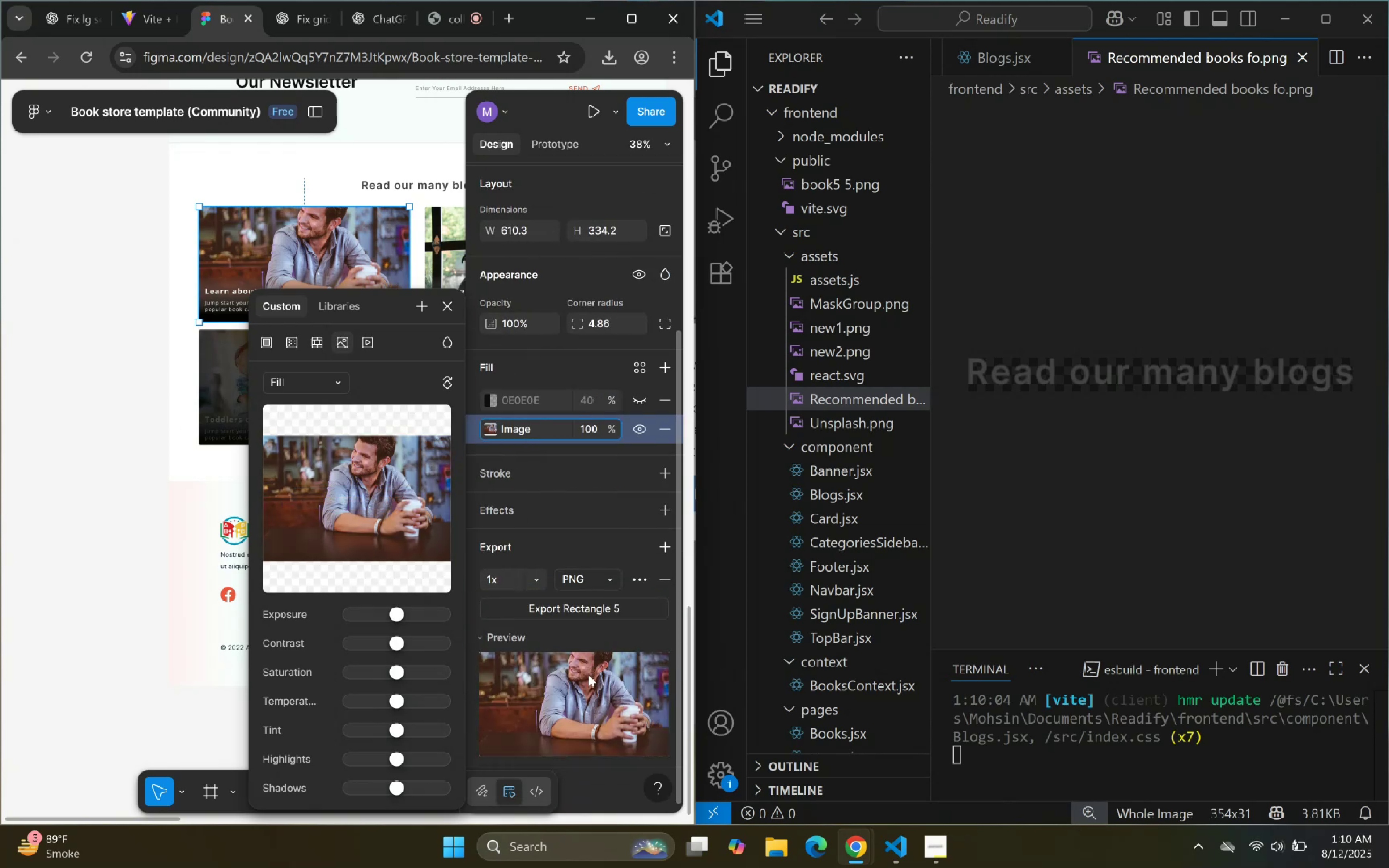 
left_click([589, 676])
 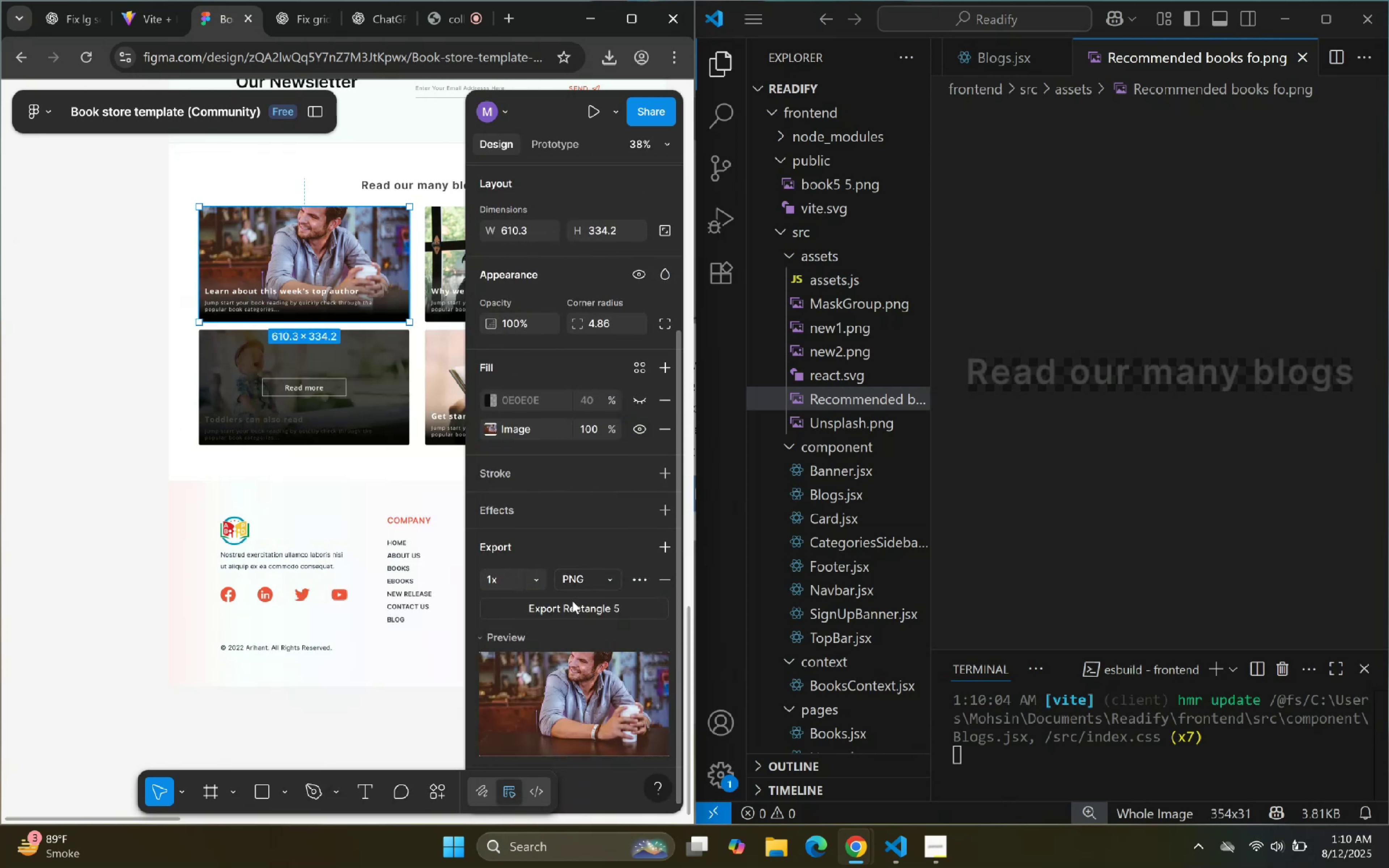 
left_click([574, 610])
 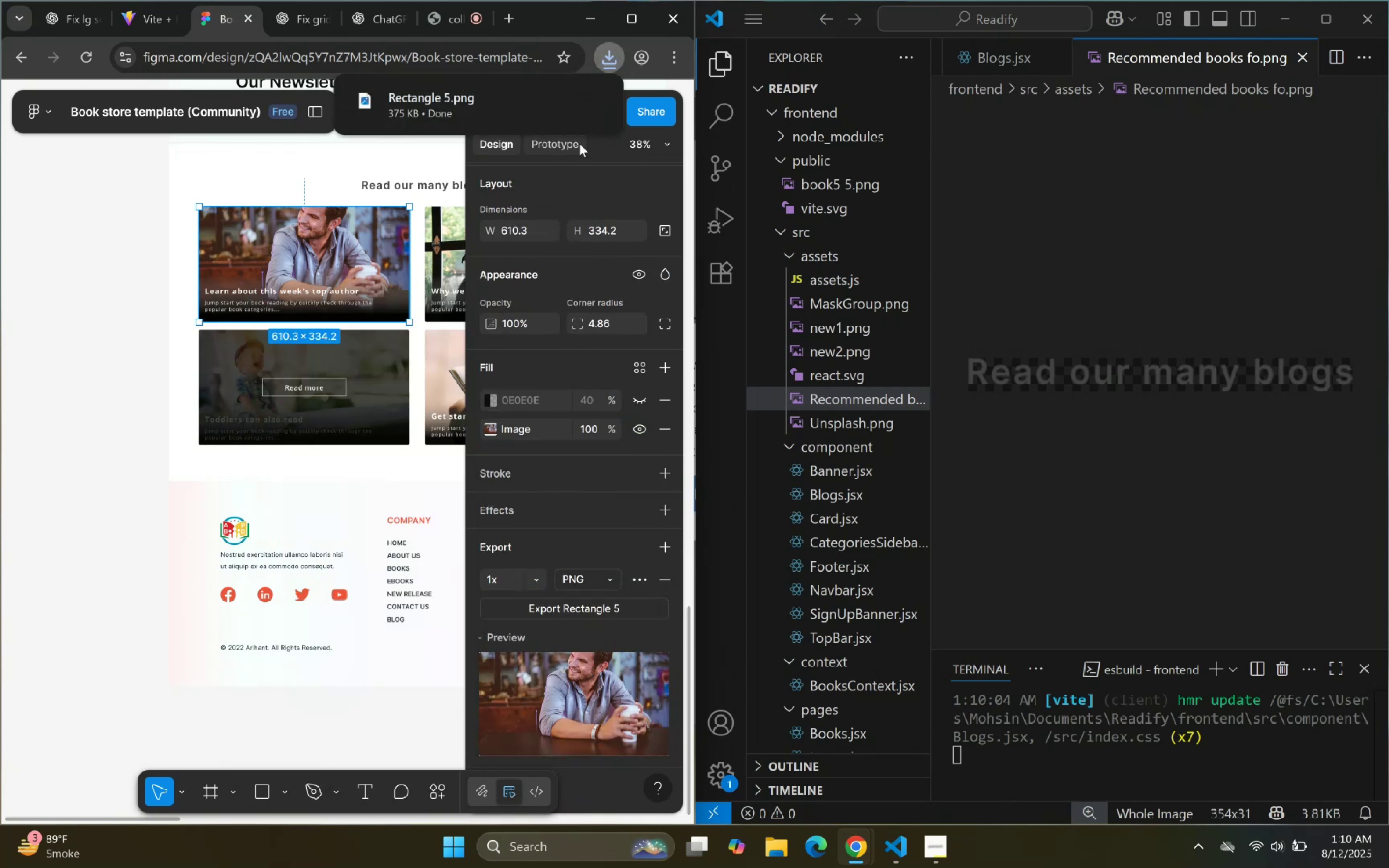 
left_click_drag(start_coordinate=[451, 108], to_coordinate=[841, 309])
 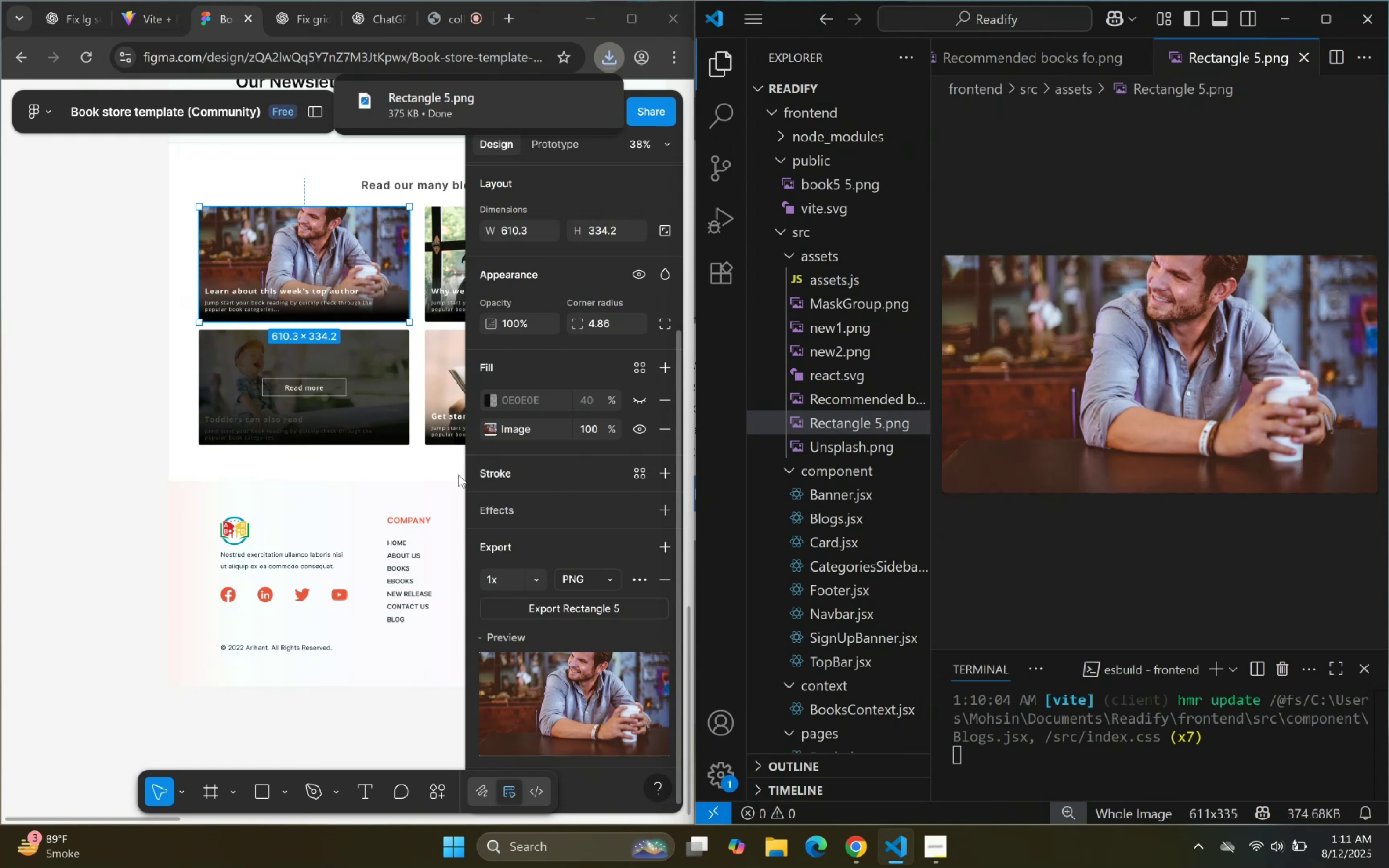 
wait(5.98)
 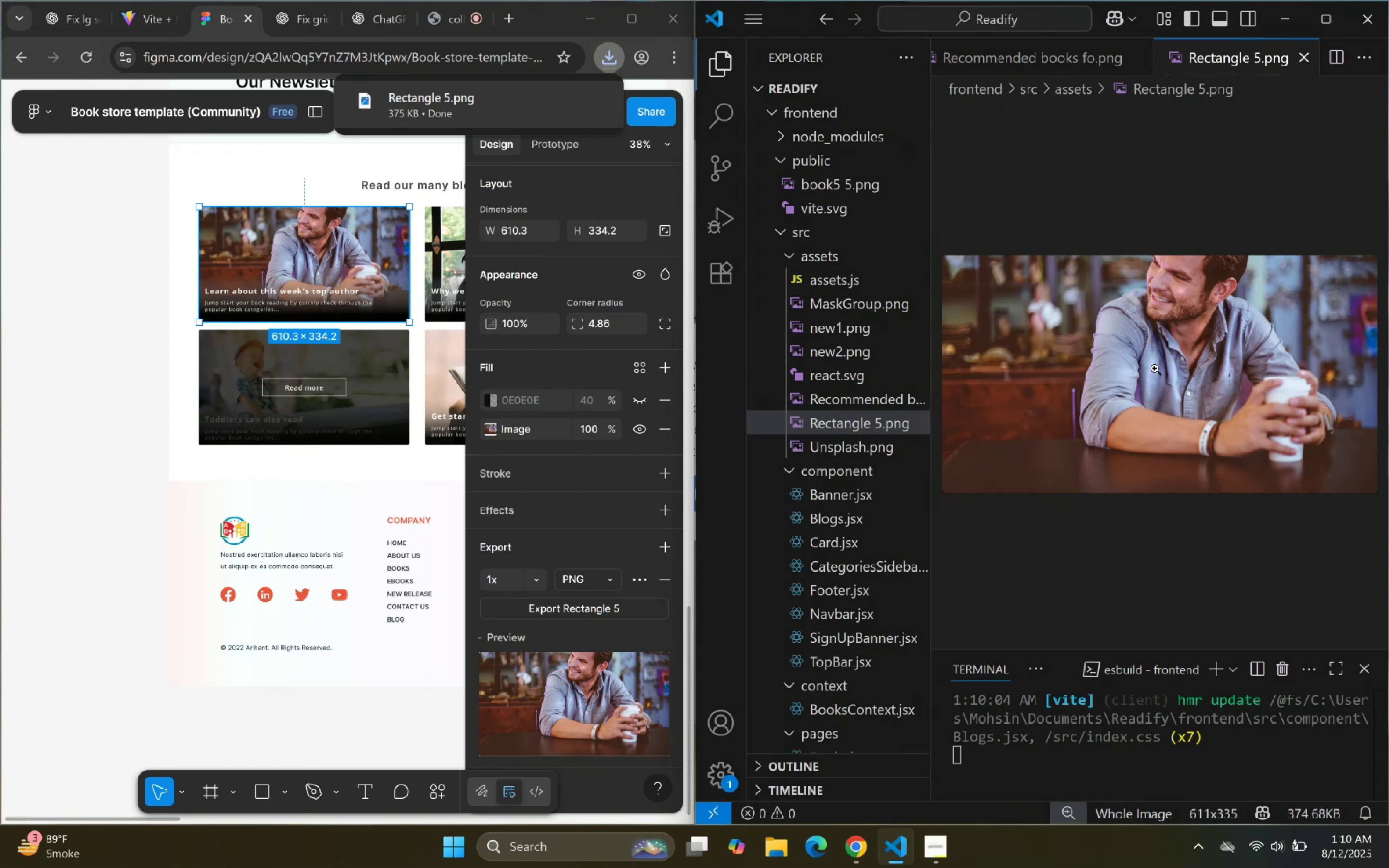 
double_click([439, 269])
 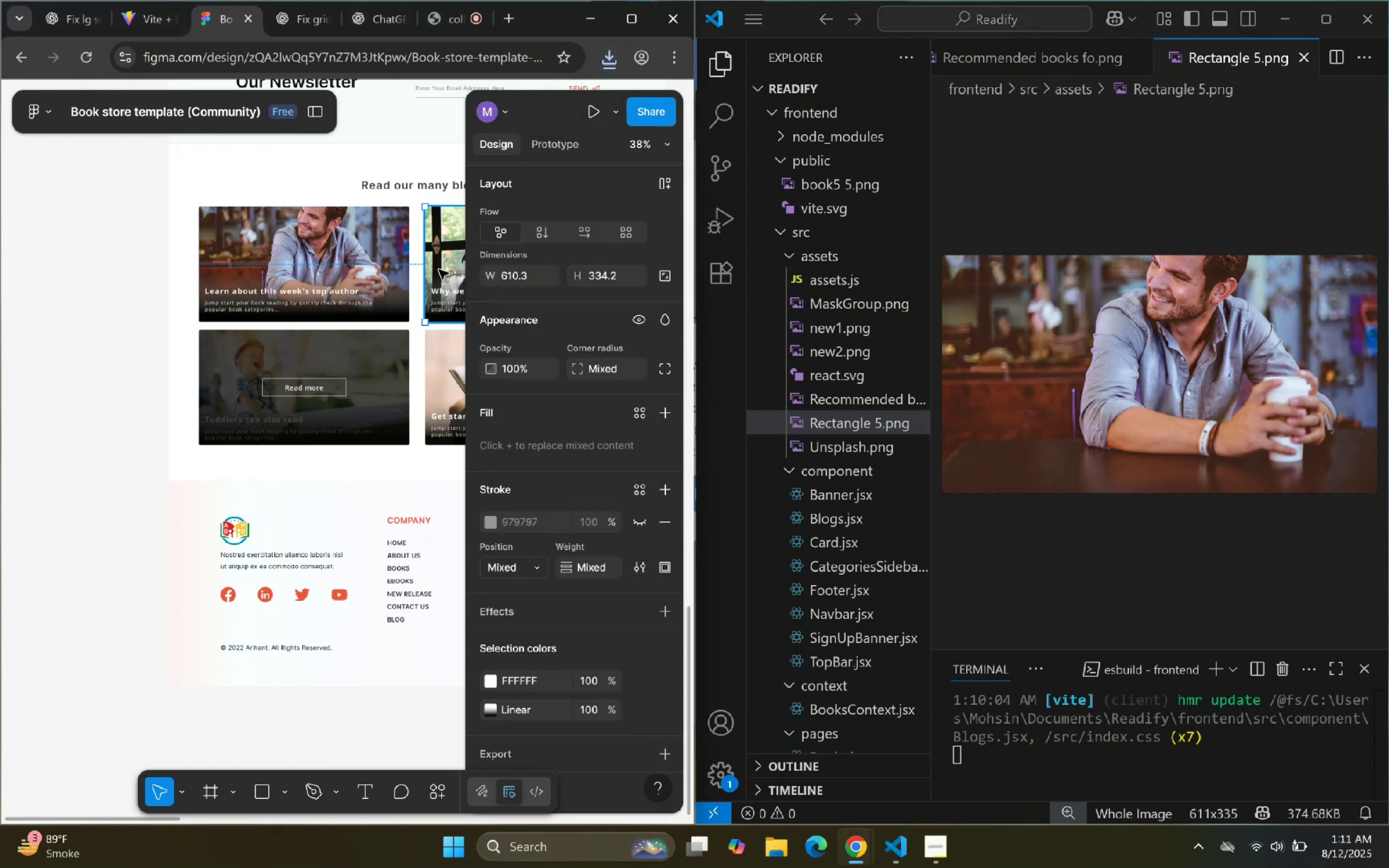 
triple_click([439, 269])
 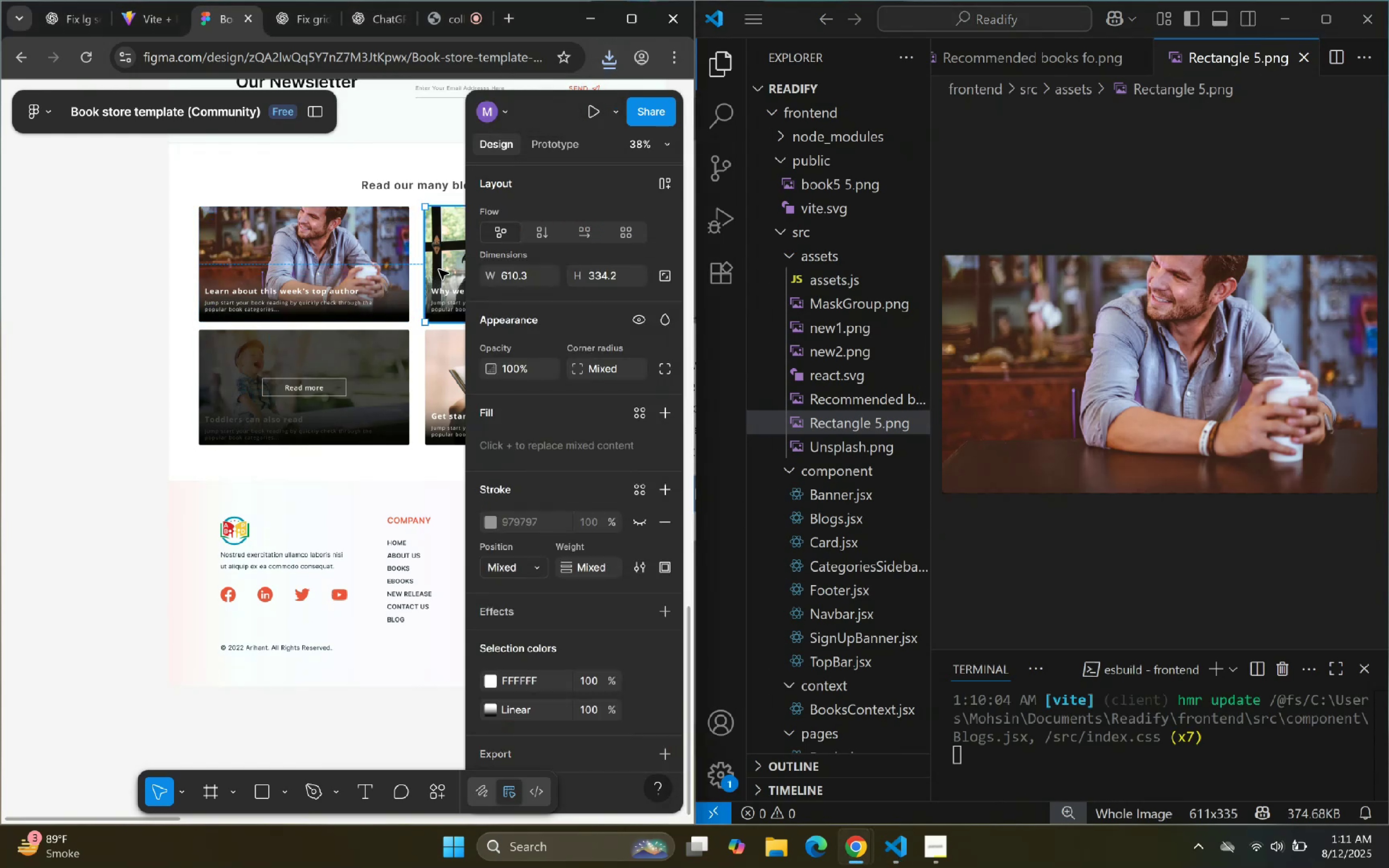 
triple_click([437, 269])
 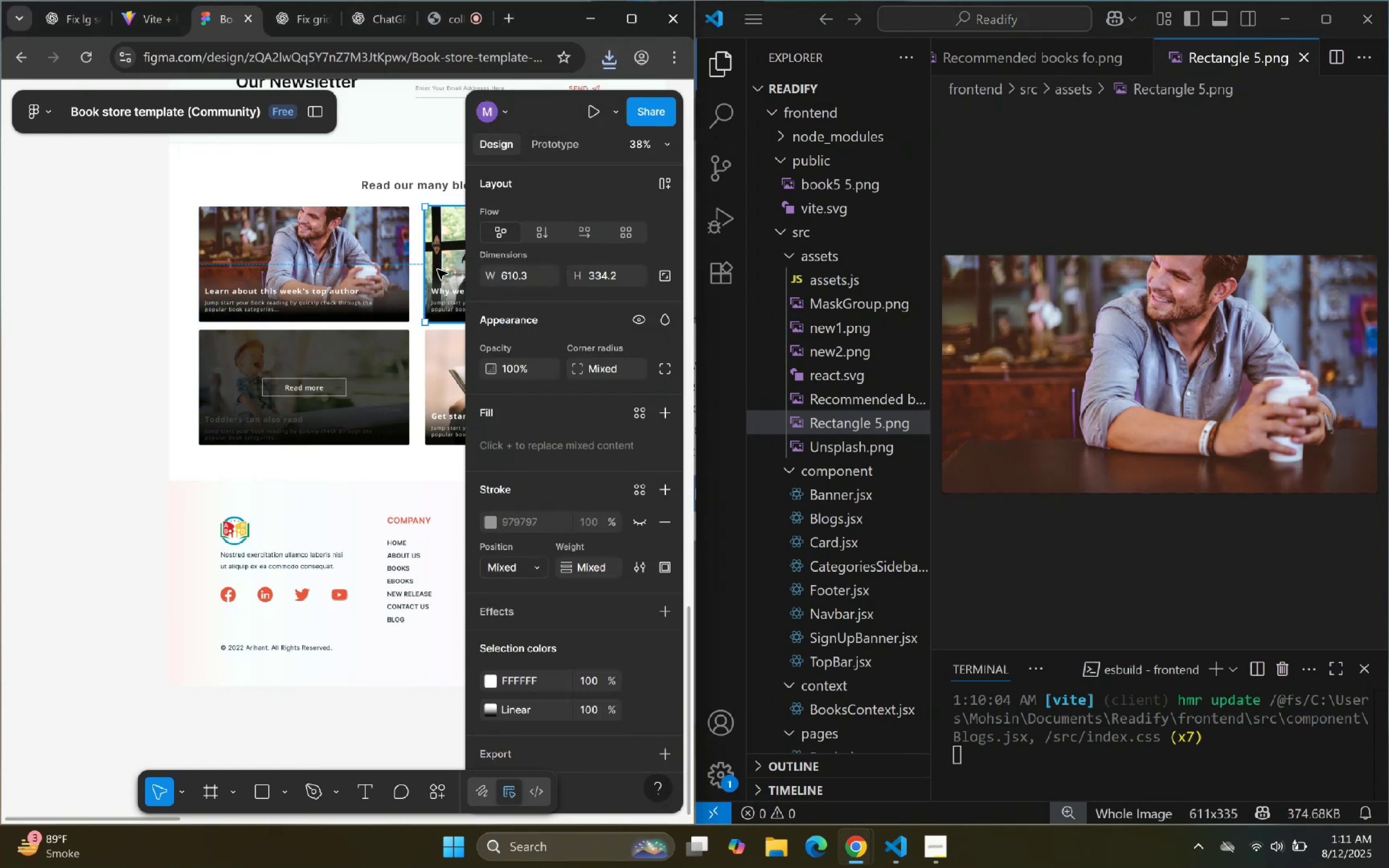 
triple_click([437, 269])
 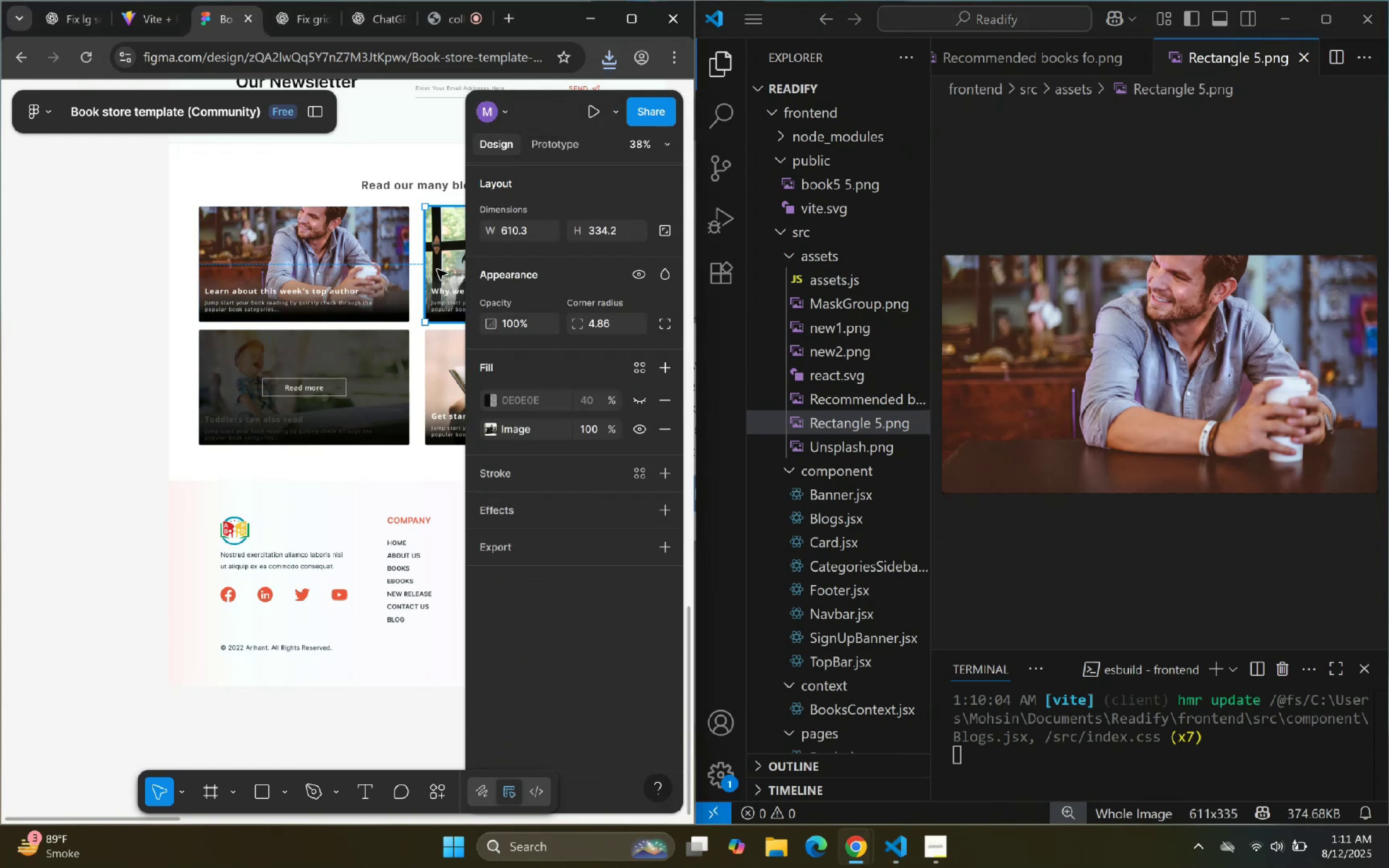 
left_click_drag(start_coordinate=[437, 269], to_coordinate=[439, 268])
 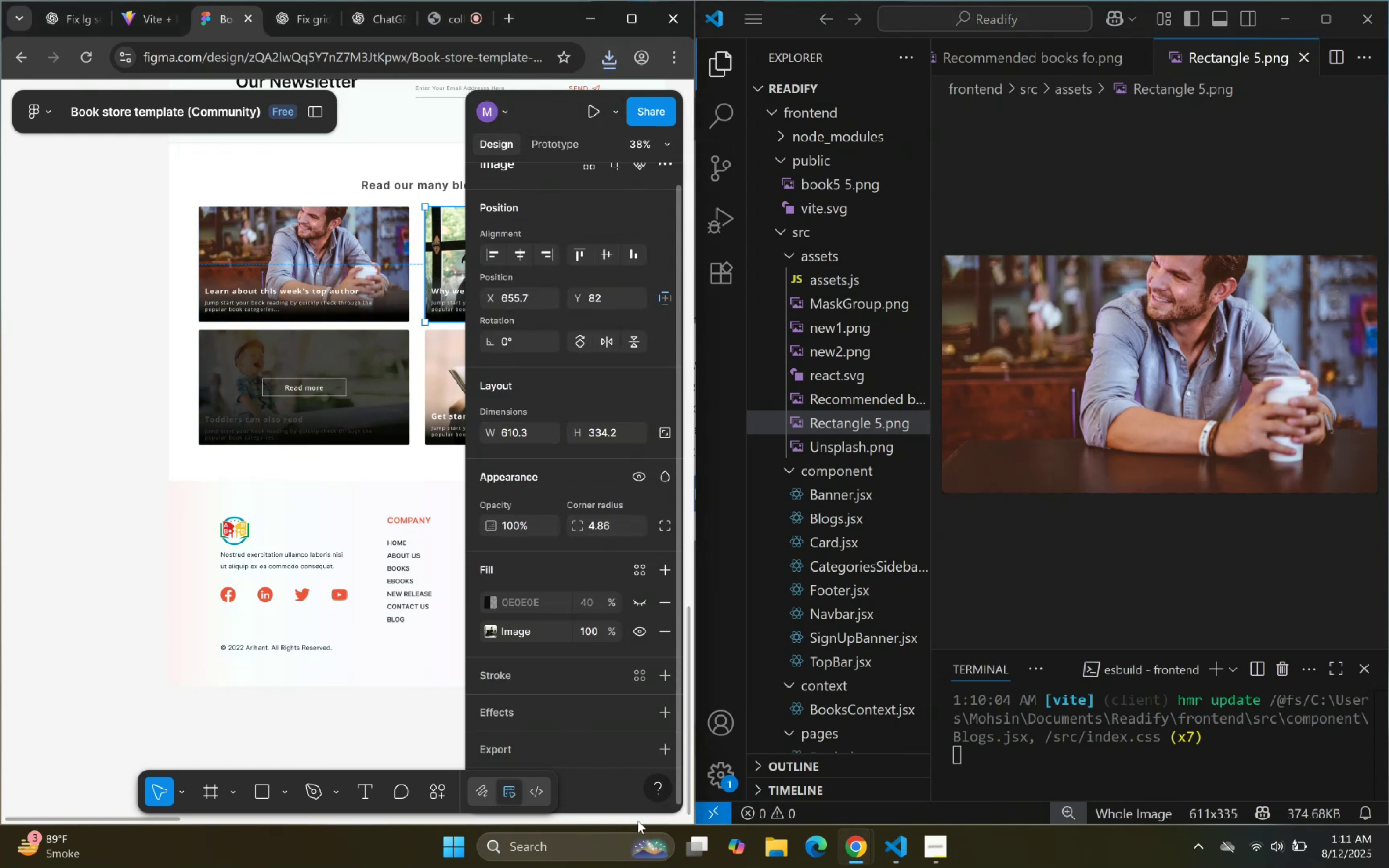 
scroll: coordinate [640, 730], scroll_direction: down, amount: 3.0
 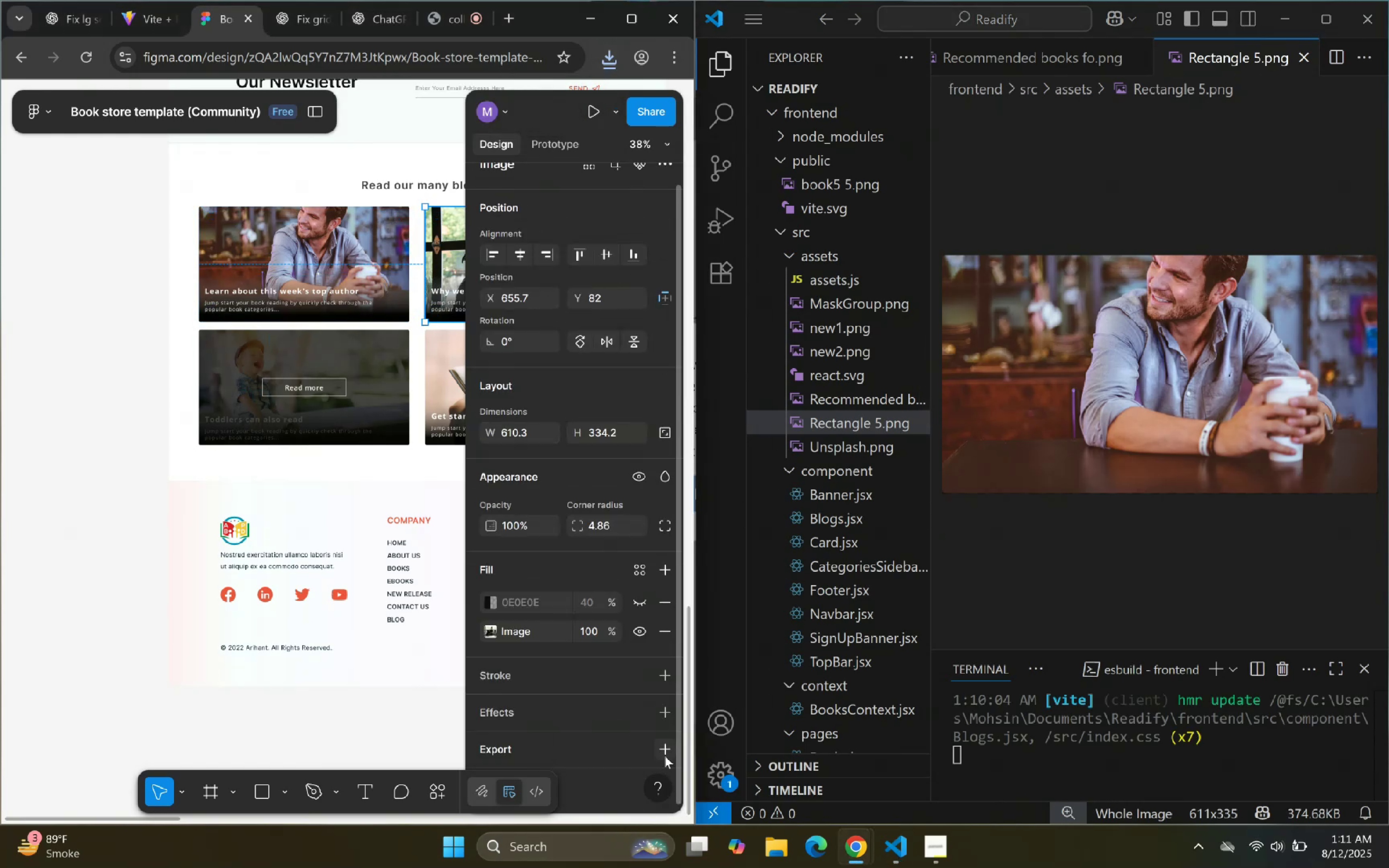 
left_click([663, 748])
 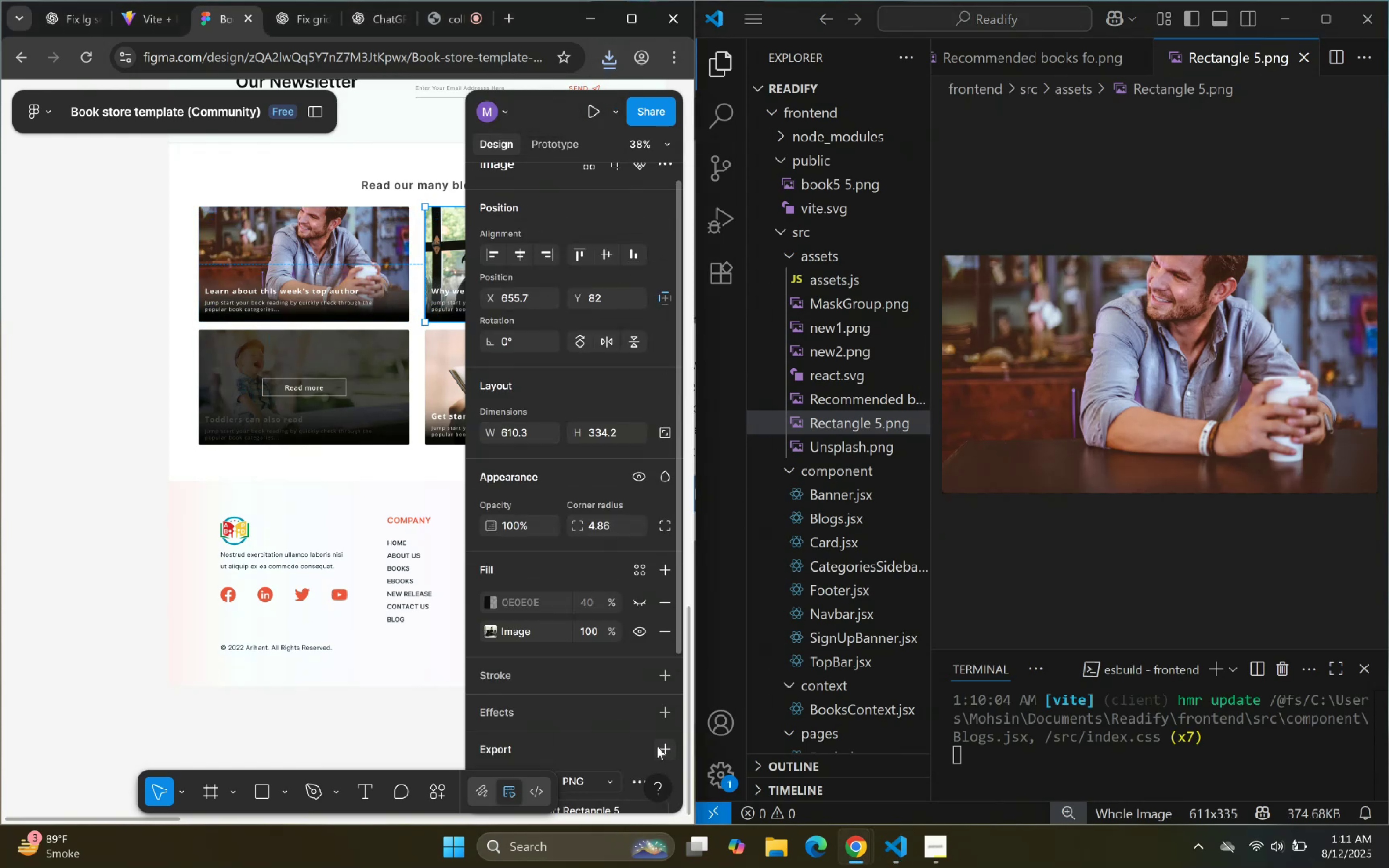 
scroll: coordinate [634, 714], scroll_direction: down, amount: 6.0
 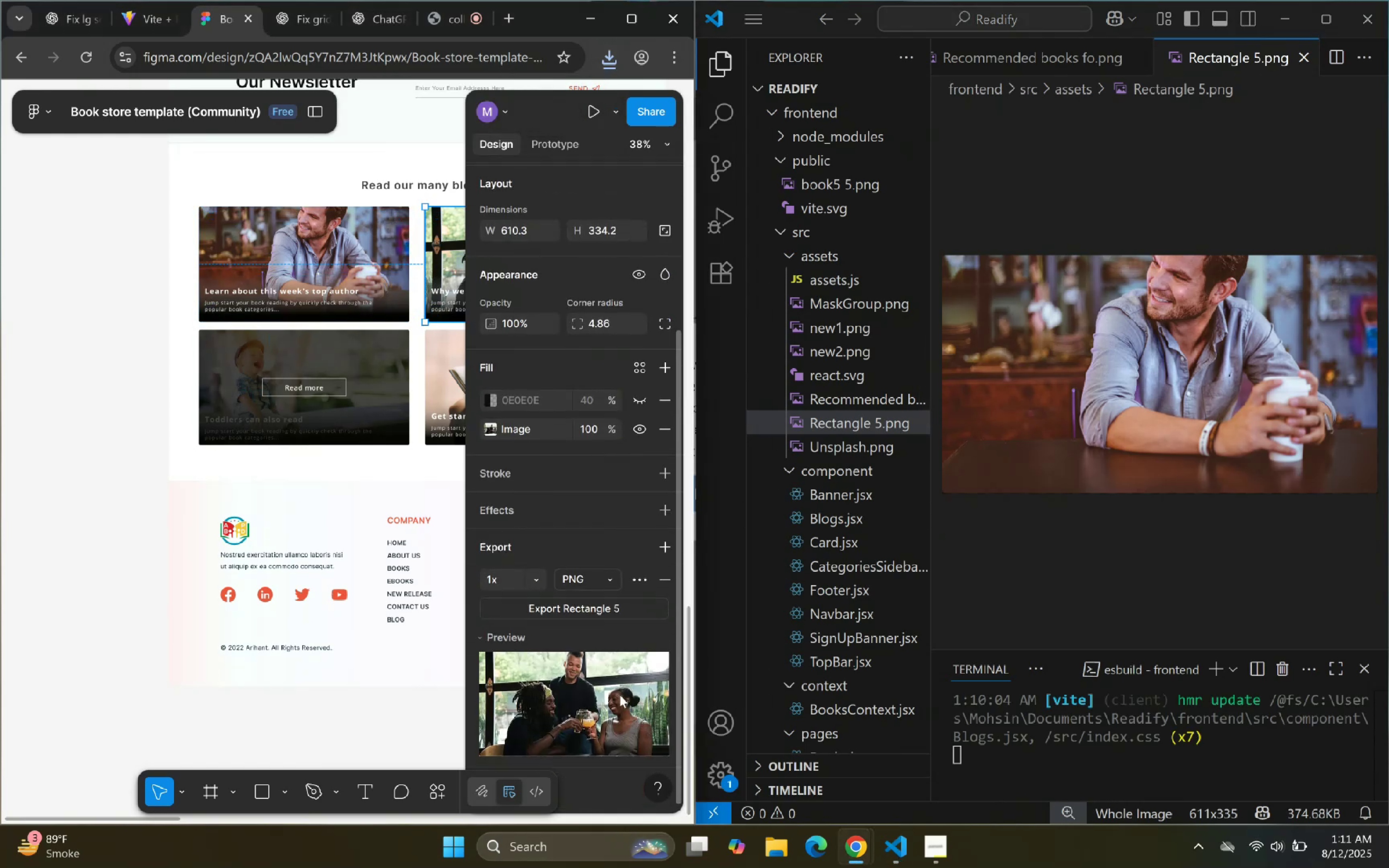 
left_click([618, 691])
 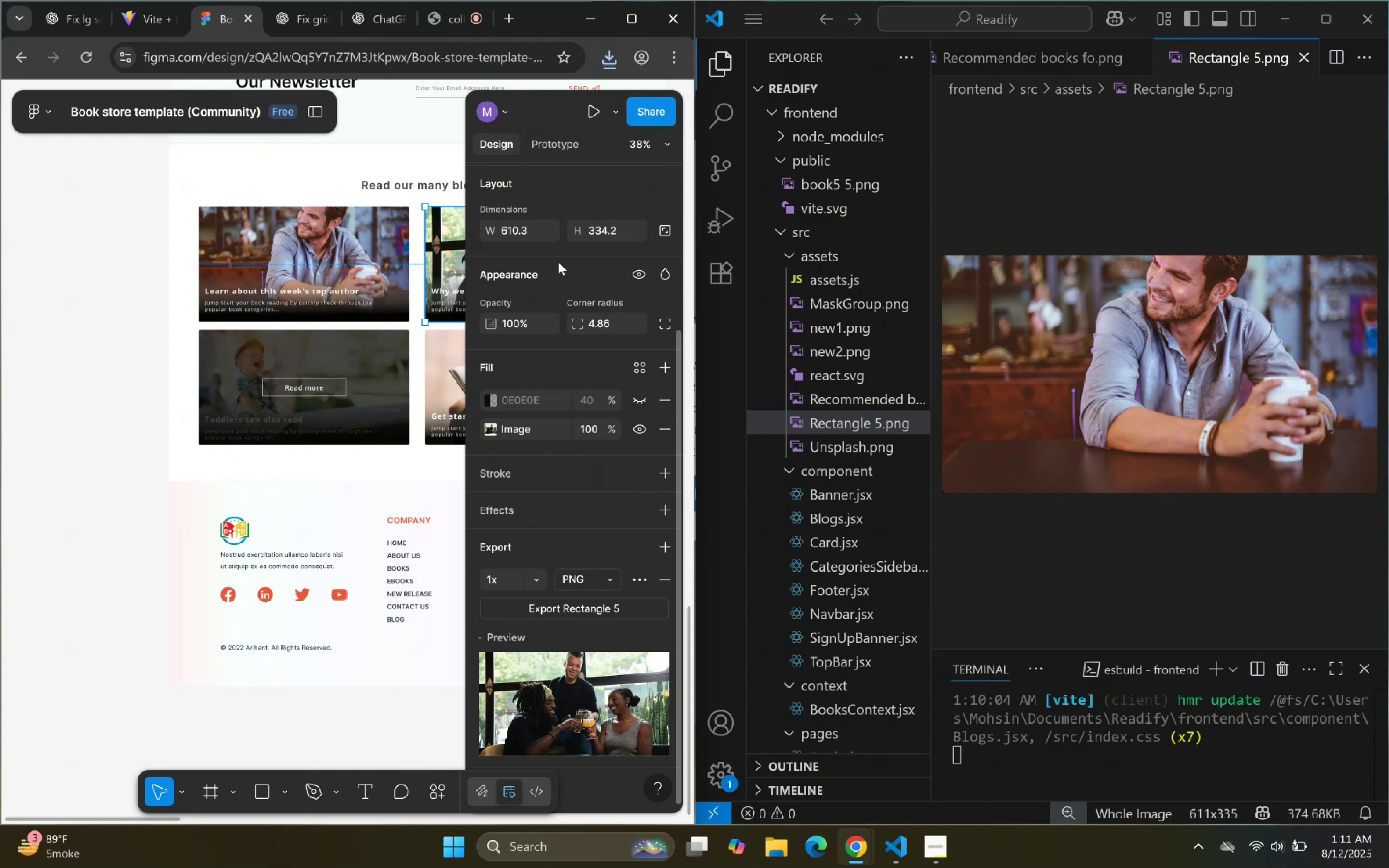 
scroll: coordinate [623, 414], scroll_direction: none, amount: 0.0
 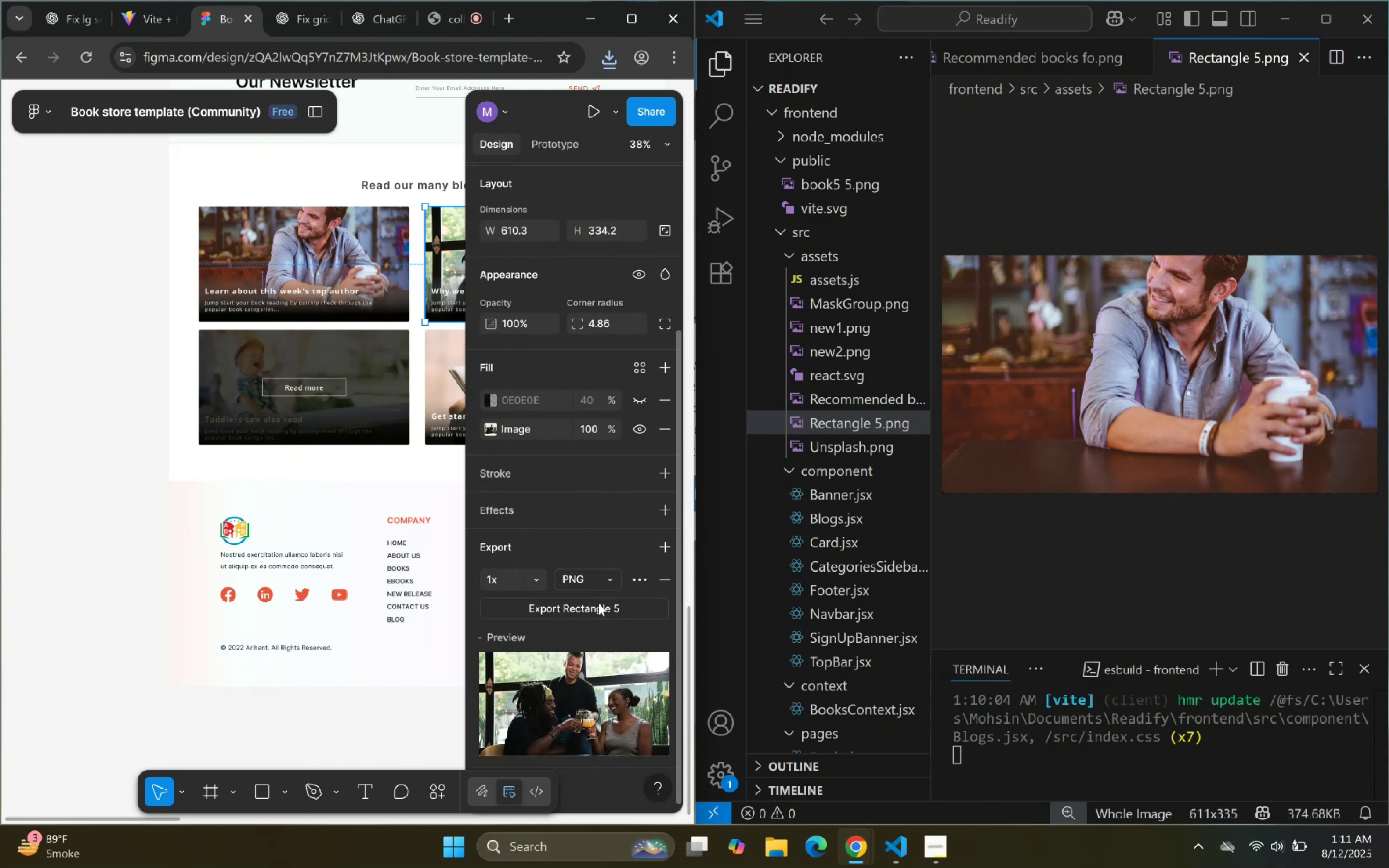 
left_click([596, 608])
 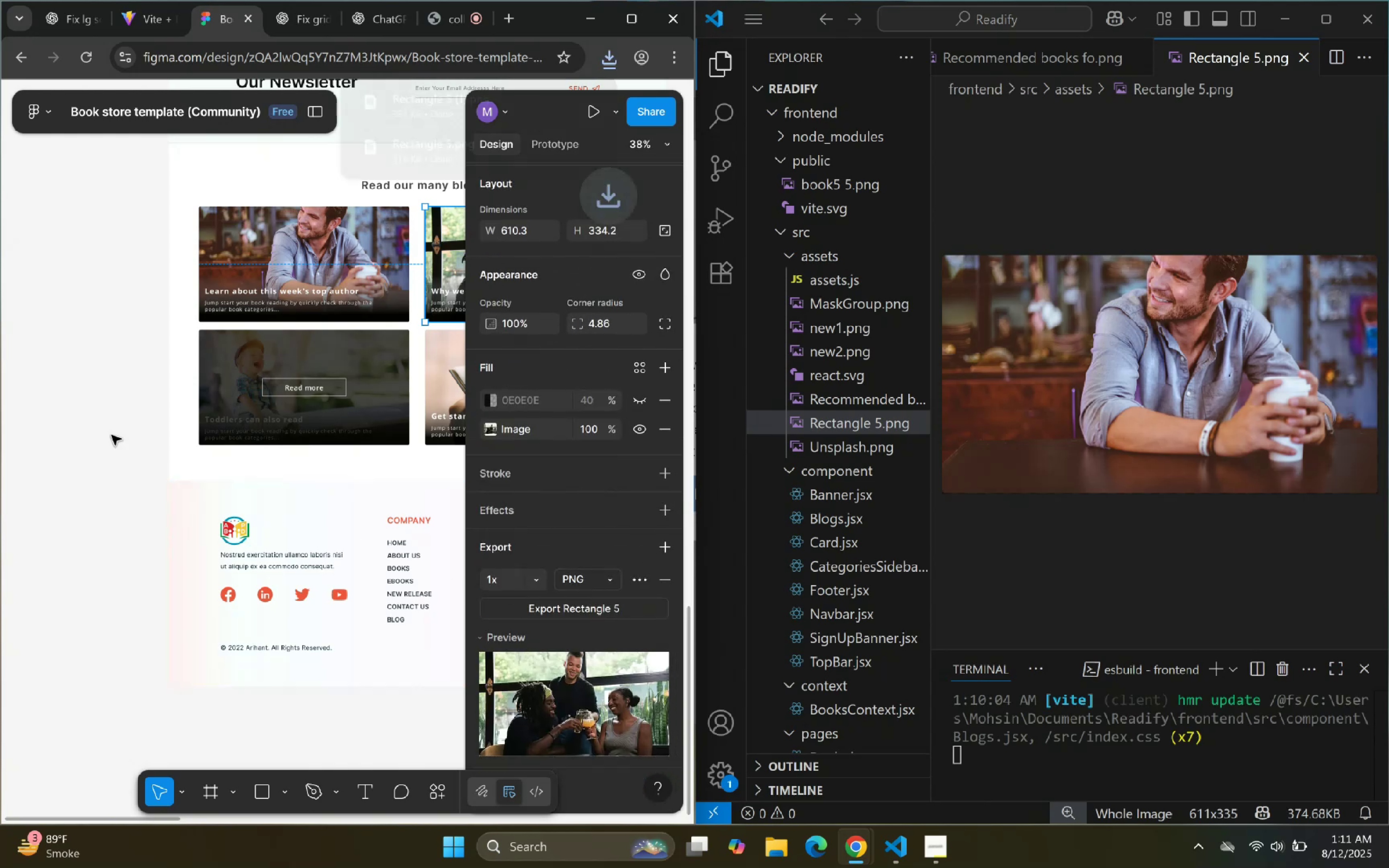 
scroll: coordinate [40, 373], scroll_direction: up, amount: 2.0
 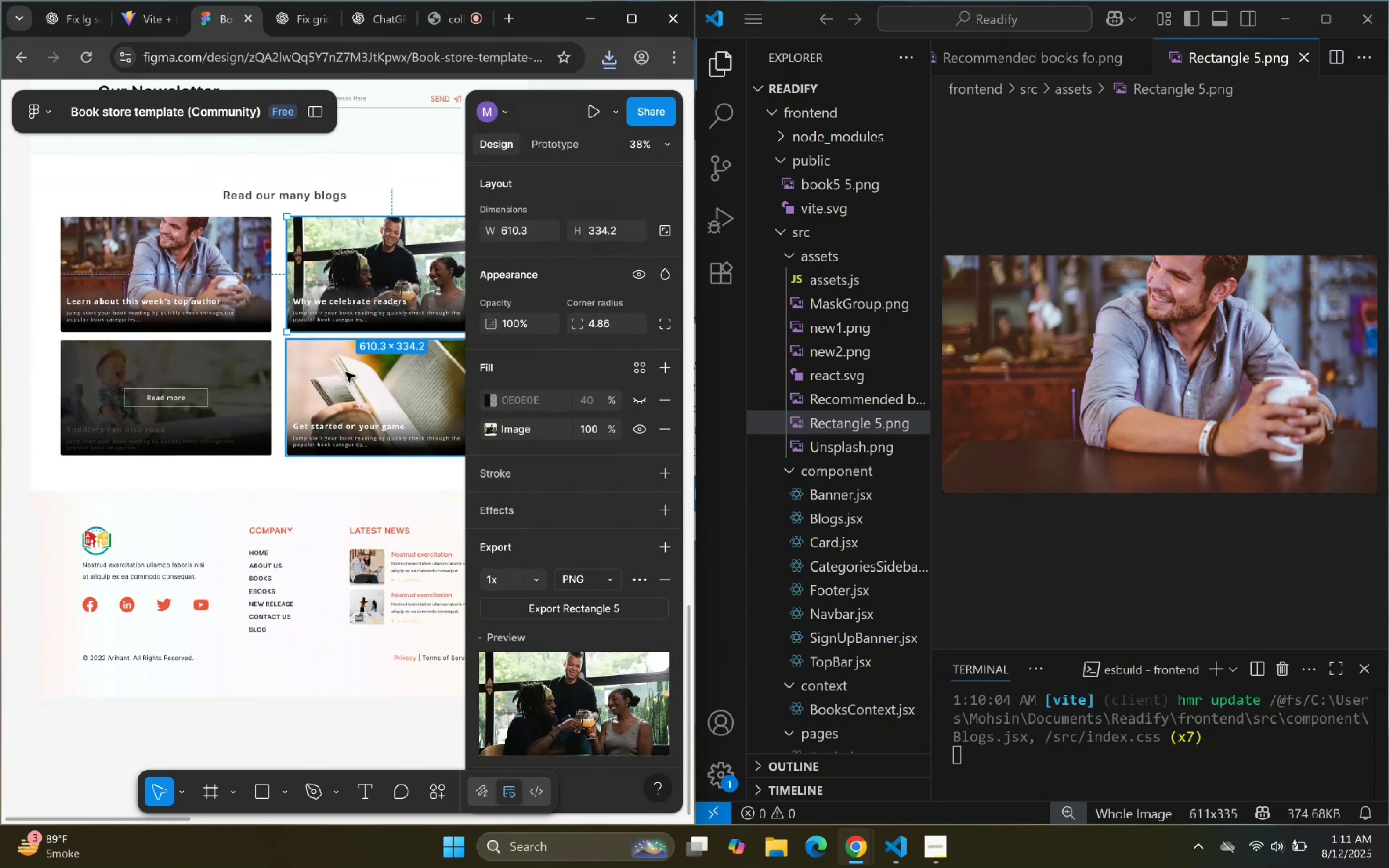 
double_click([345, 372])
 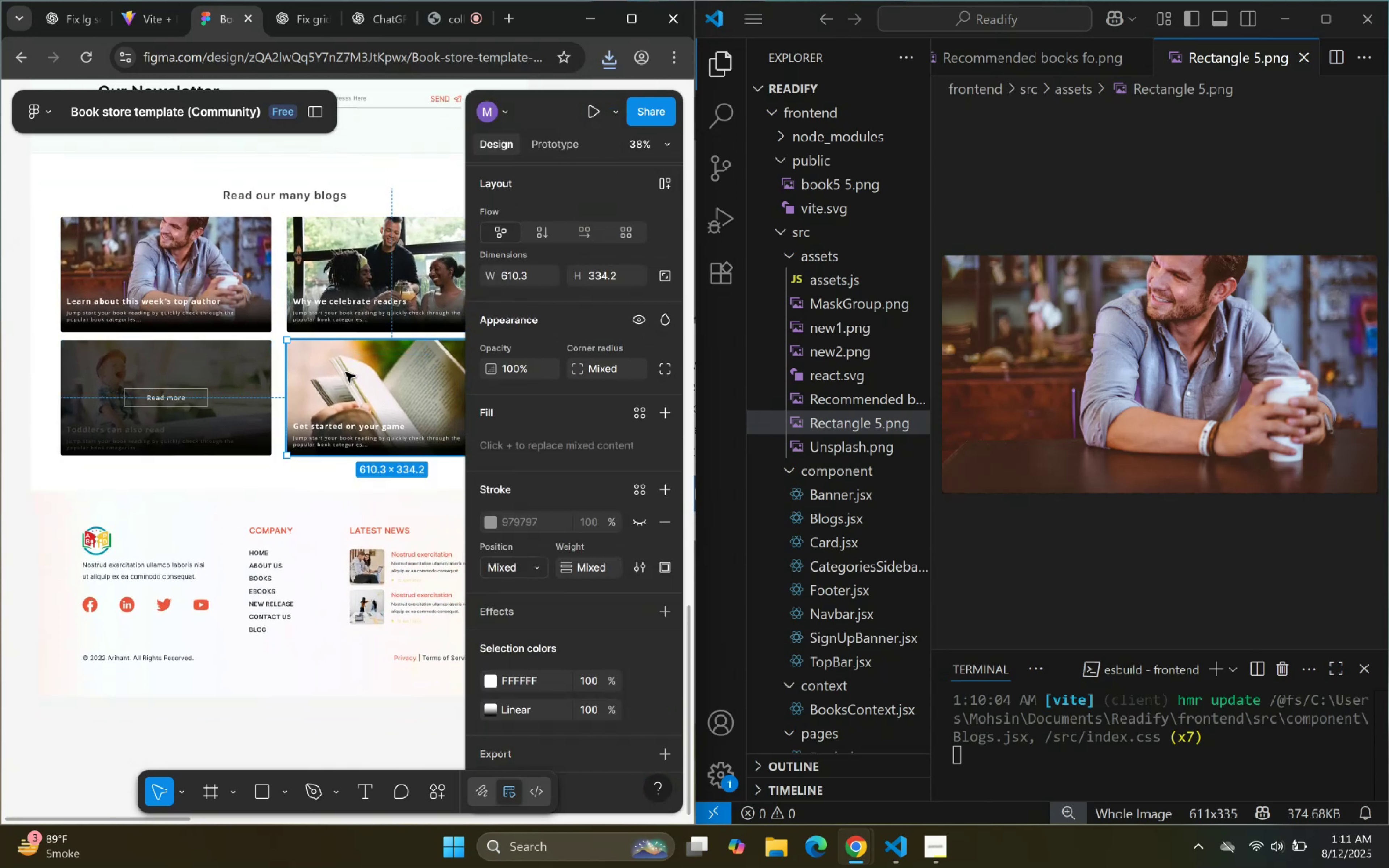 
triple_click([345, 372])
 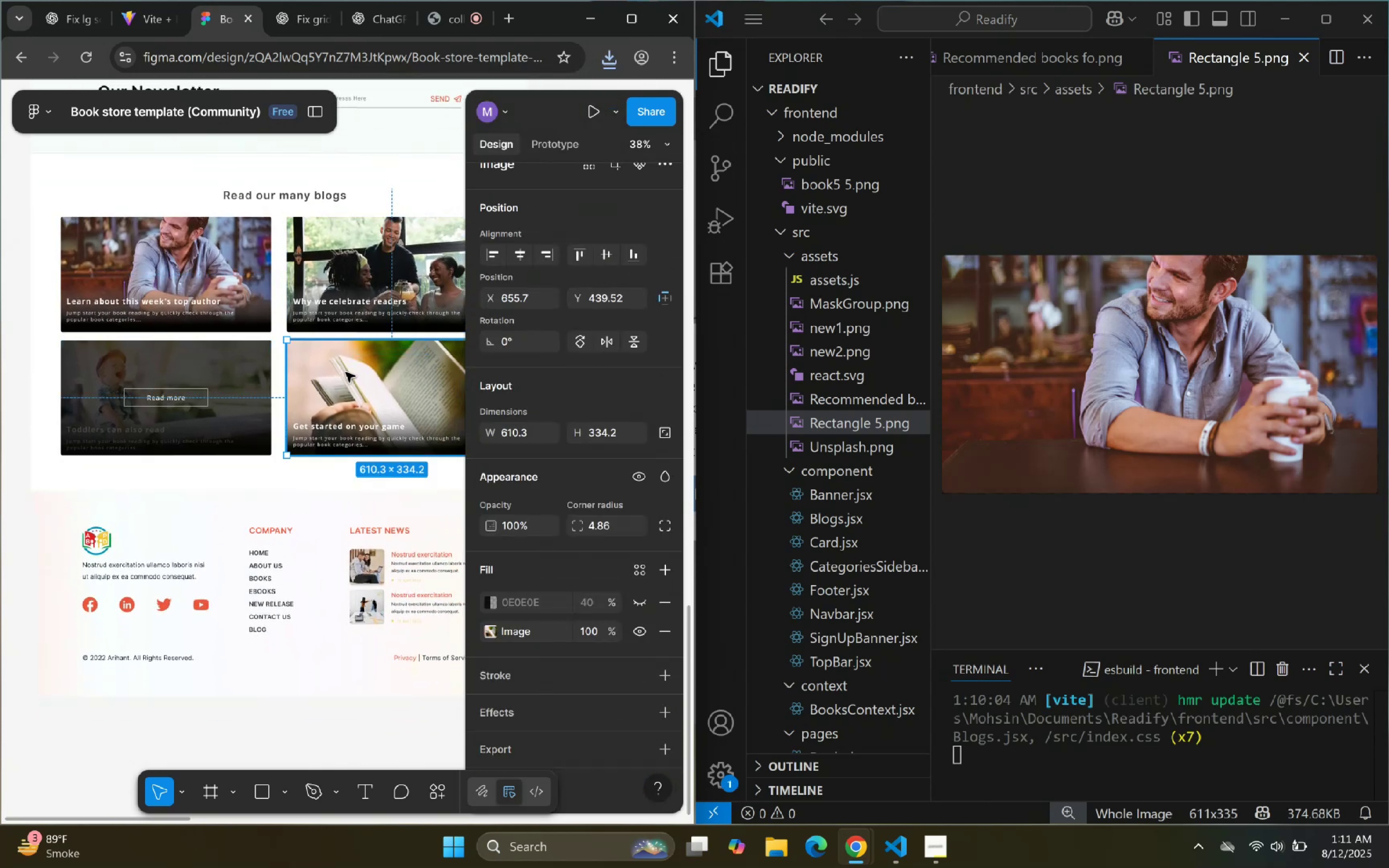 
triple_click([345, 372])
 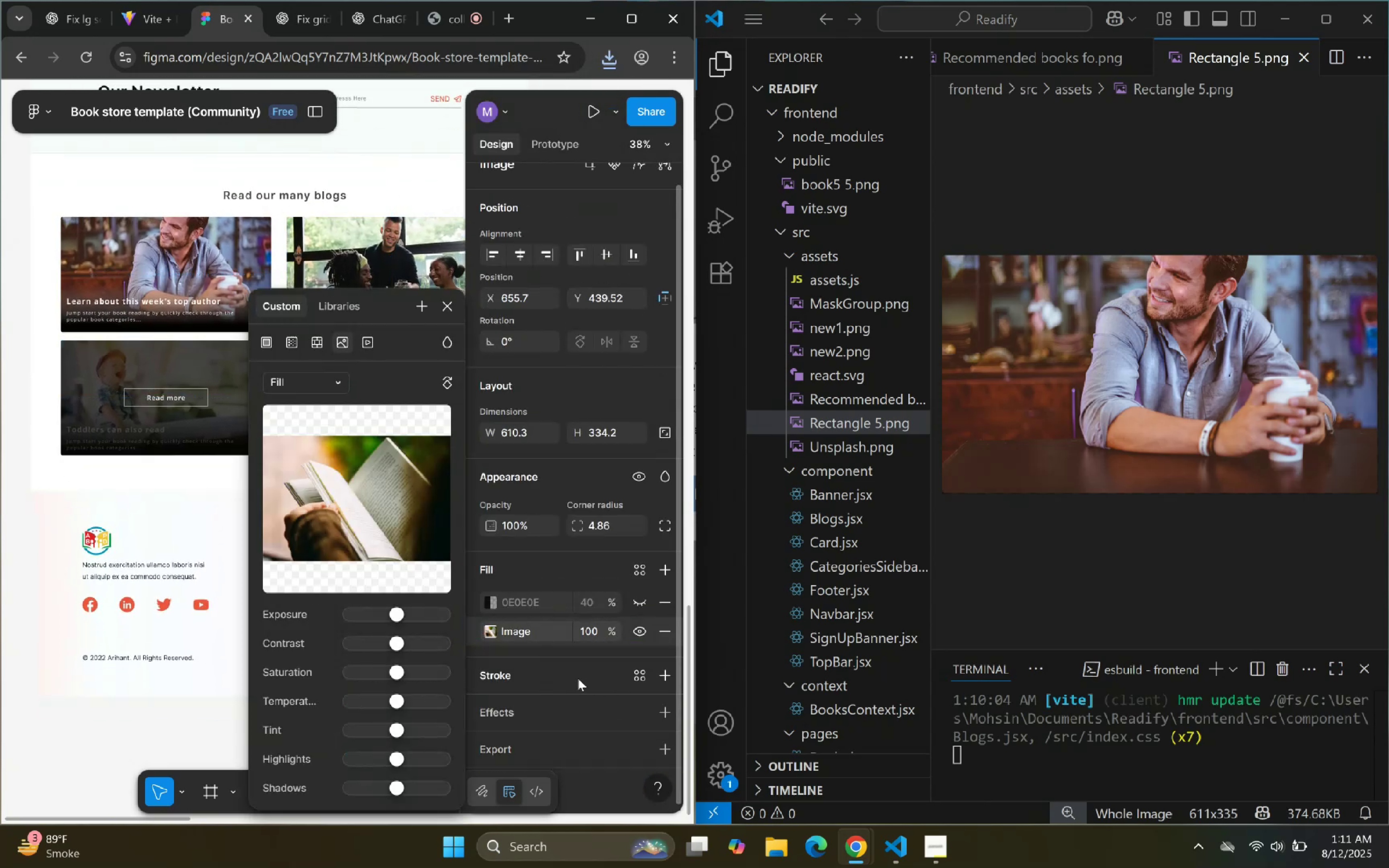 
scroll: coordinate [600, 714], scroll_direction: down, amount: 1.0
 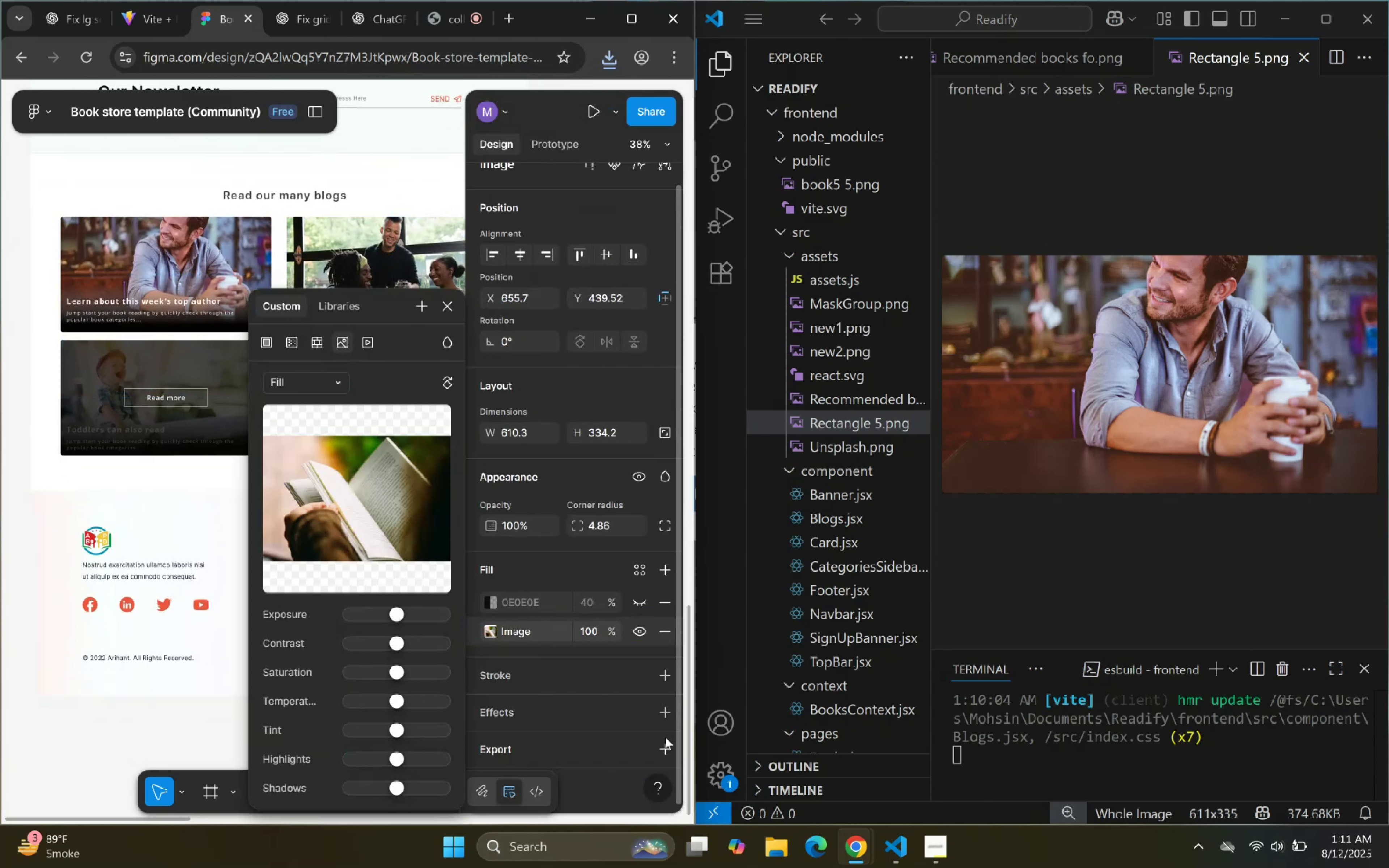 
left_click([661, 747])
 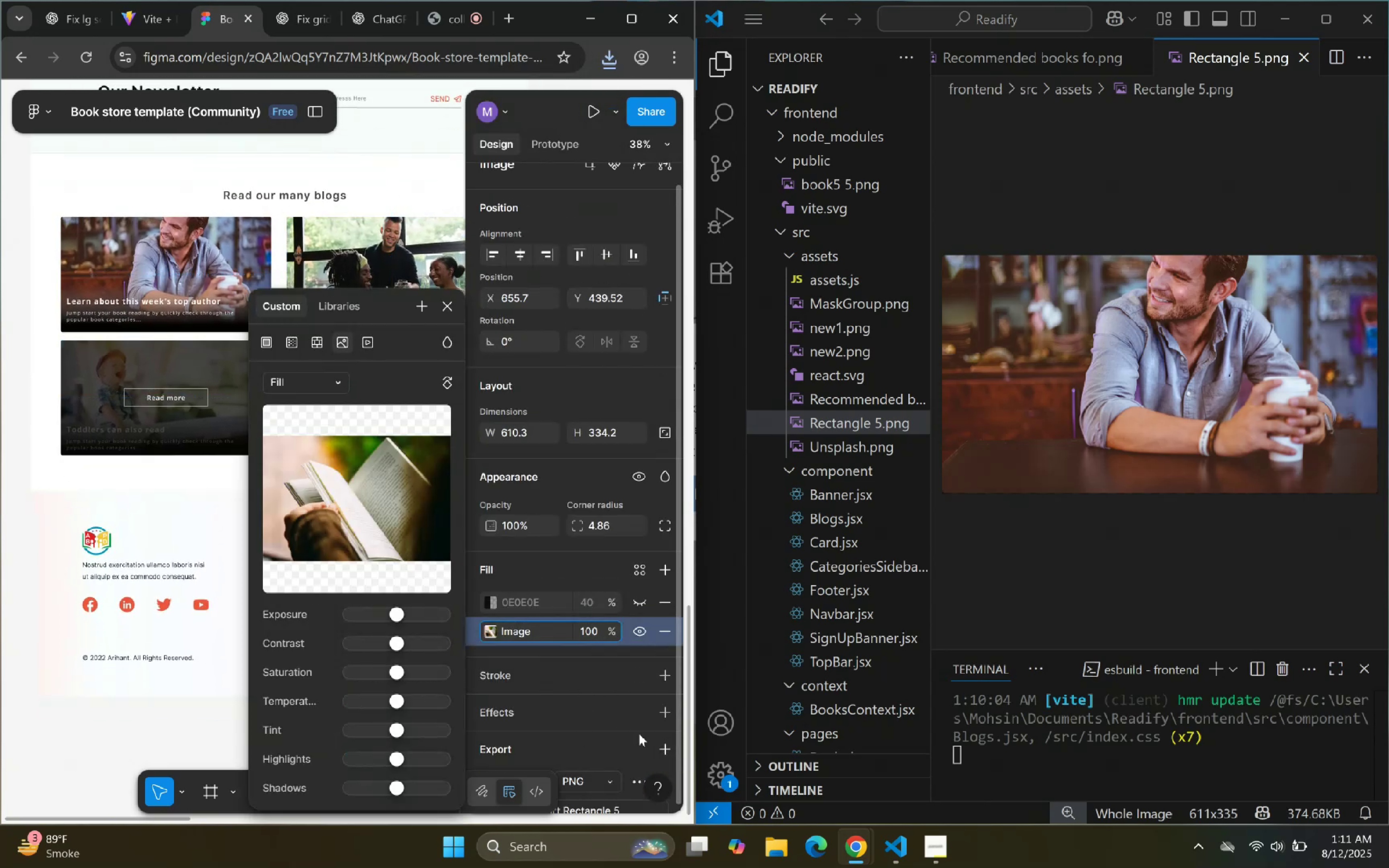 
scroll: coordinate [507, 623], scroll_direction: down, amount: 4.0
 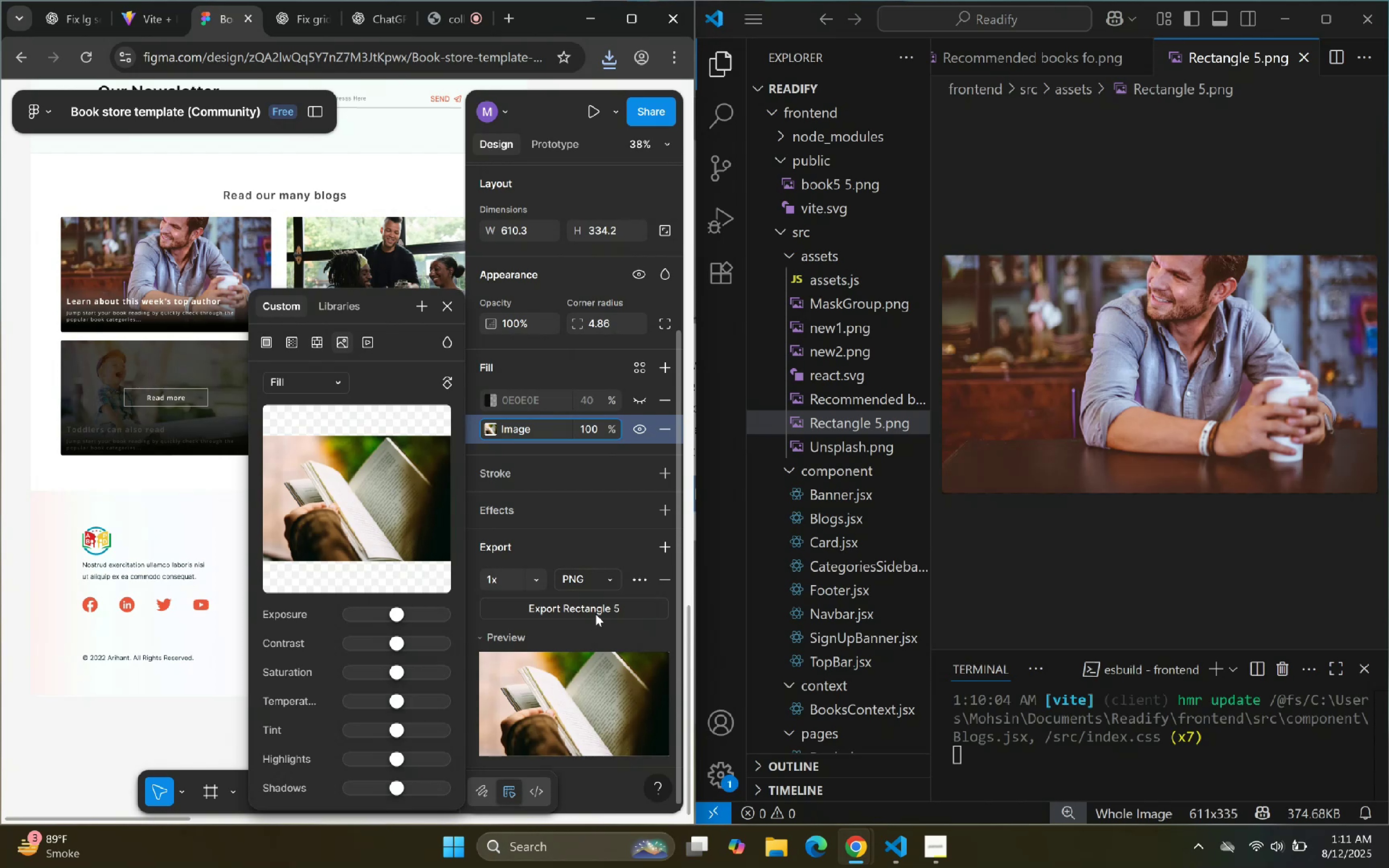 
left_click([594, 612])
 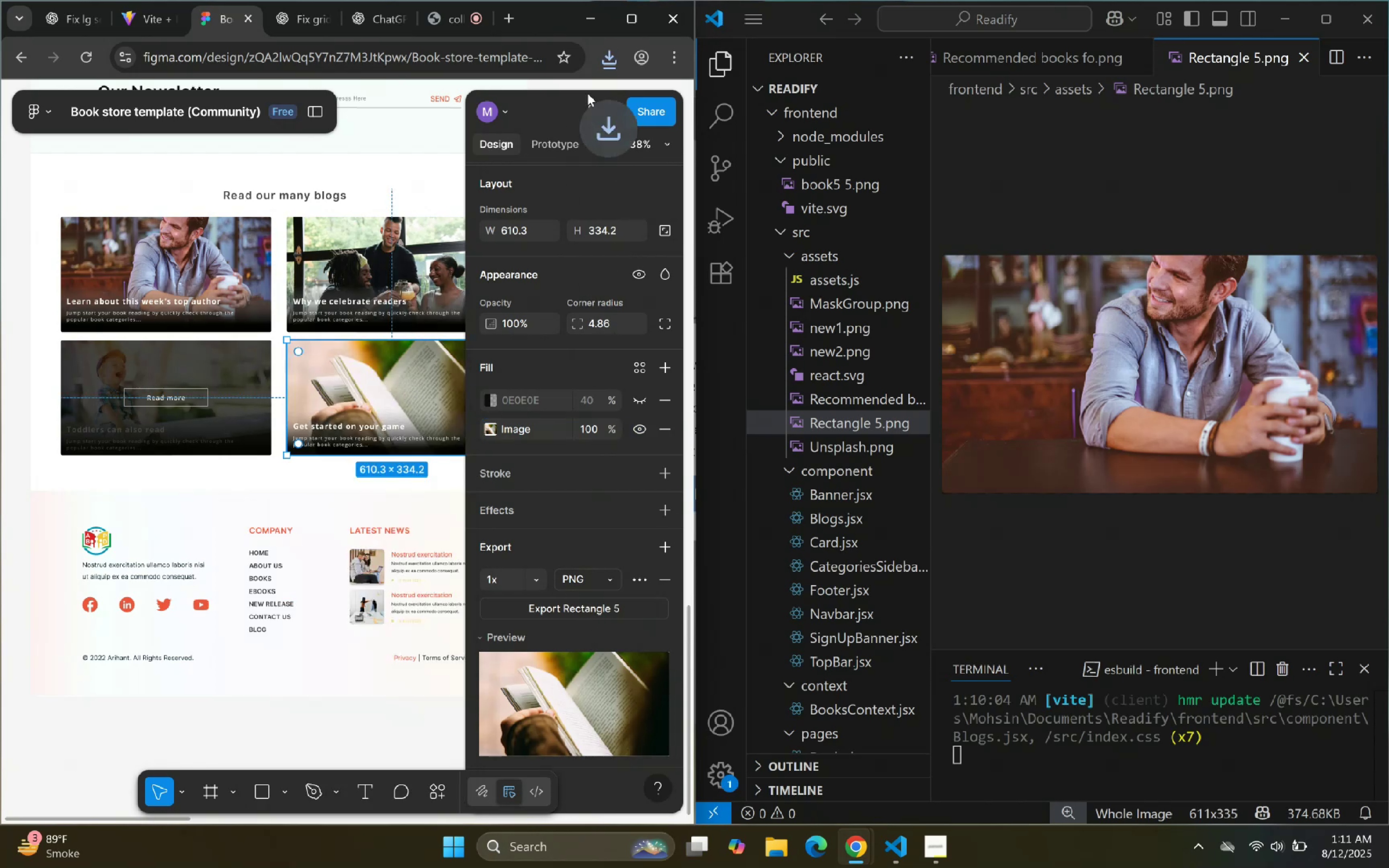 
left_click([607, 60])
 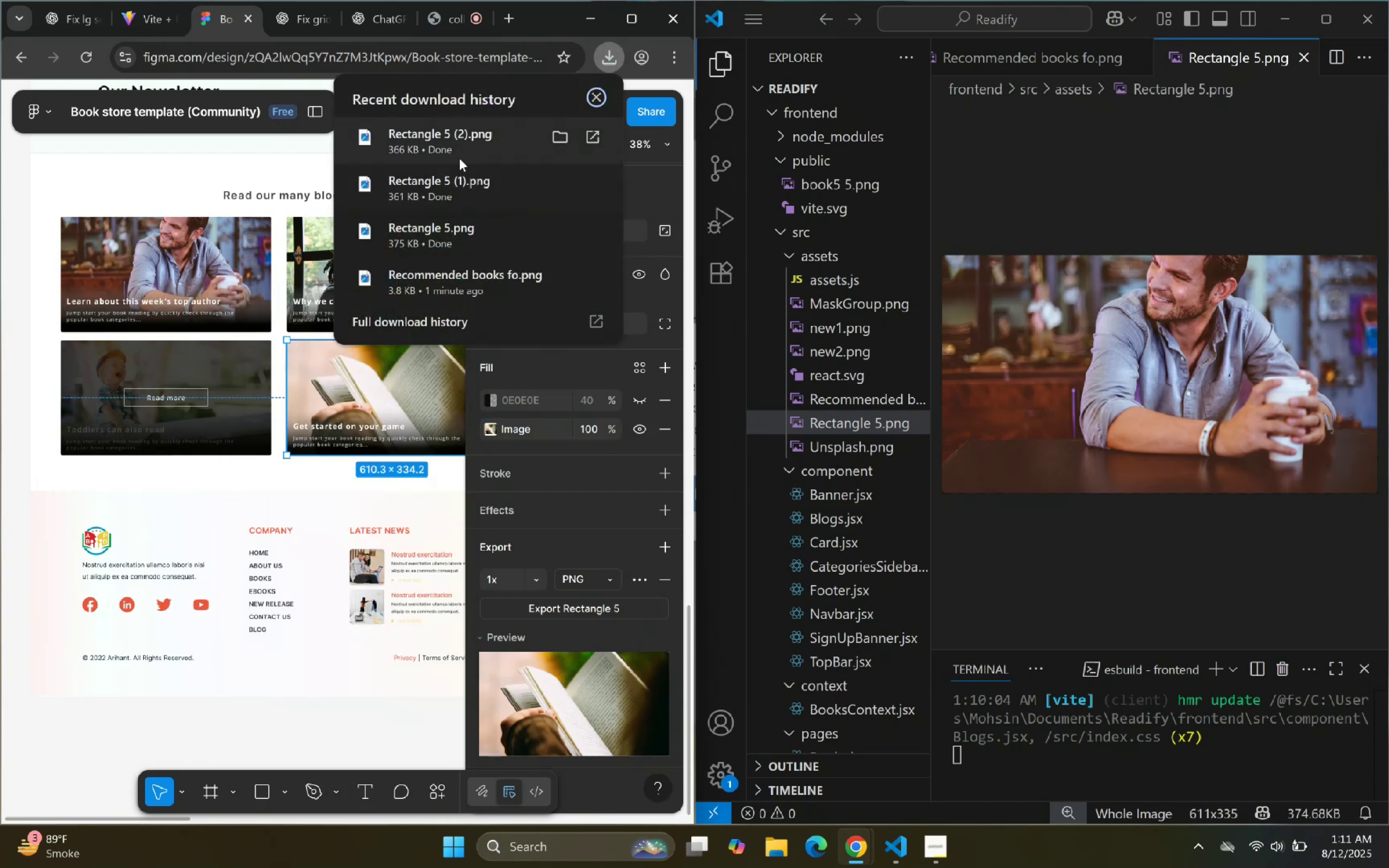 
left_click_drag(start_coordinate=[445, 136], to_coordinate=[481, 117])
 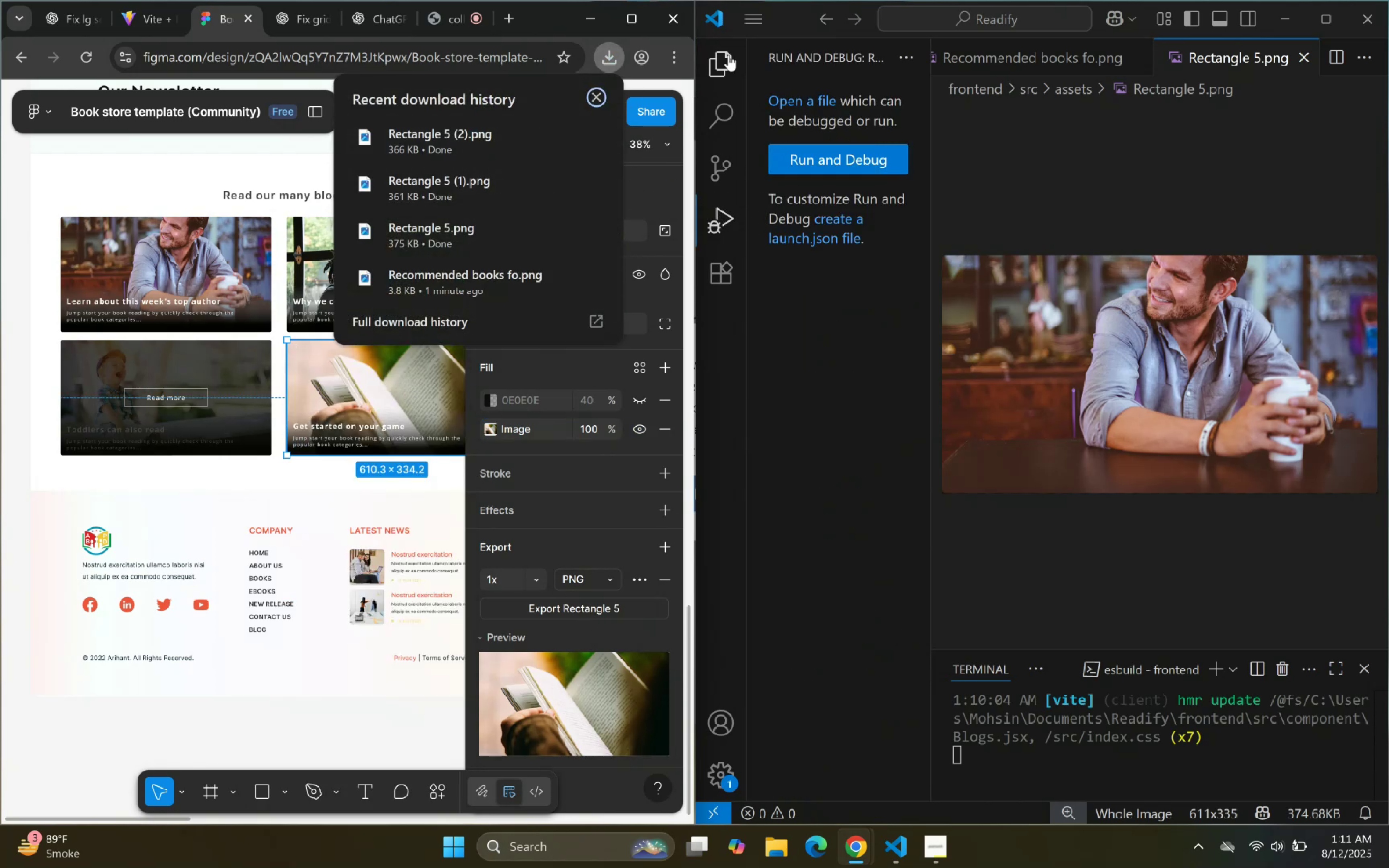 
left_click([729, 55])
 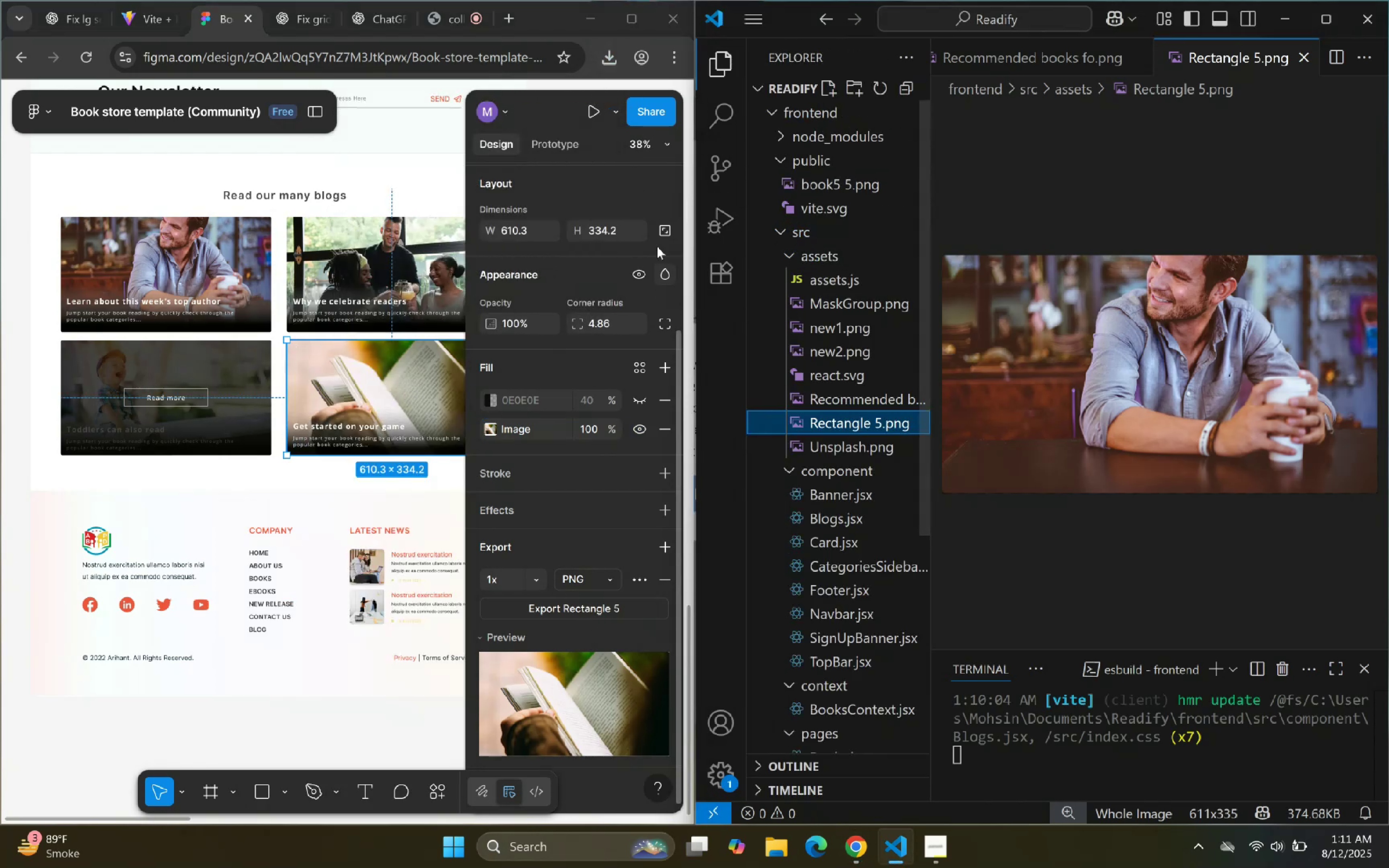 
left_click([602, 54])
 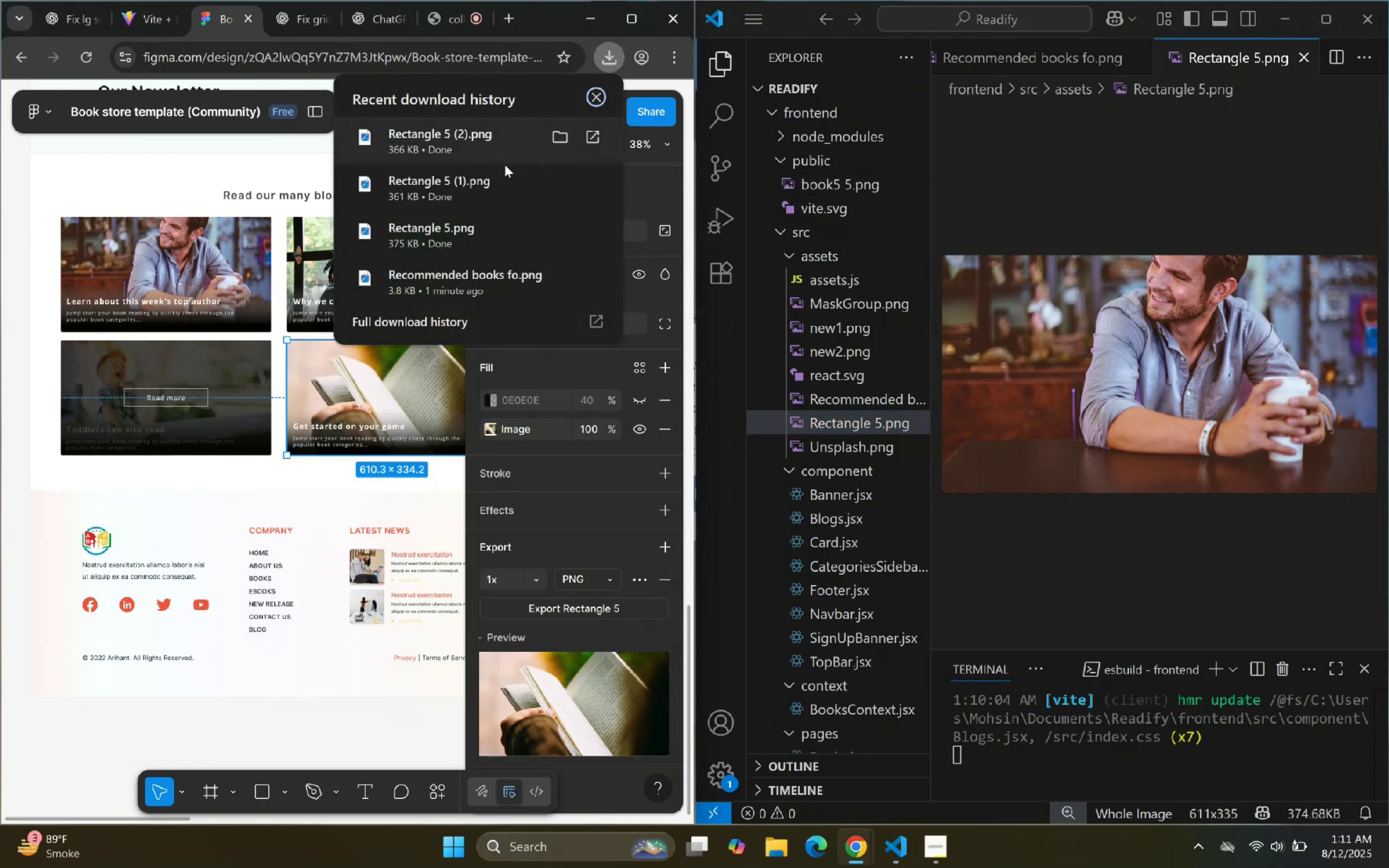 
left_click_drag(start_coordinate=[466, 145], to_coordinate=[836, 328])
 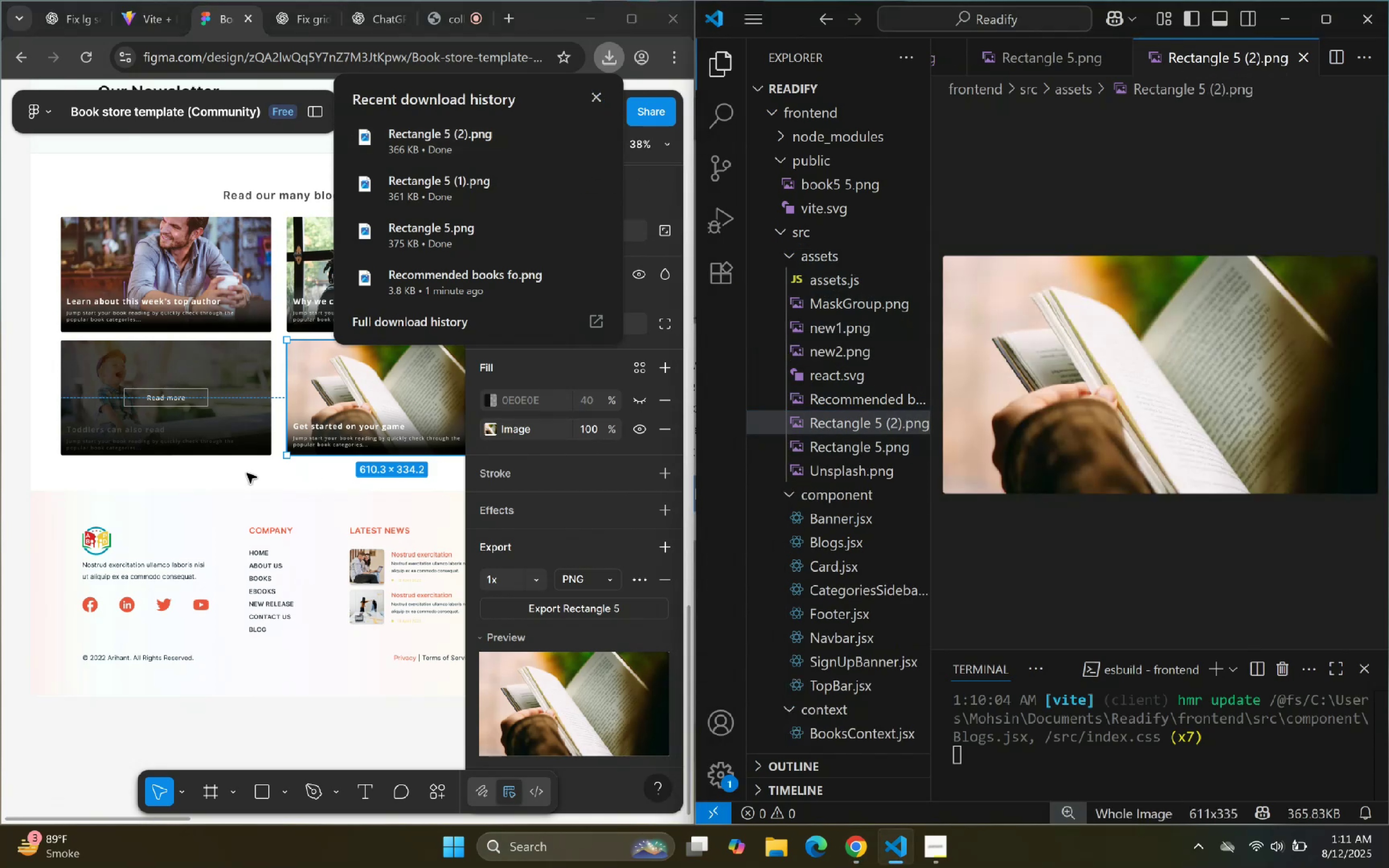 
double_click([239, 374])
 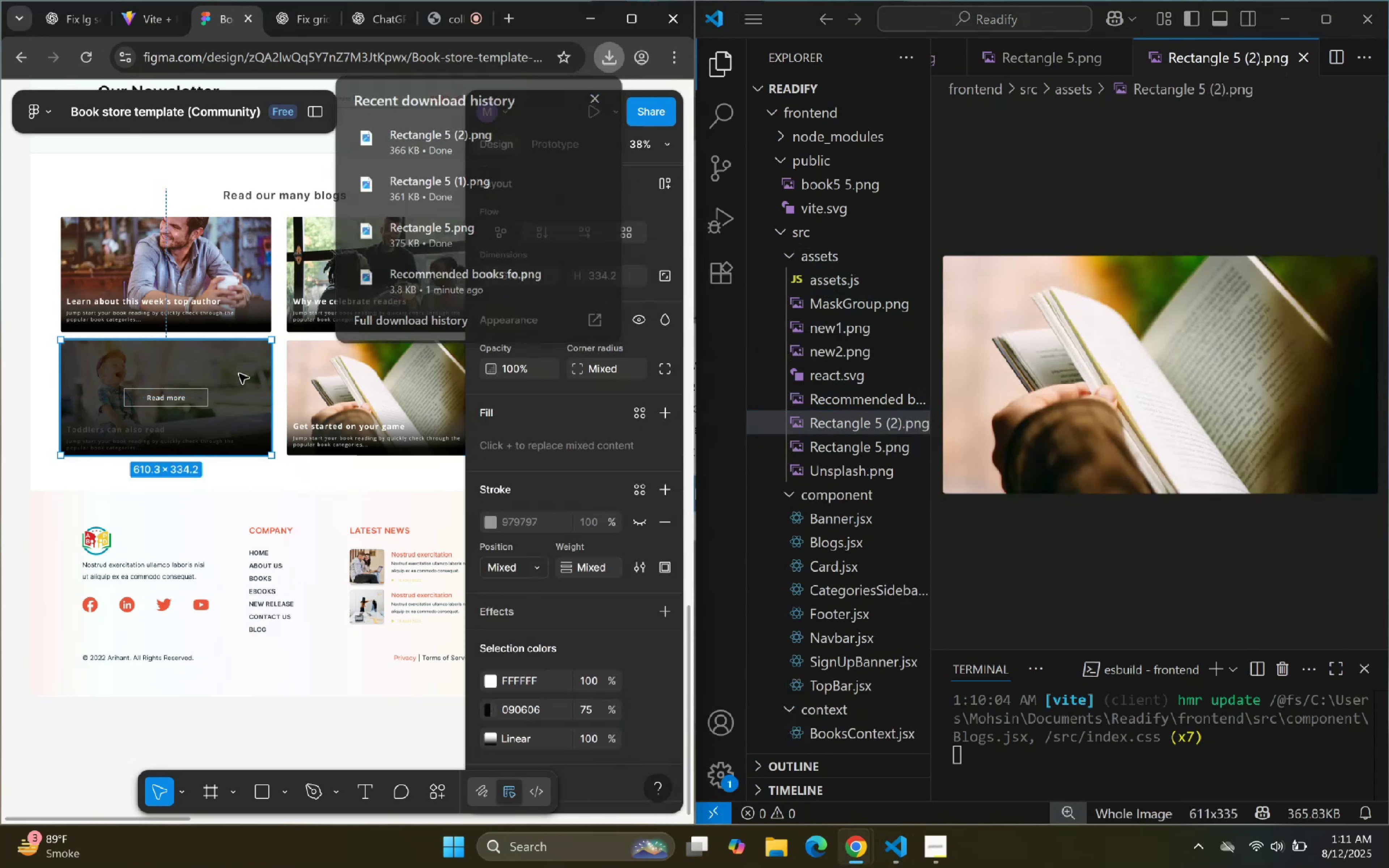 
triple_click([239, 374])
 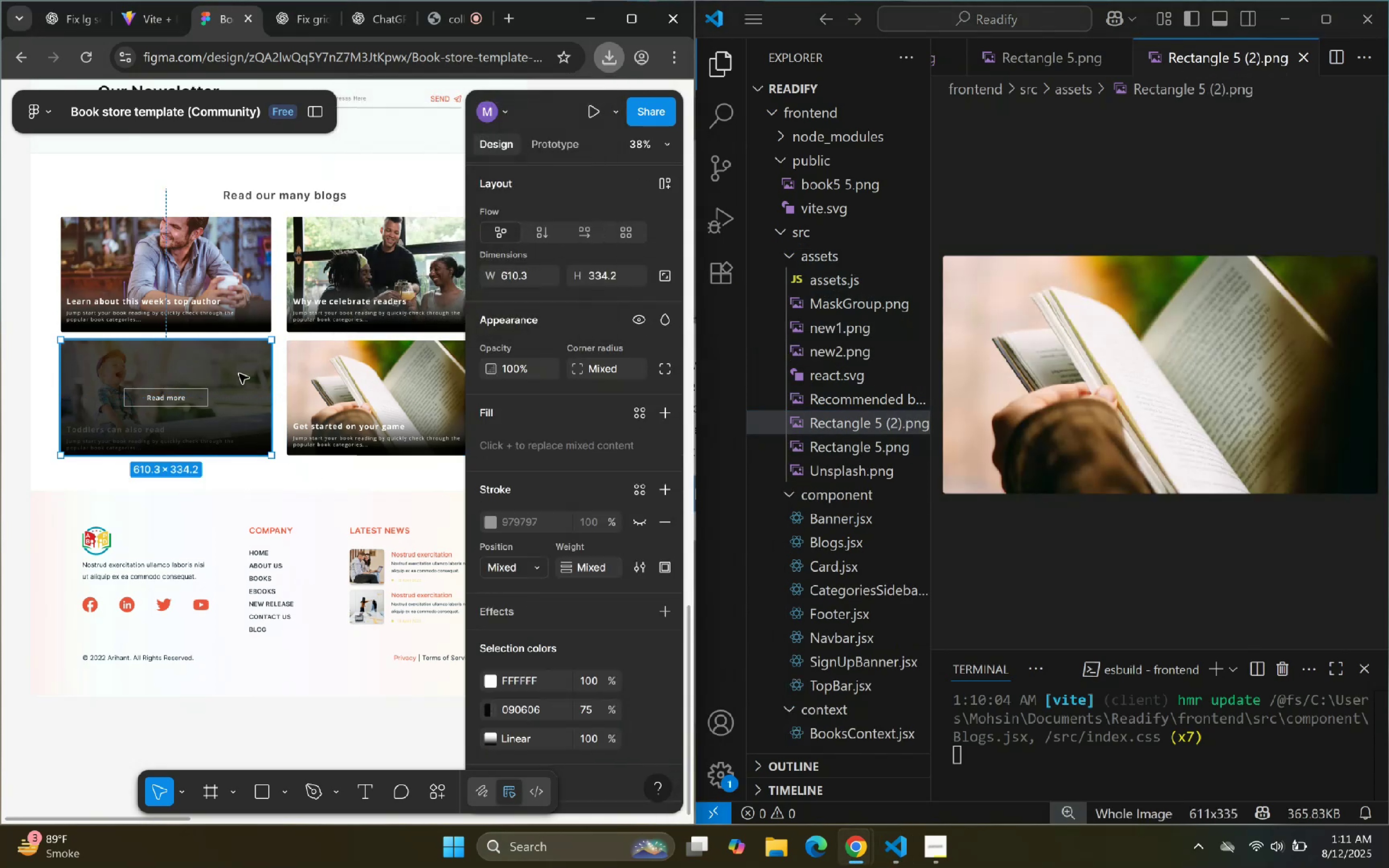 
triple_click([239, 374])
 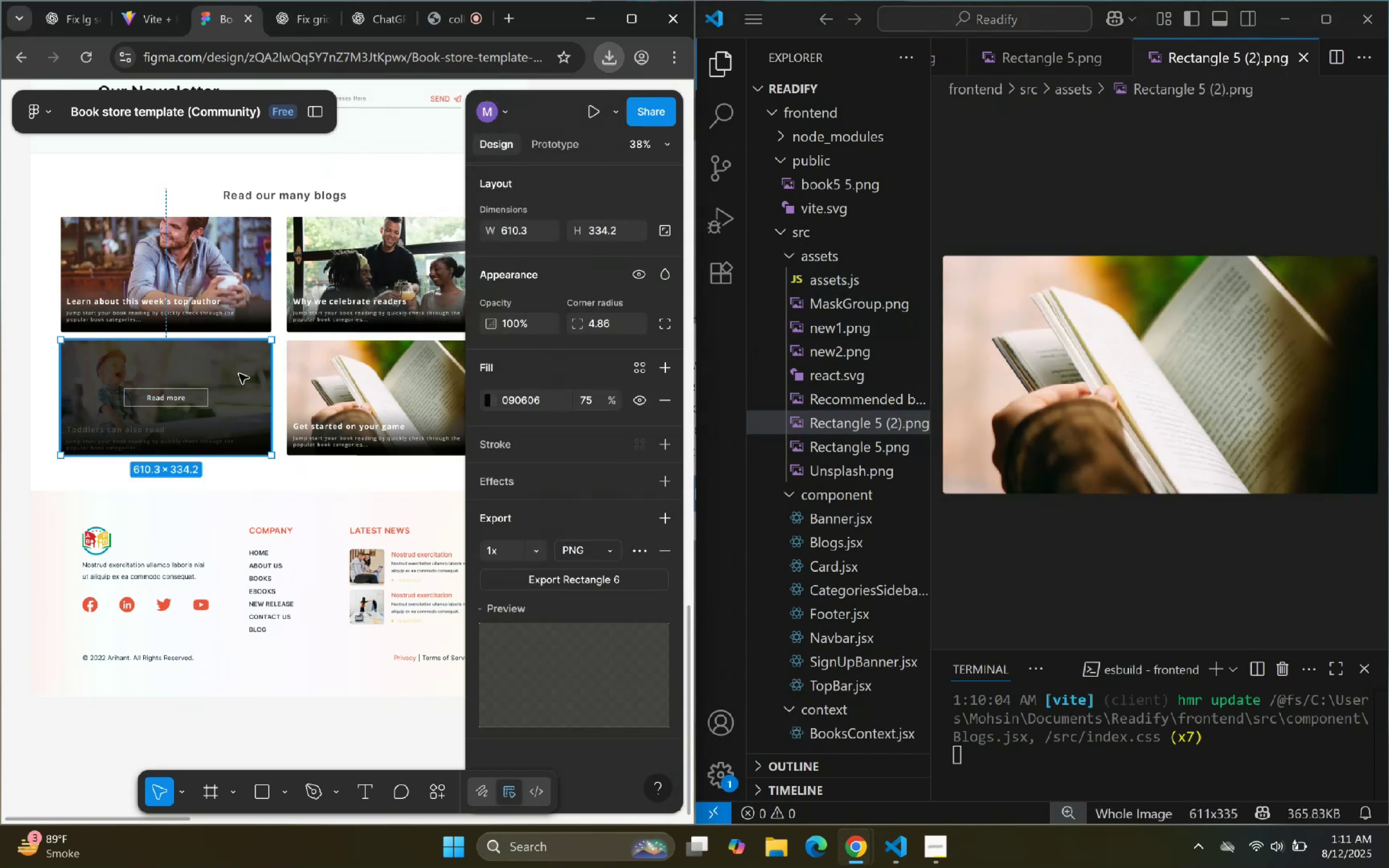 
triple_click([239, 374])
 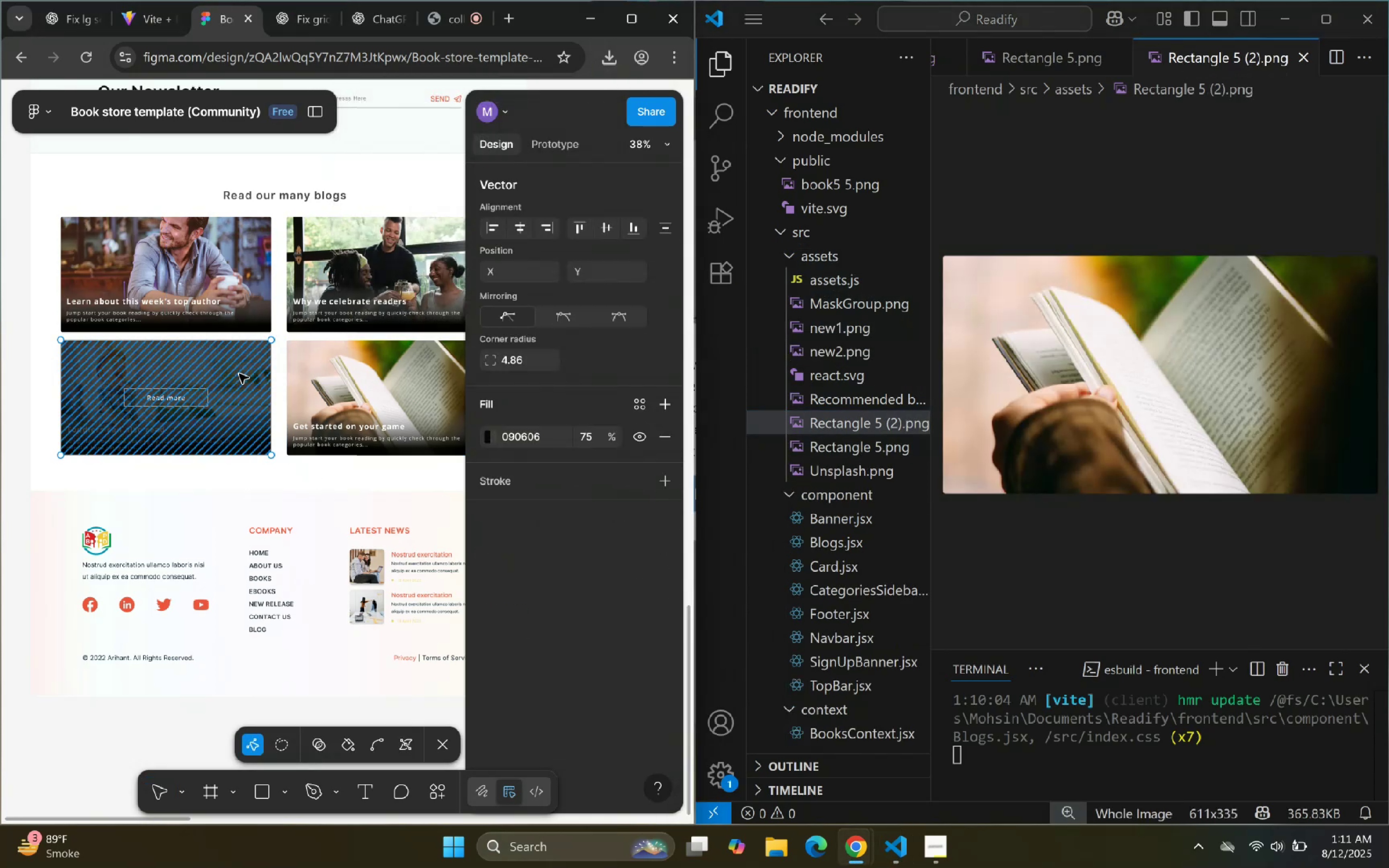 
double_click([239, 374])
 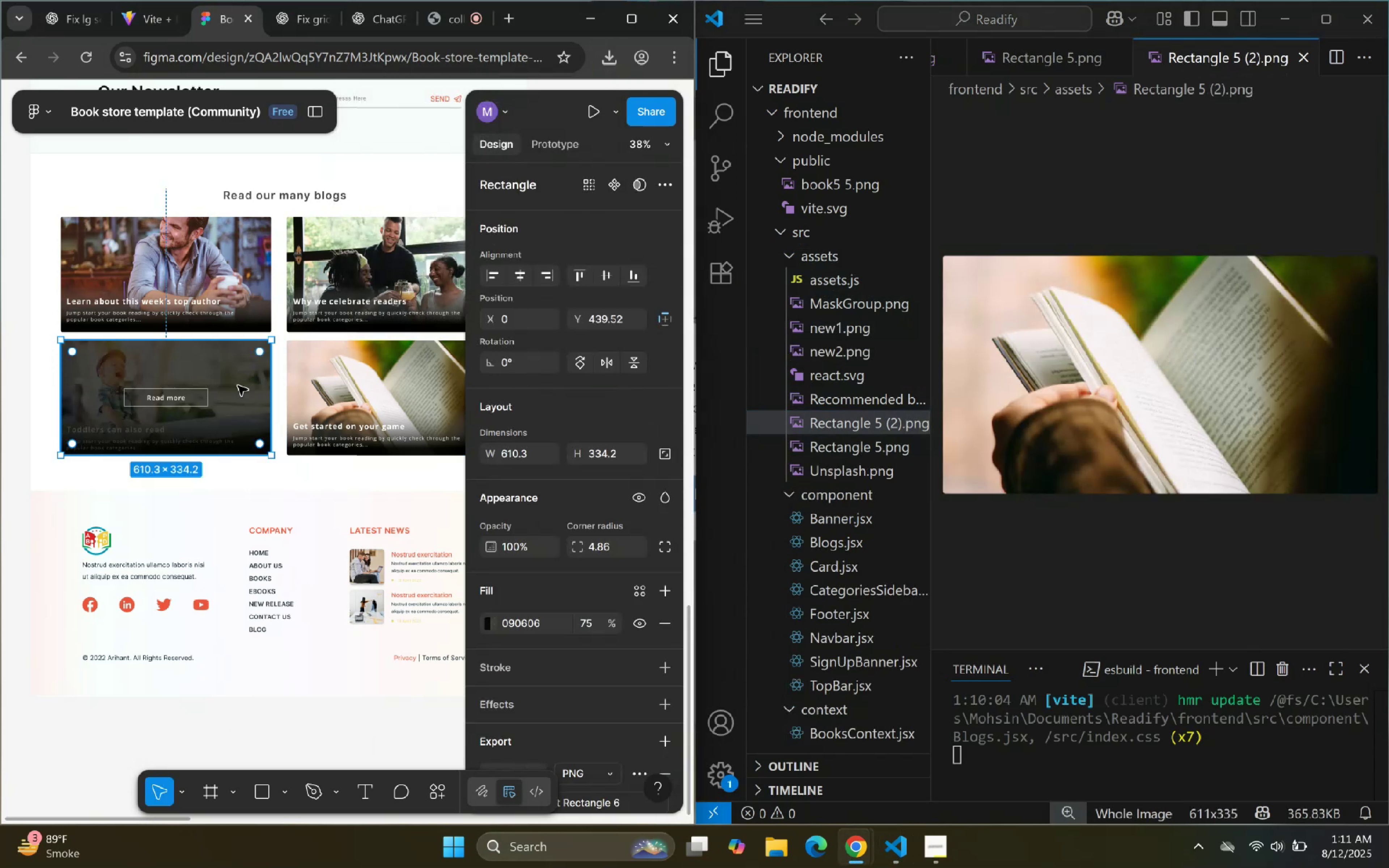 
scroll: coordinate [659, 663], scroll_direction: down, amount: 4.0
 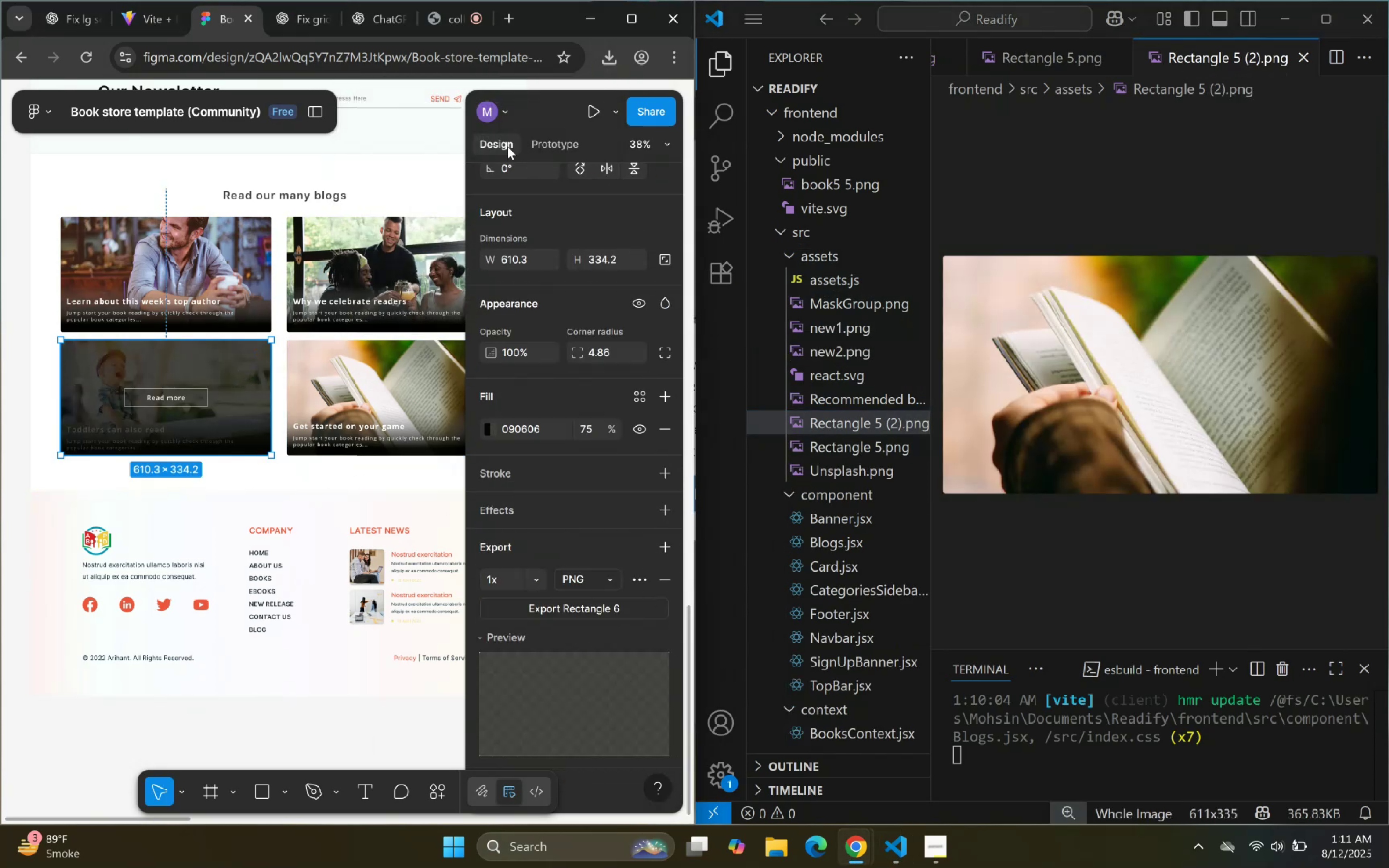 
left_click([403, 173])
 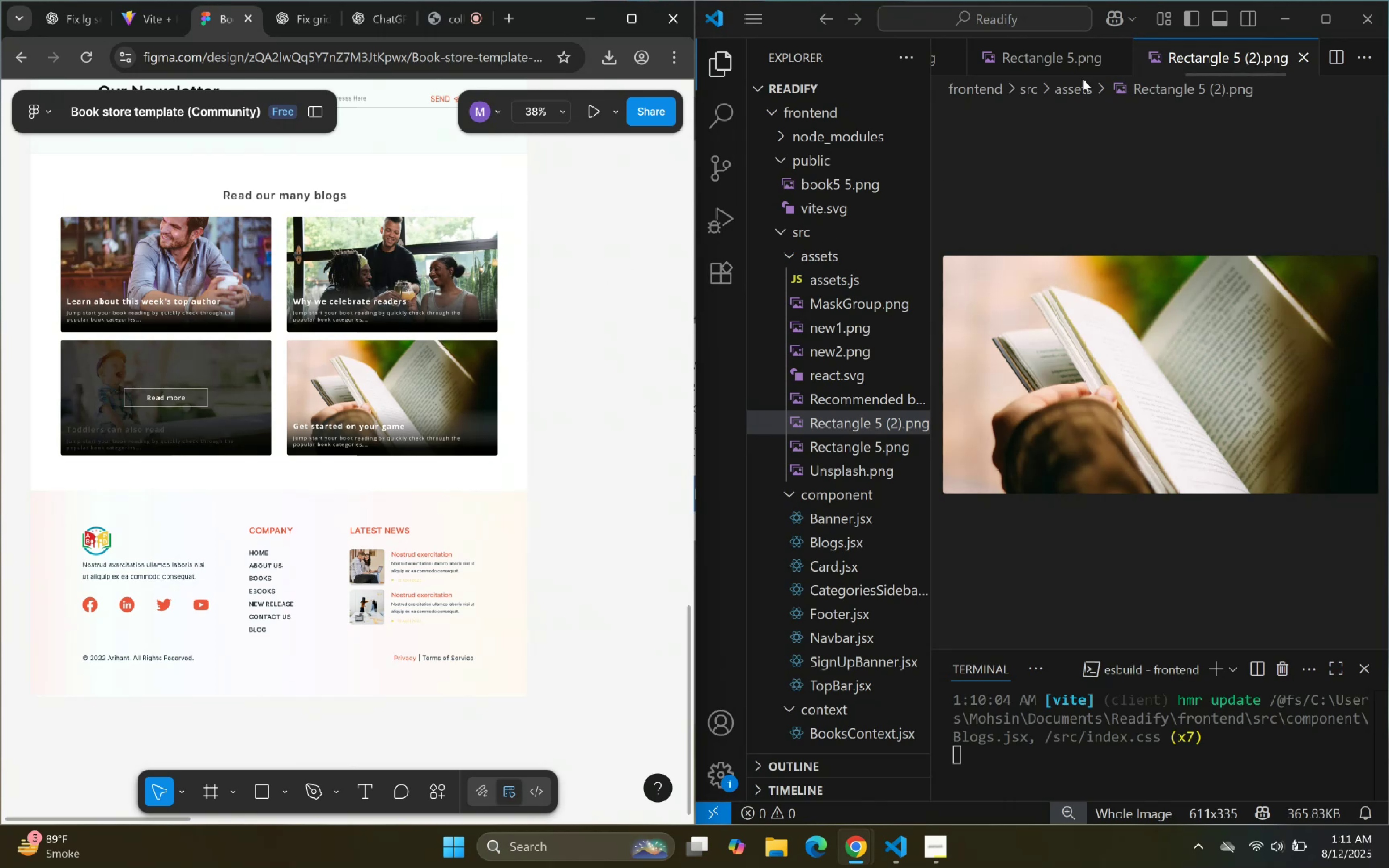 
left_click([722, 61])
 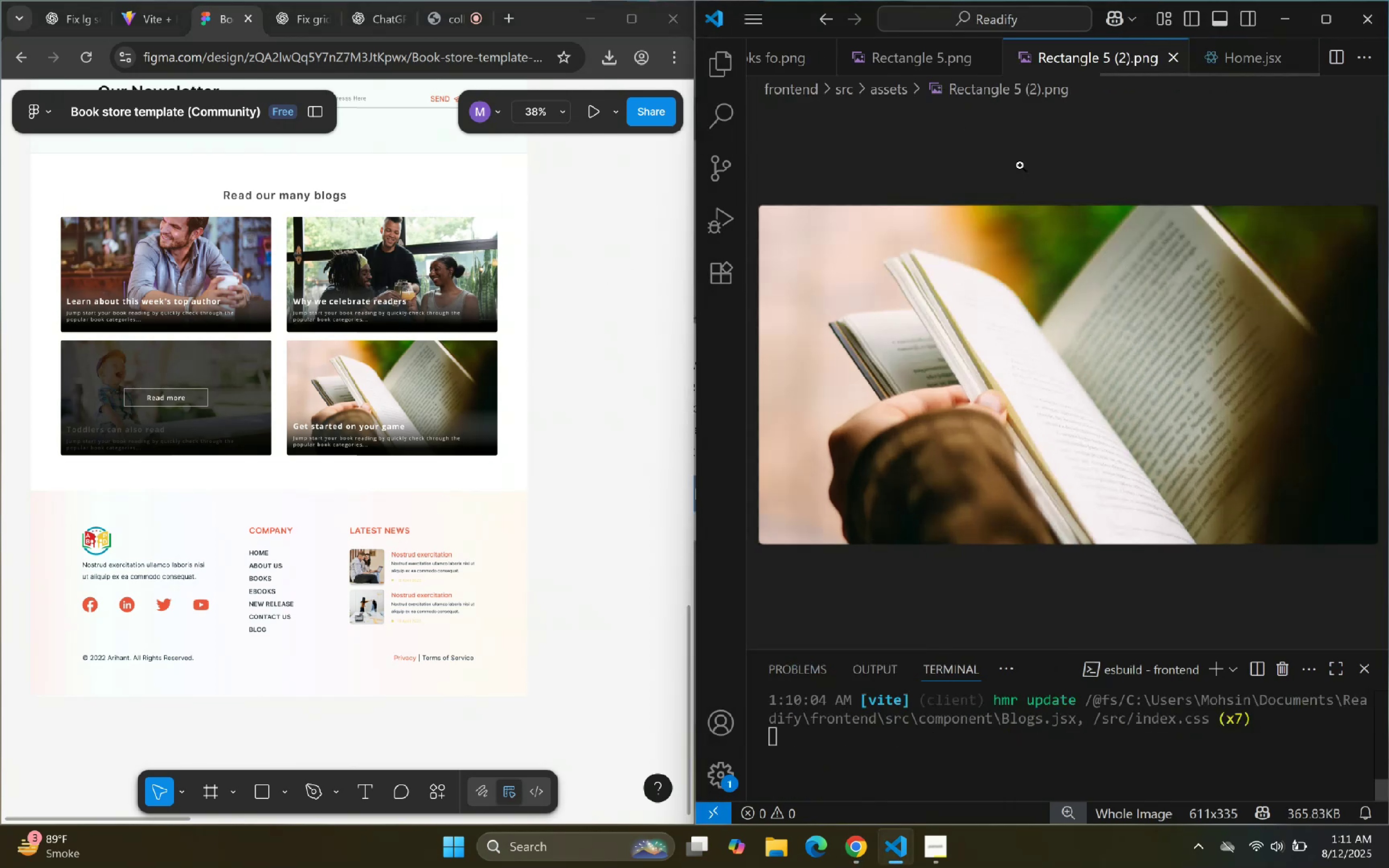 
mouse_move([1169, 60])
 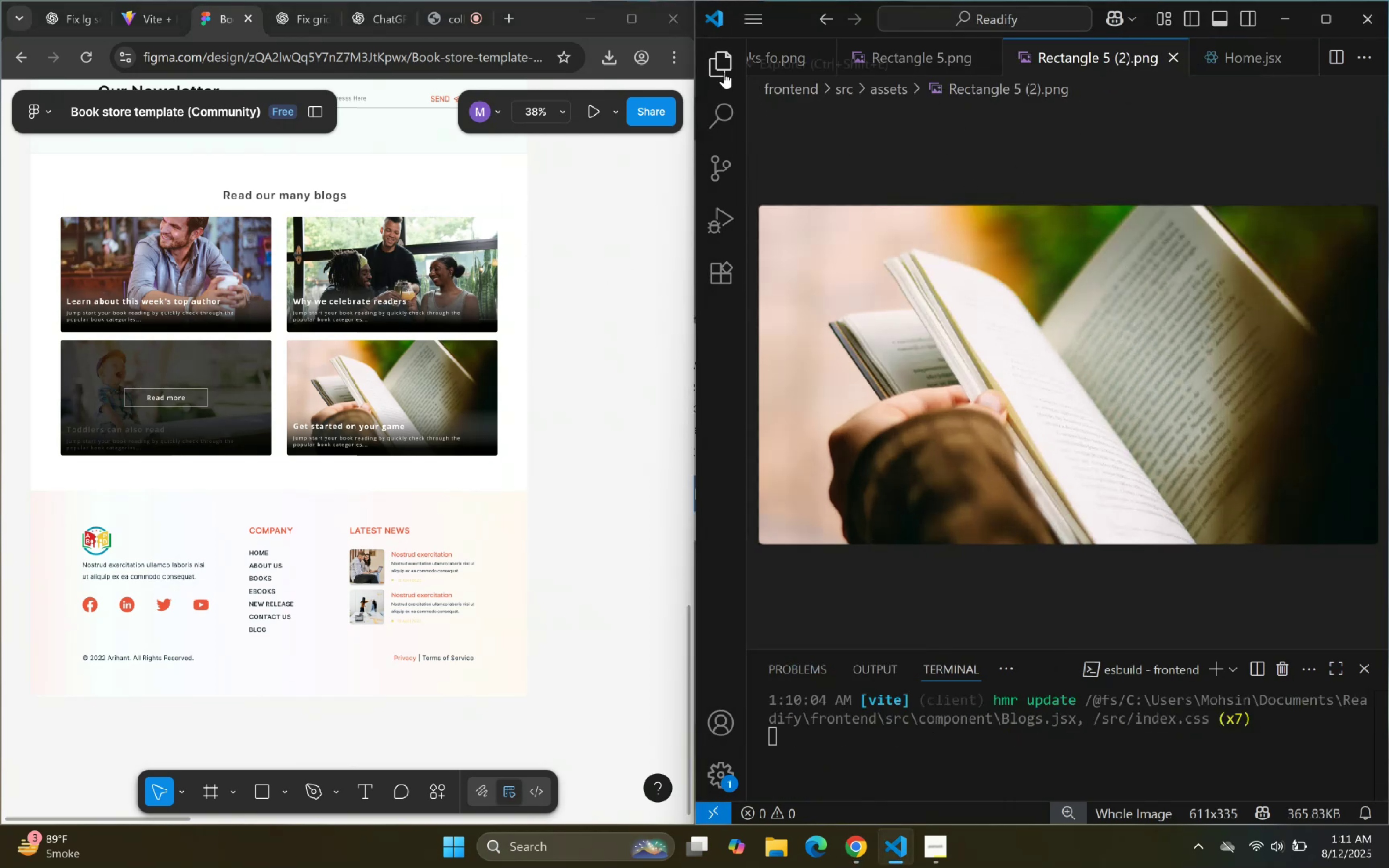 
left_click([730, 74])
 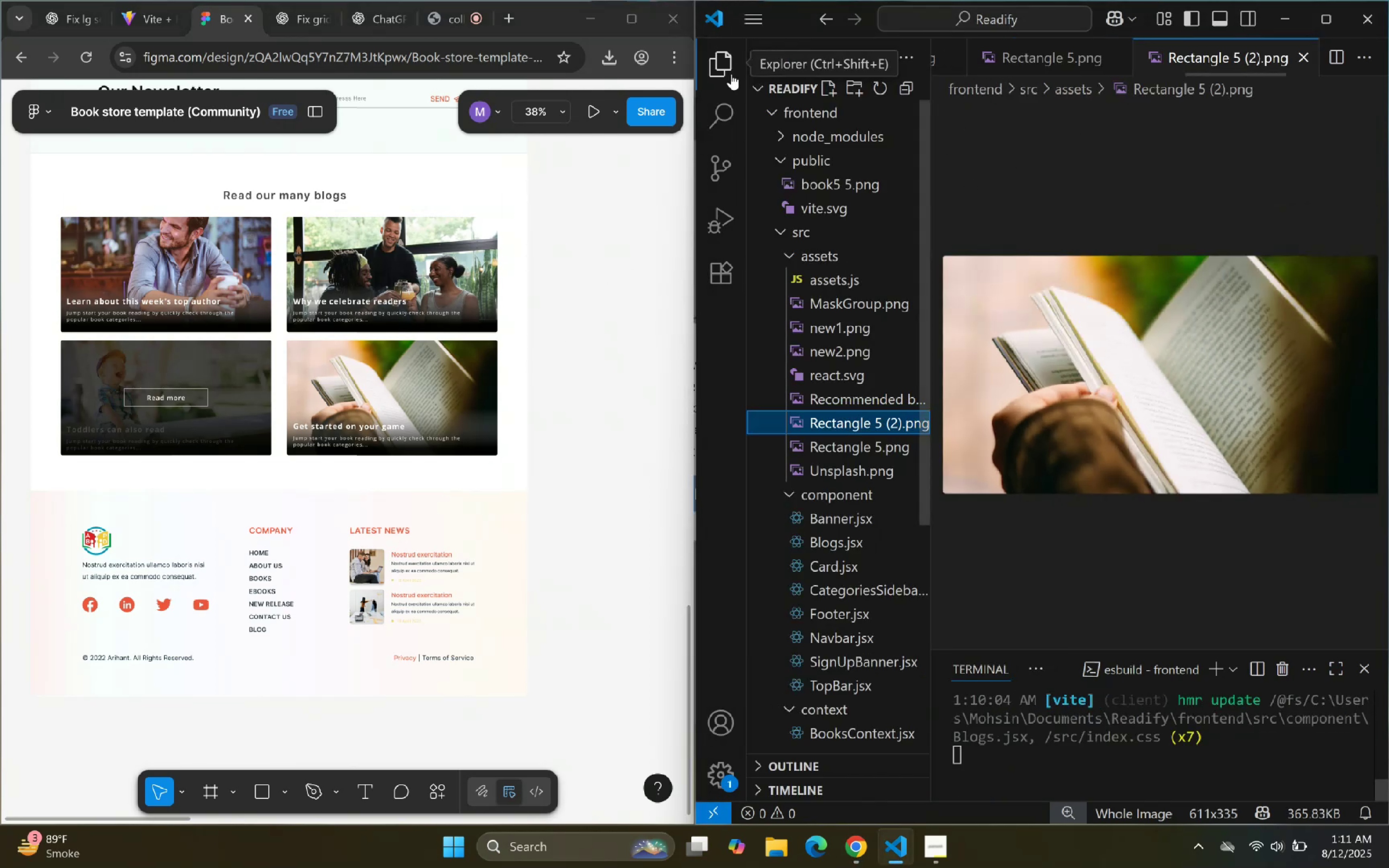 
left_click([731, 74])
 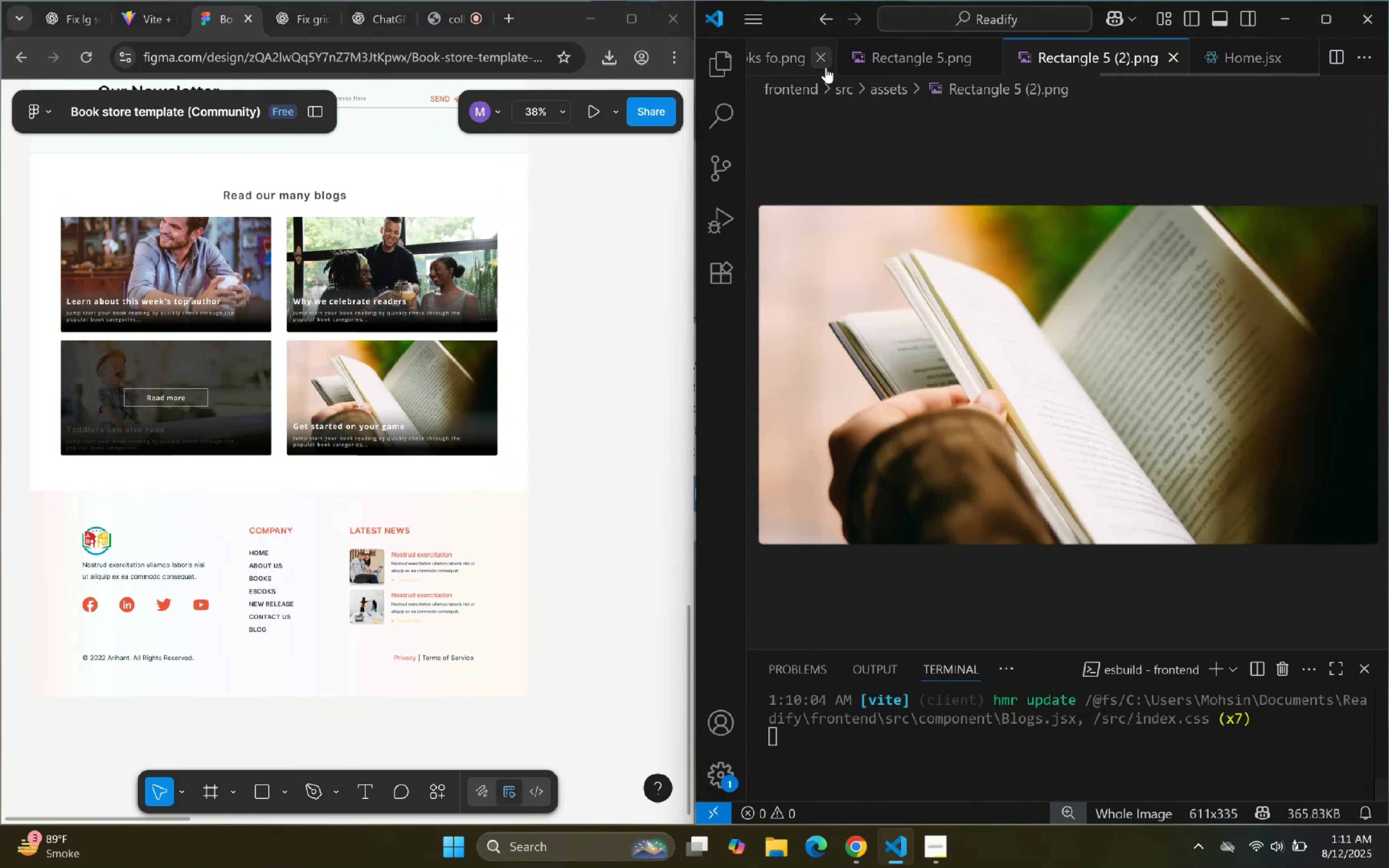 
scroll: coordinate [817, 68], scroll_direction: up, amount: 1.0
 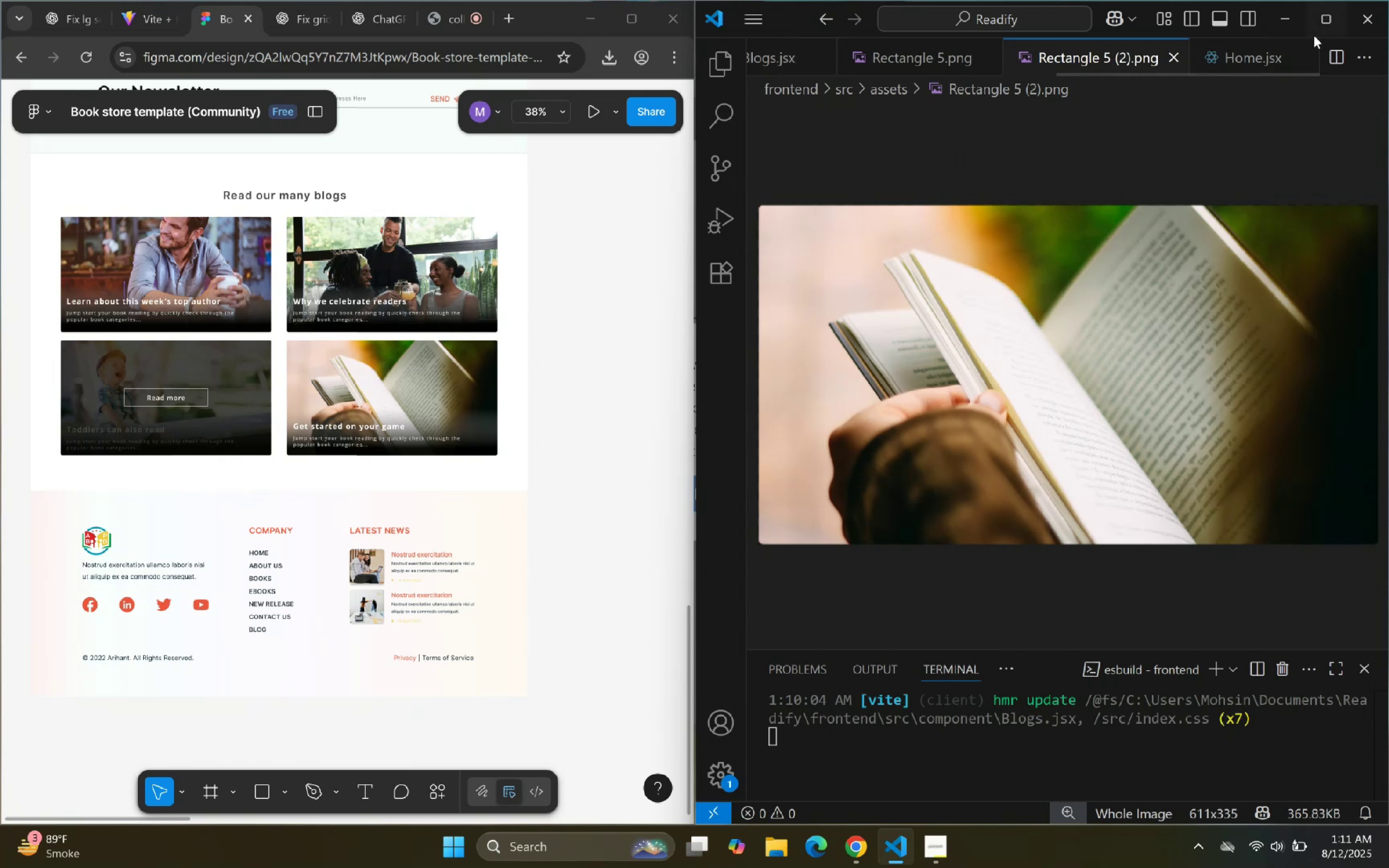 
left_click([1325, 27])
 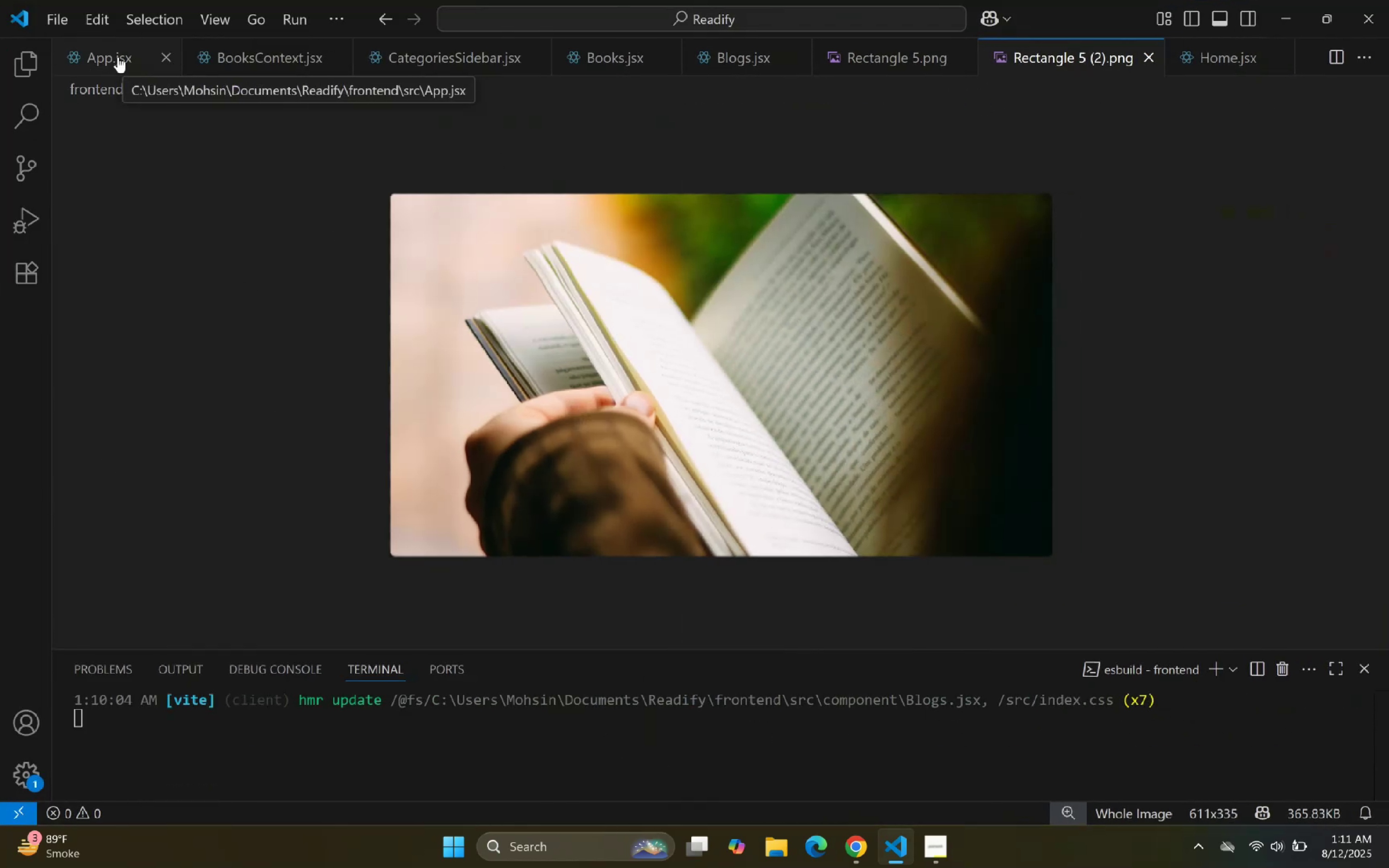 
left_click([41, 67])
 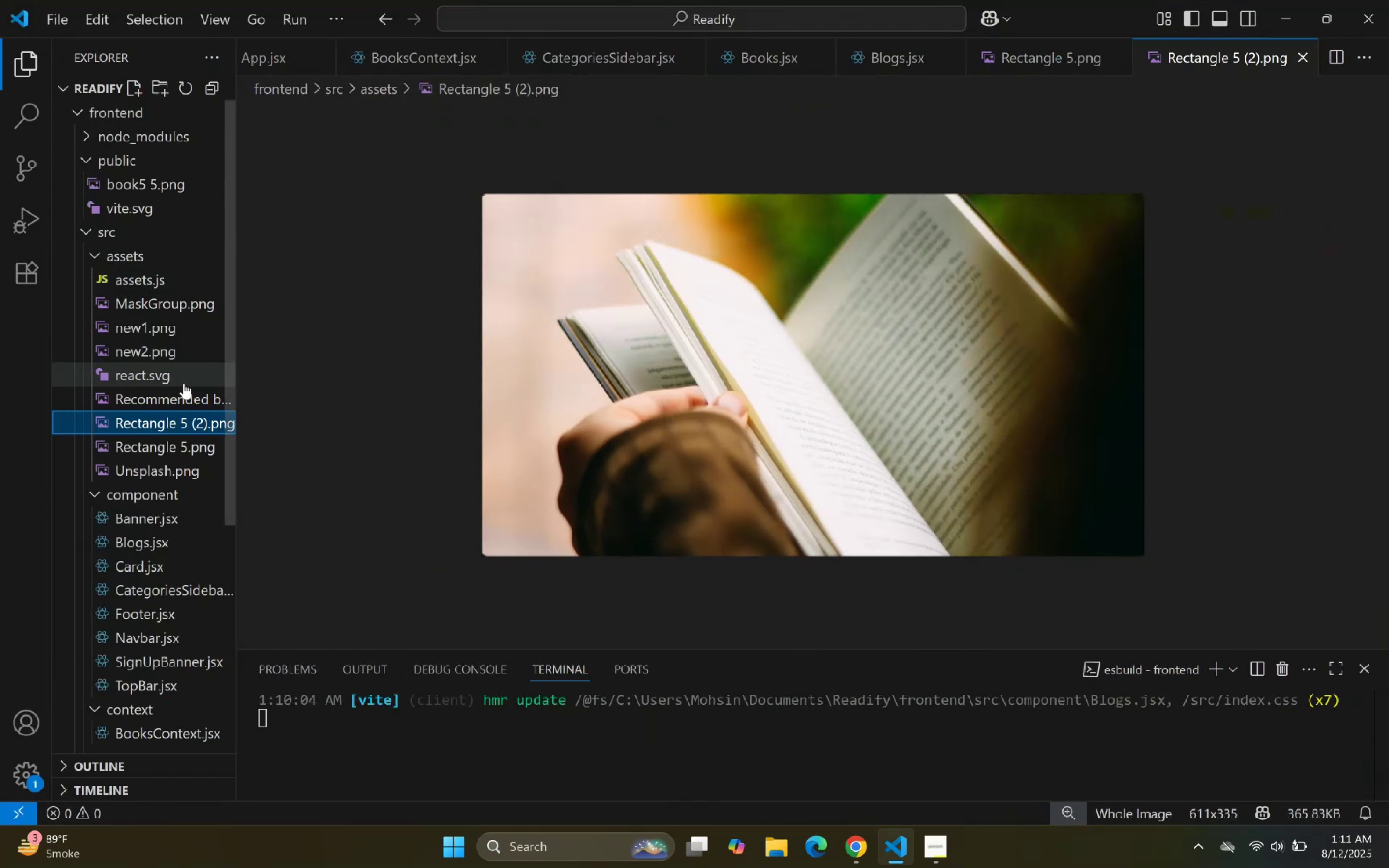 
left_click([123, 277])
 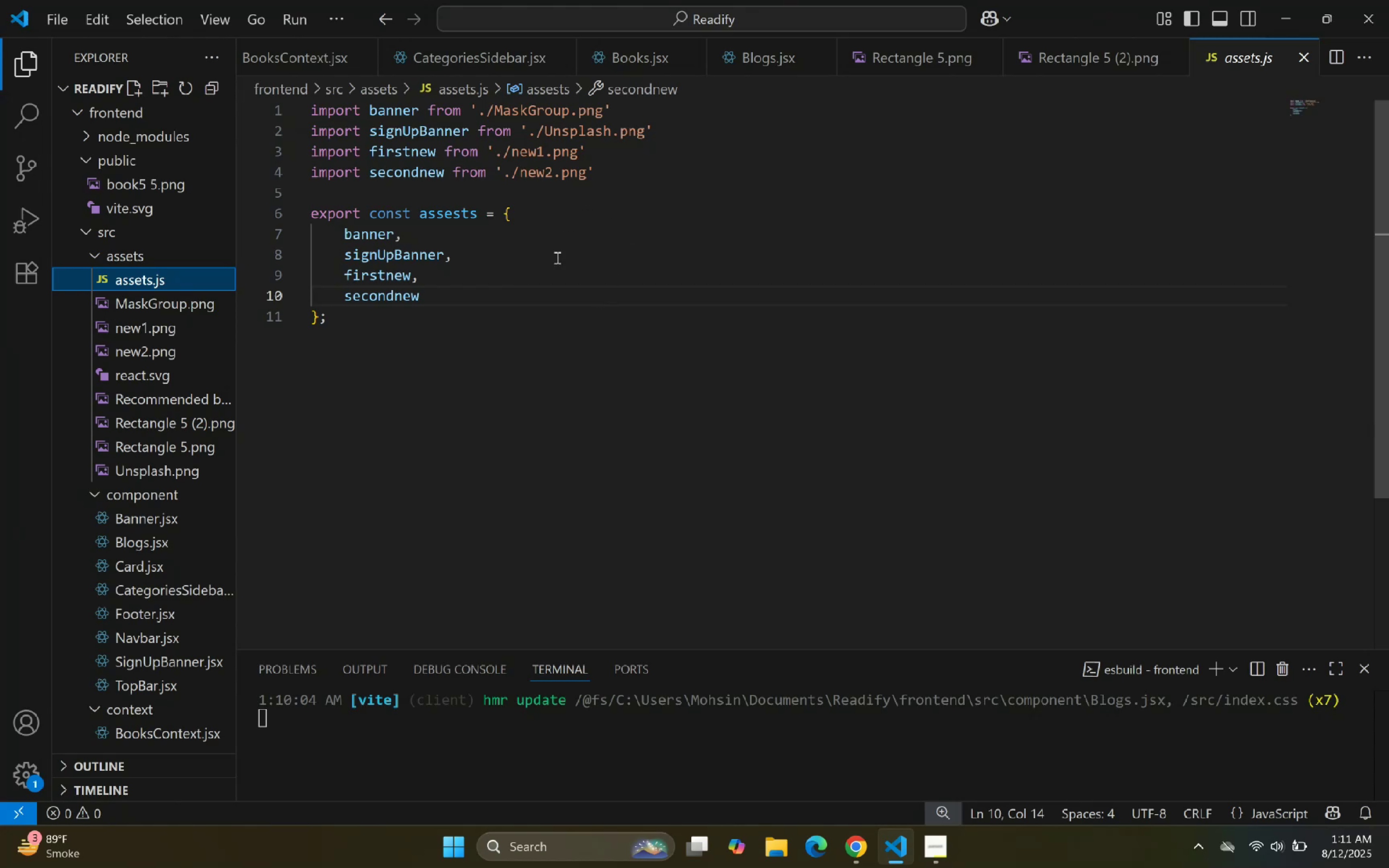 
left_click([617, 176])
 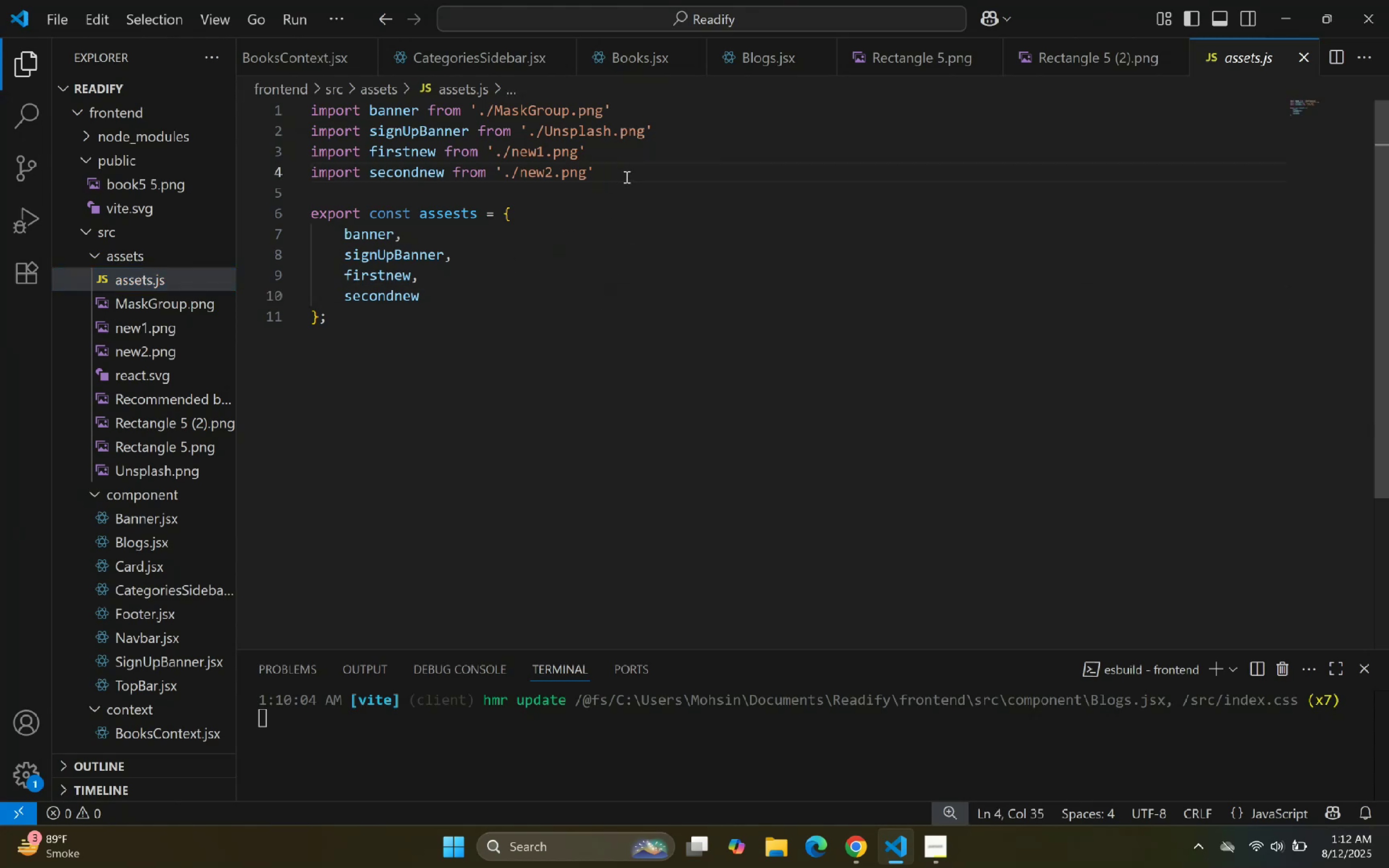 
key(Enter)
 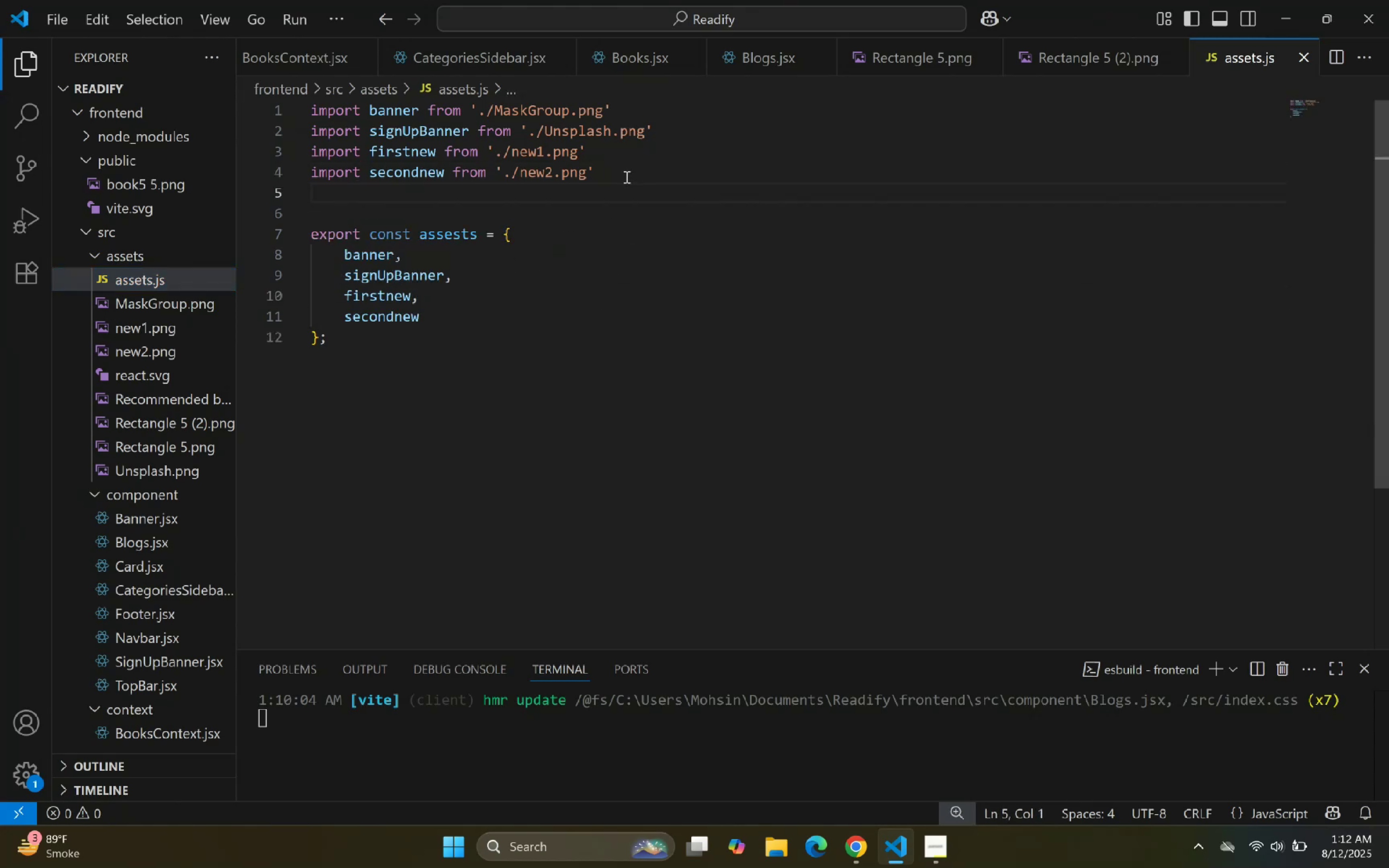 
key(ArrowRight)
 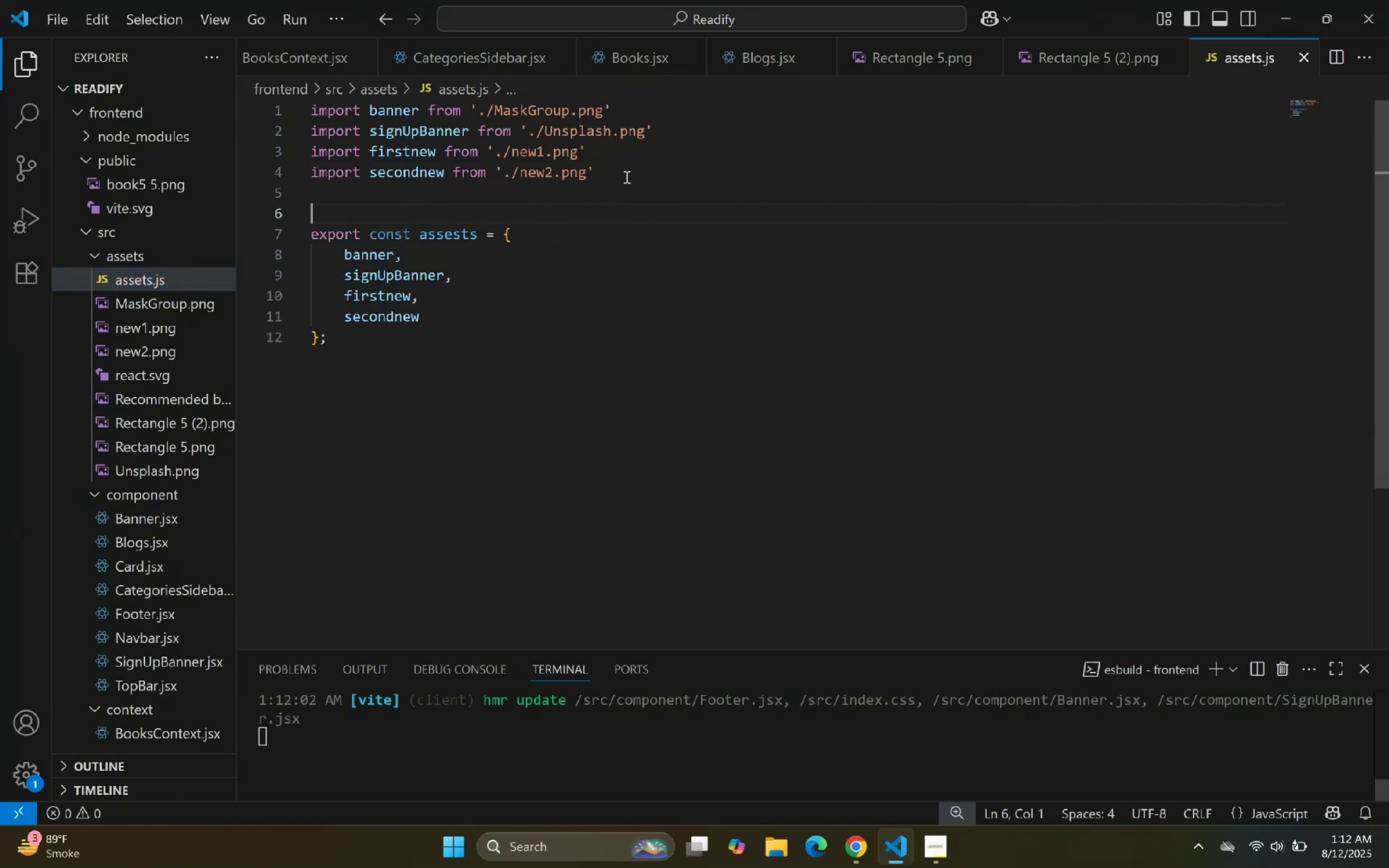 
key(ArrowUp)
 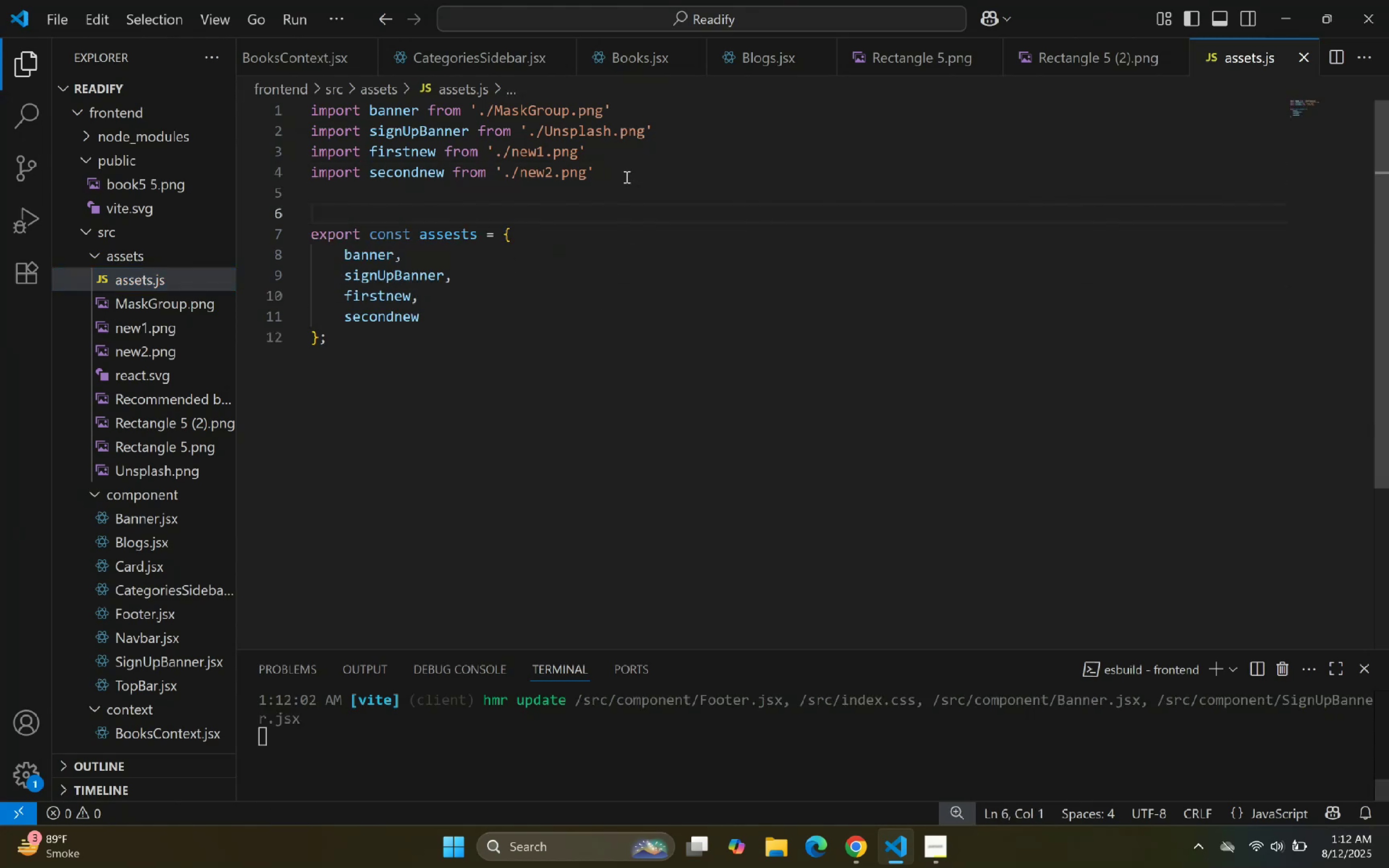 
key(ArrowUp)
 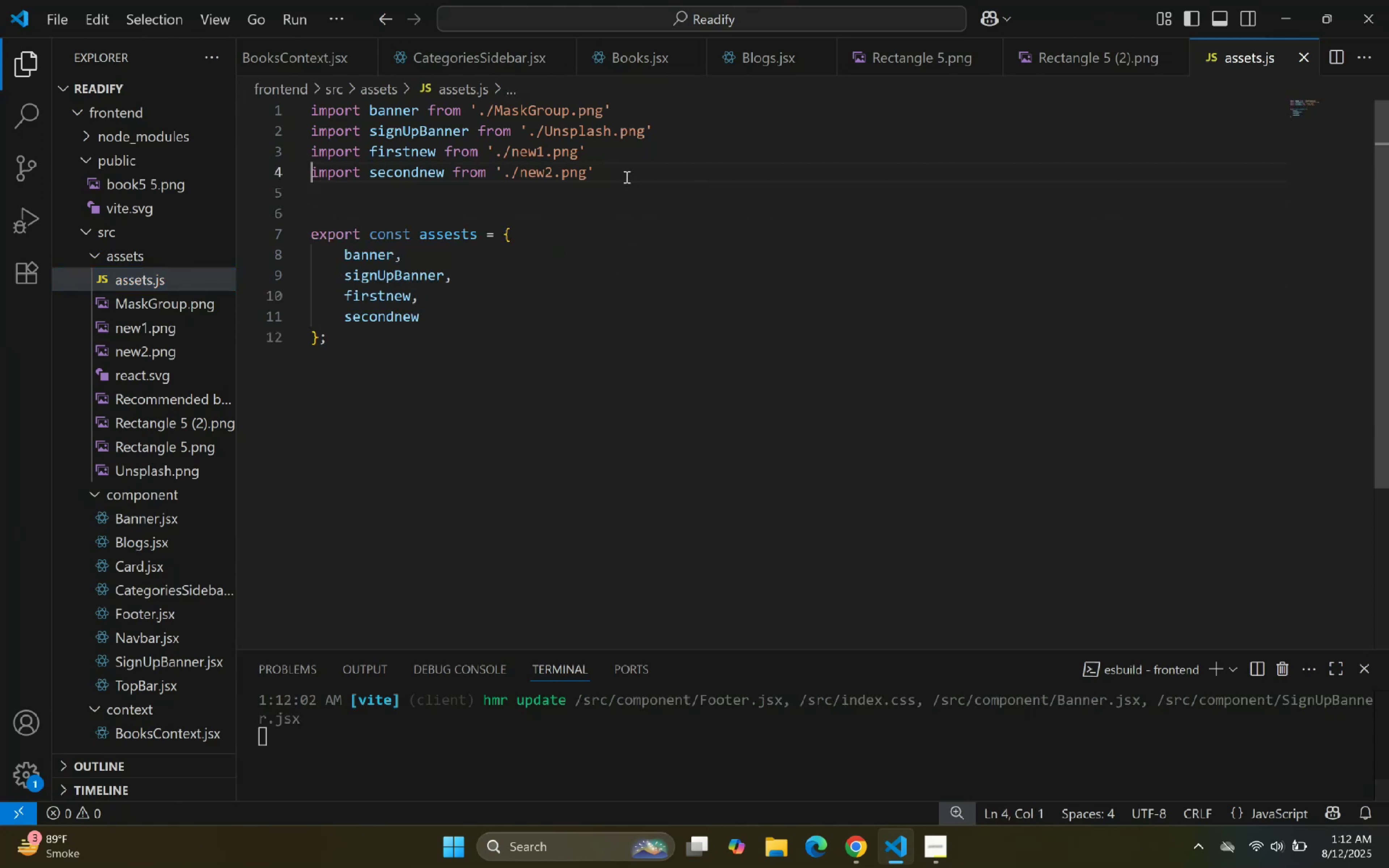 
key(Alt+Shift+ArrowDown)
 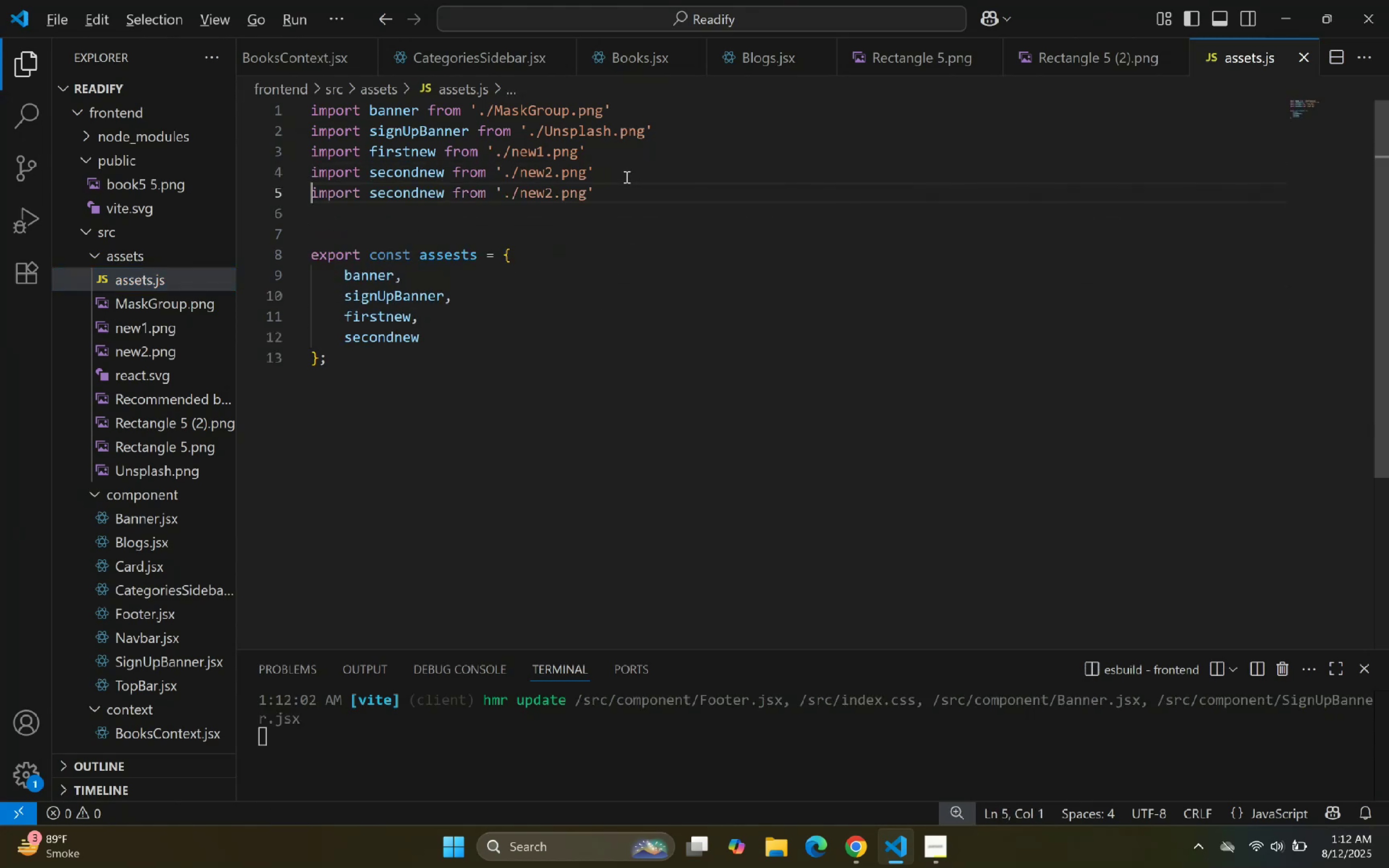 
key(ArrowLeft)
 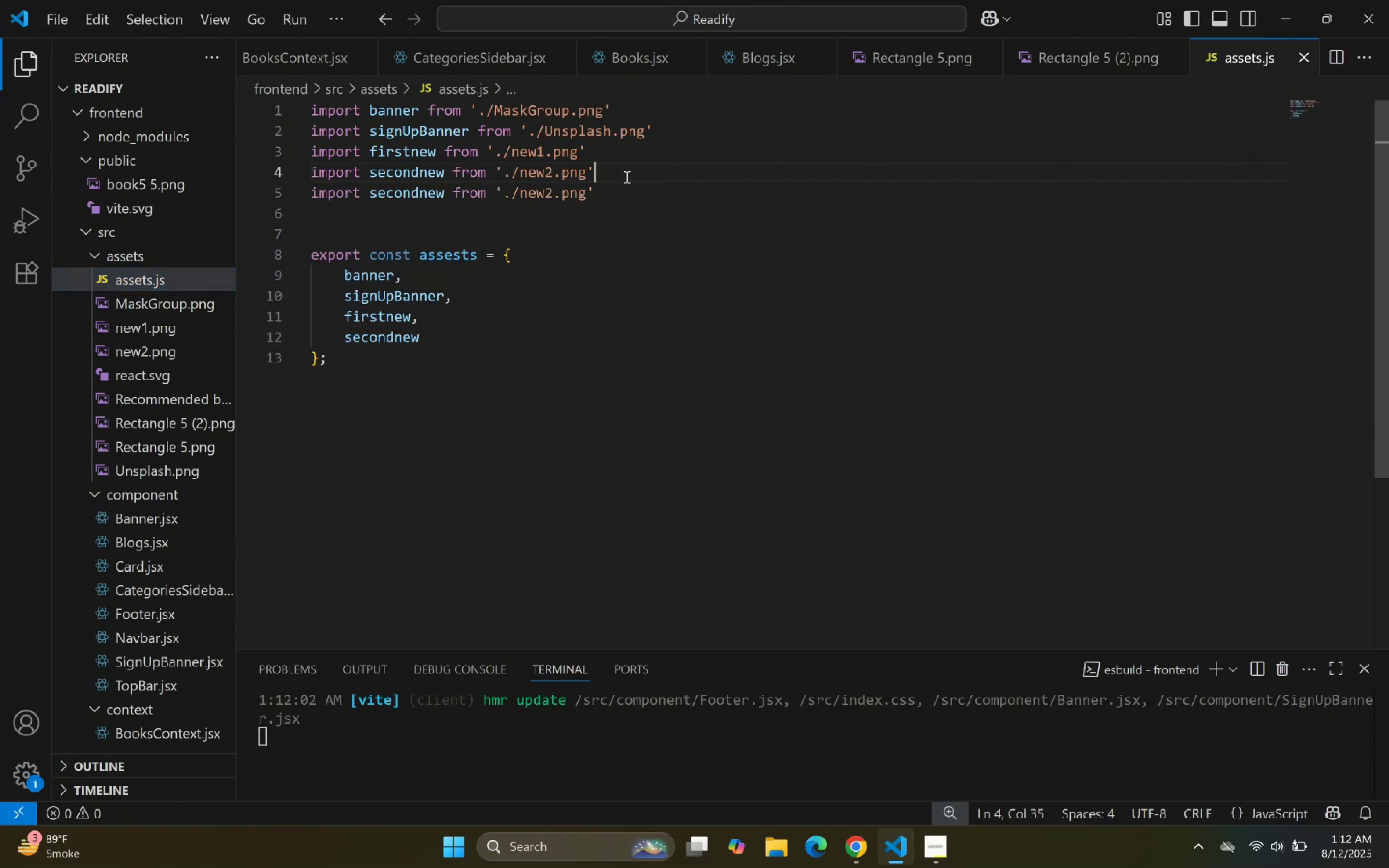 
key(ArrowRight)
 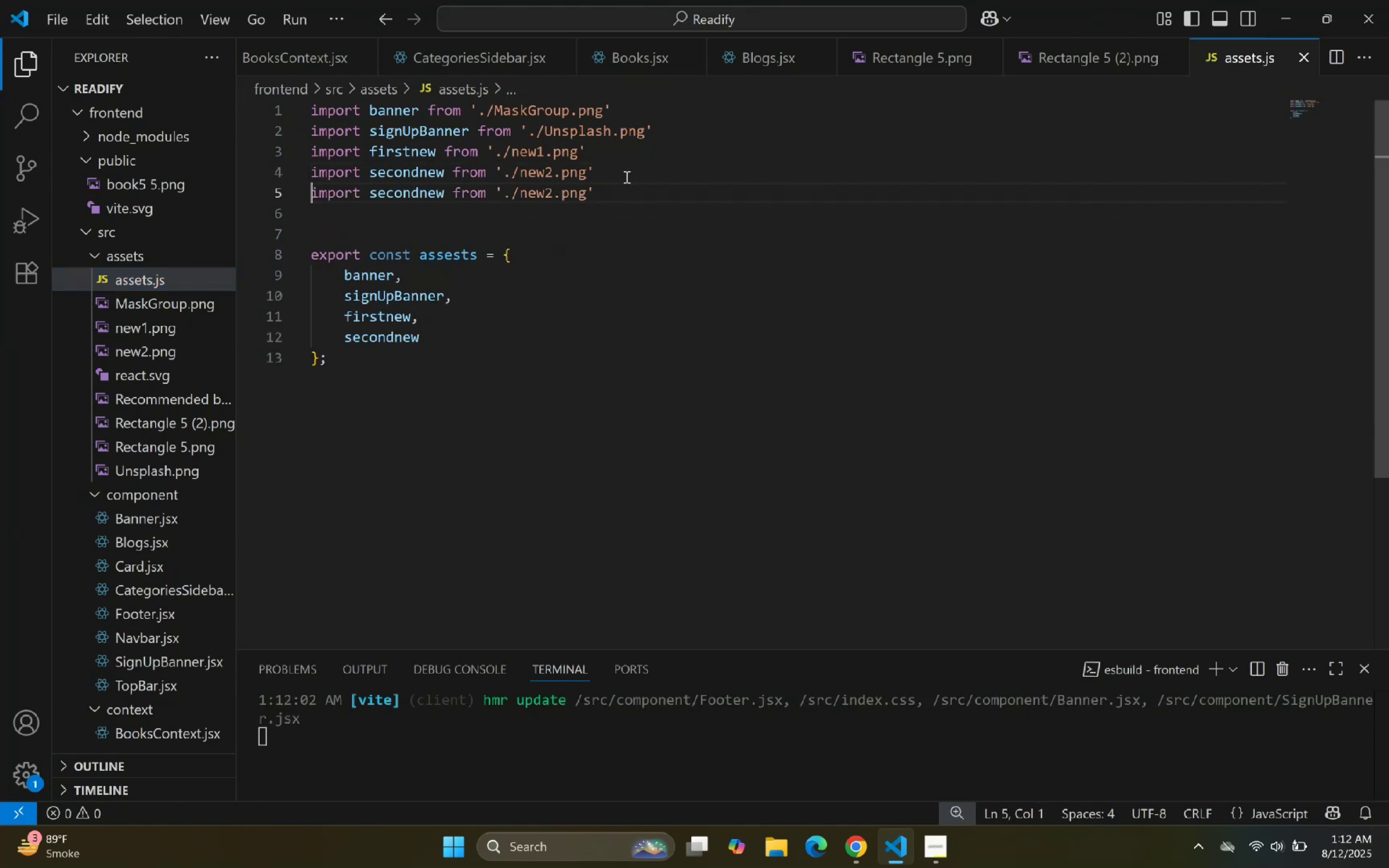 
key(ArrowLeft)
 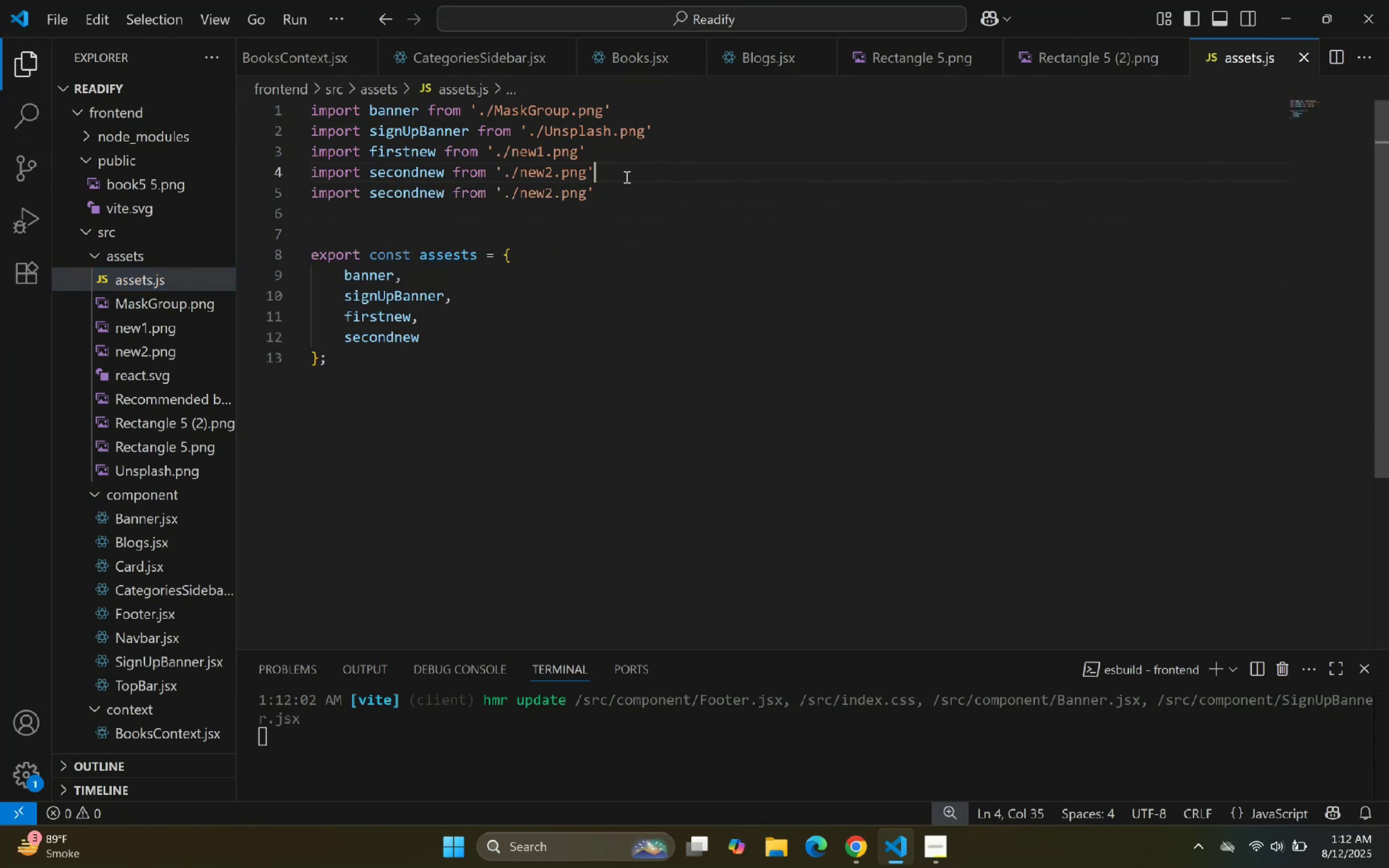 
hold_key(key=ArrowRight, duration=0.53)
 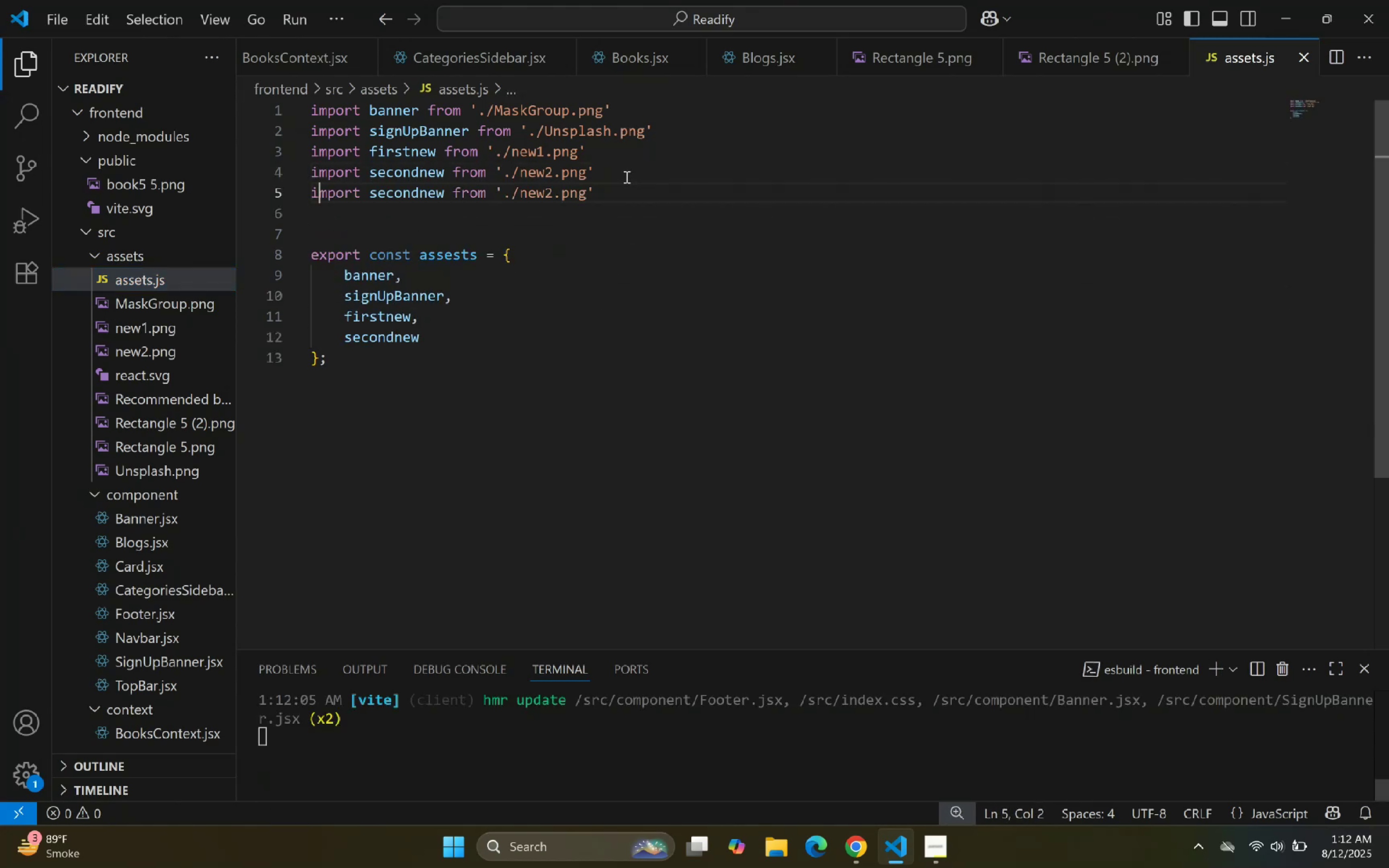 
hold_key(key=ArrowRight, duration=0.91)
 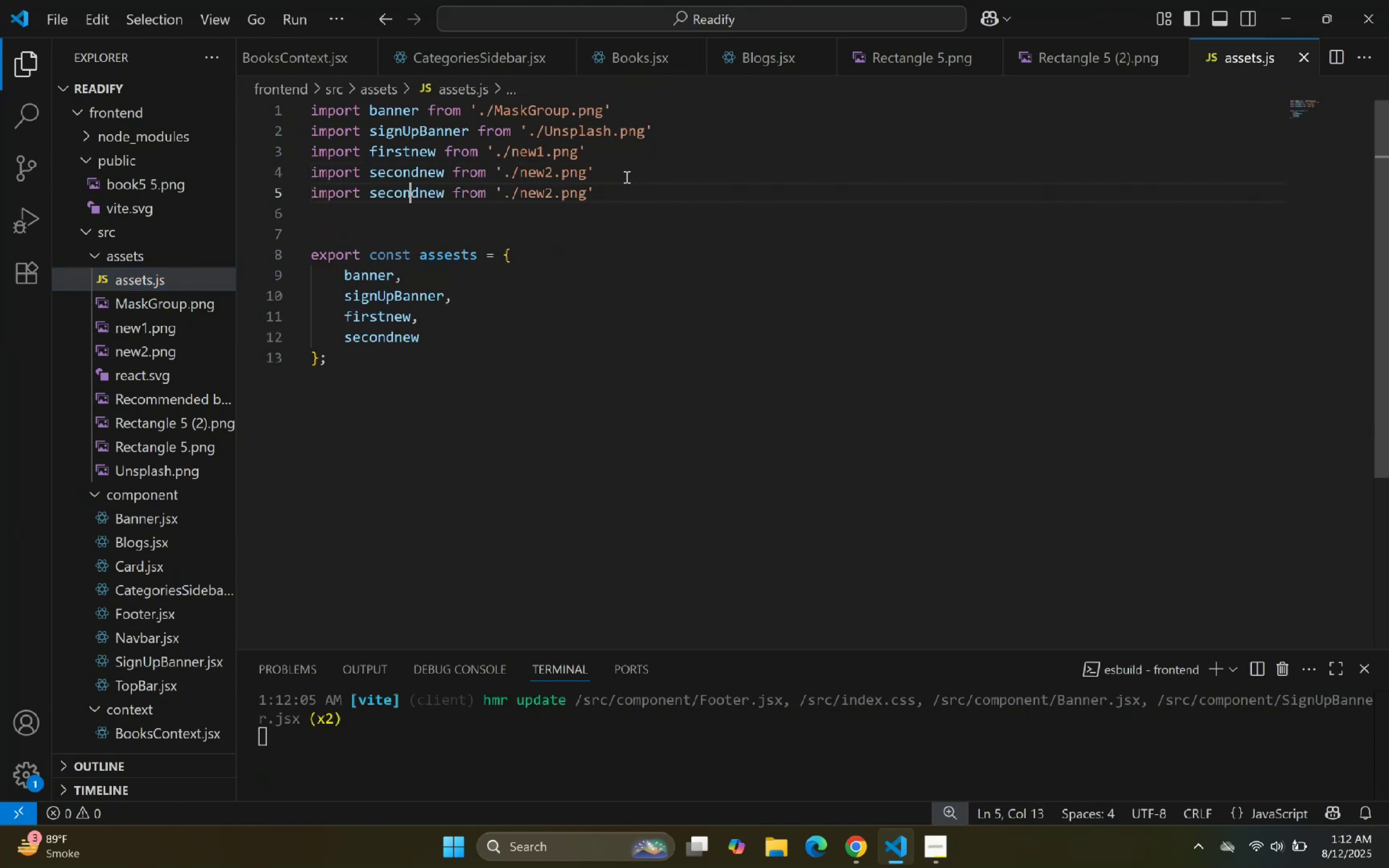 
key(ArrowRight)
 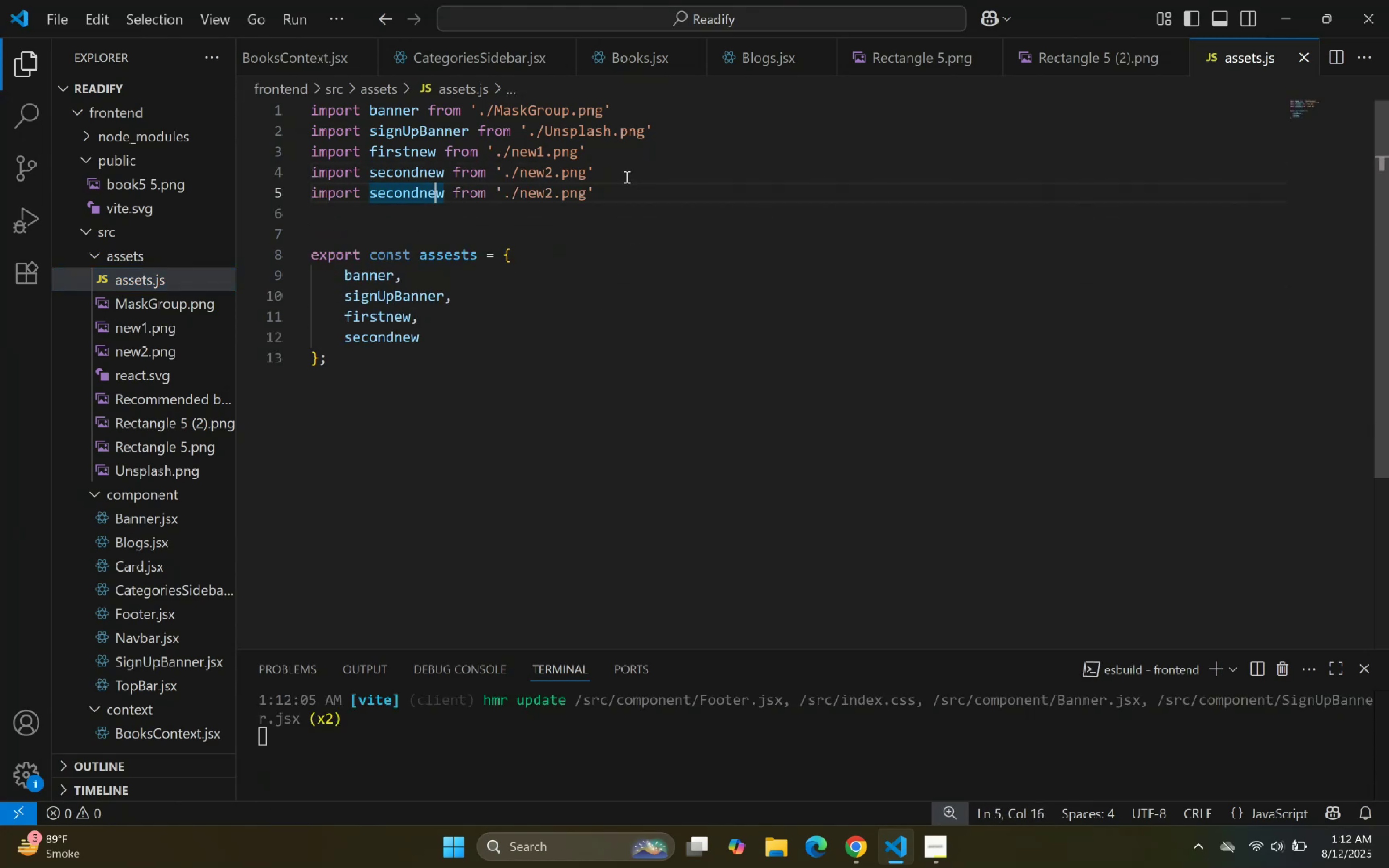 
key(ArrowRight)
 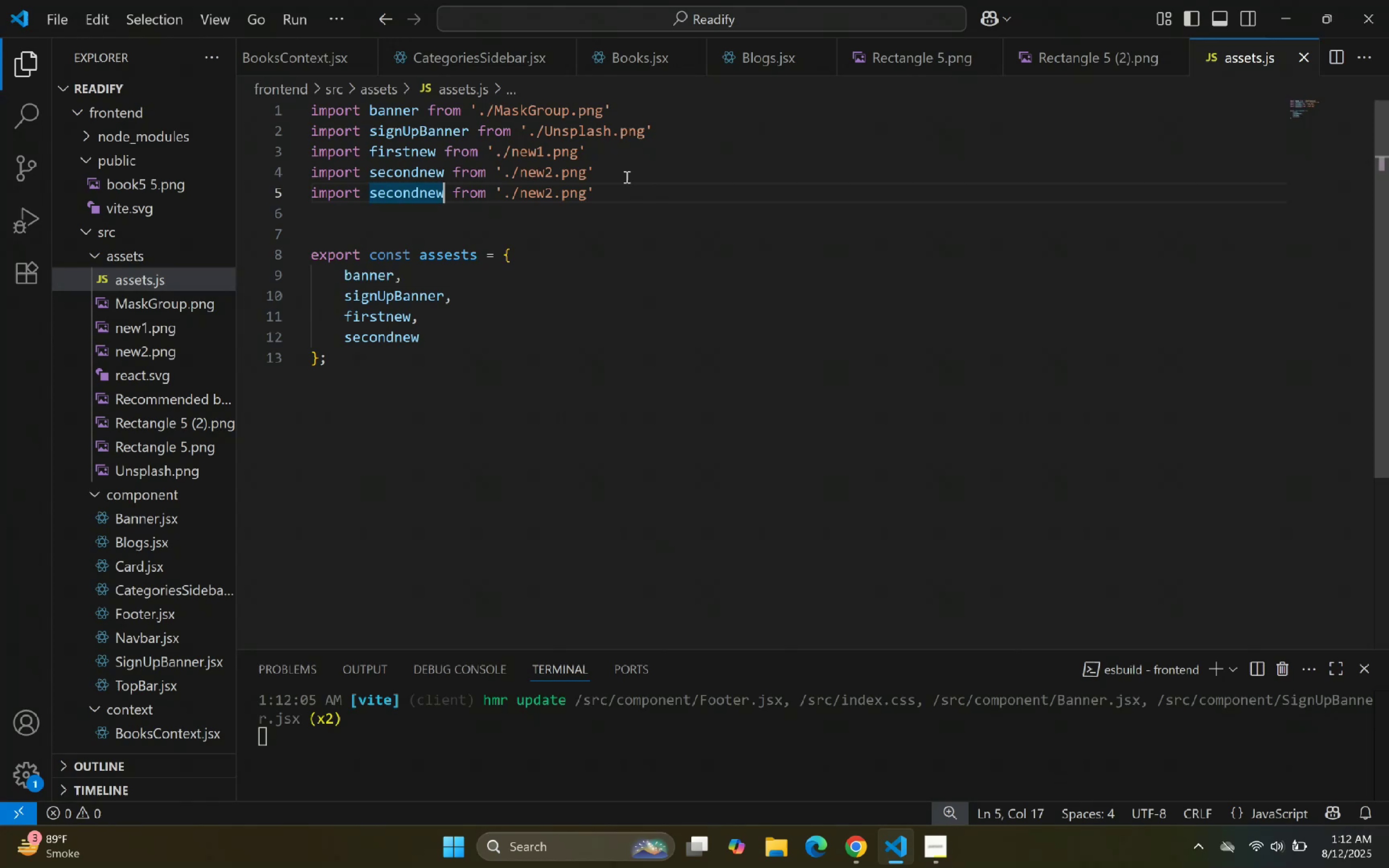 
hold_key(key=ArrowLeft, duration=0.6)
 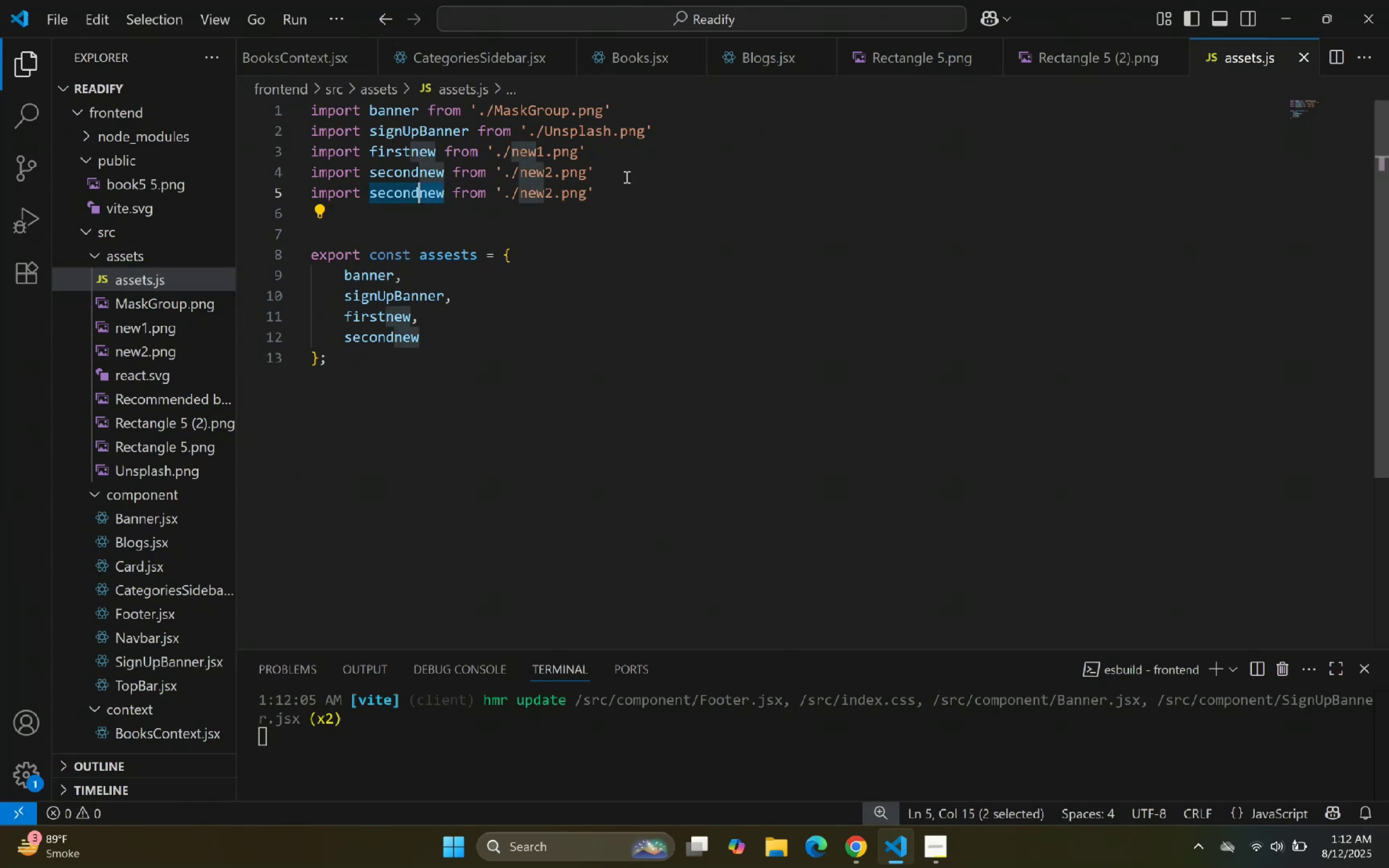 
key(Shift+ArrowLeft)
 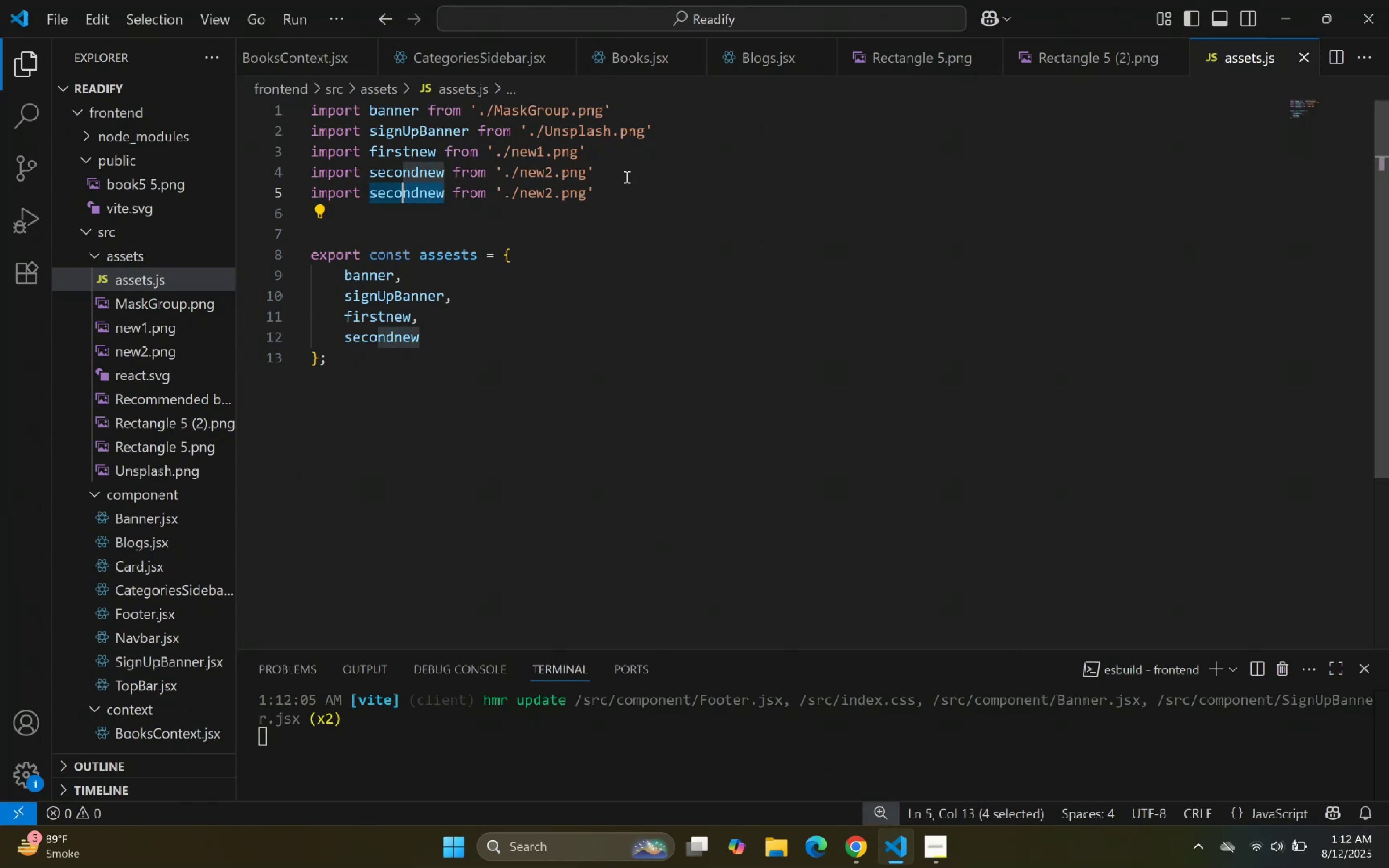 
key(Shift+ArrowLeft)
 